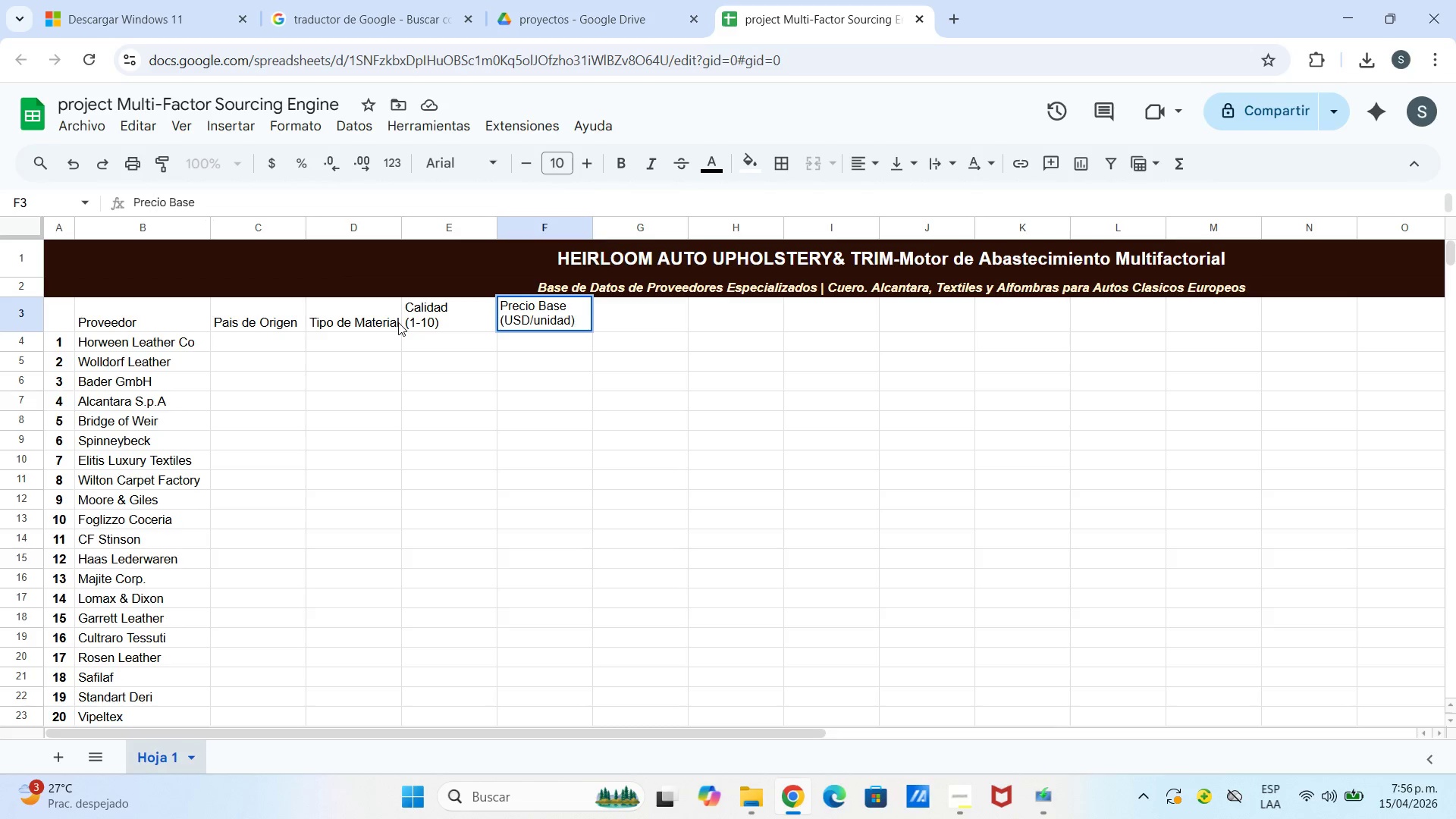 
key(ArrowRight)
 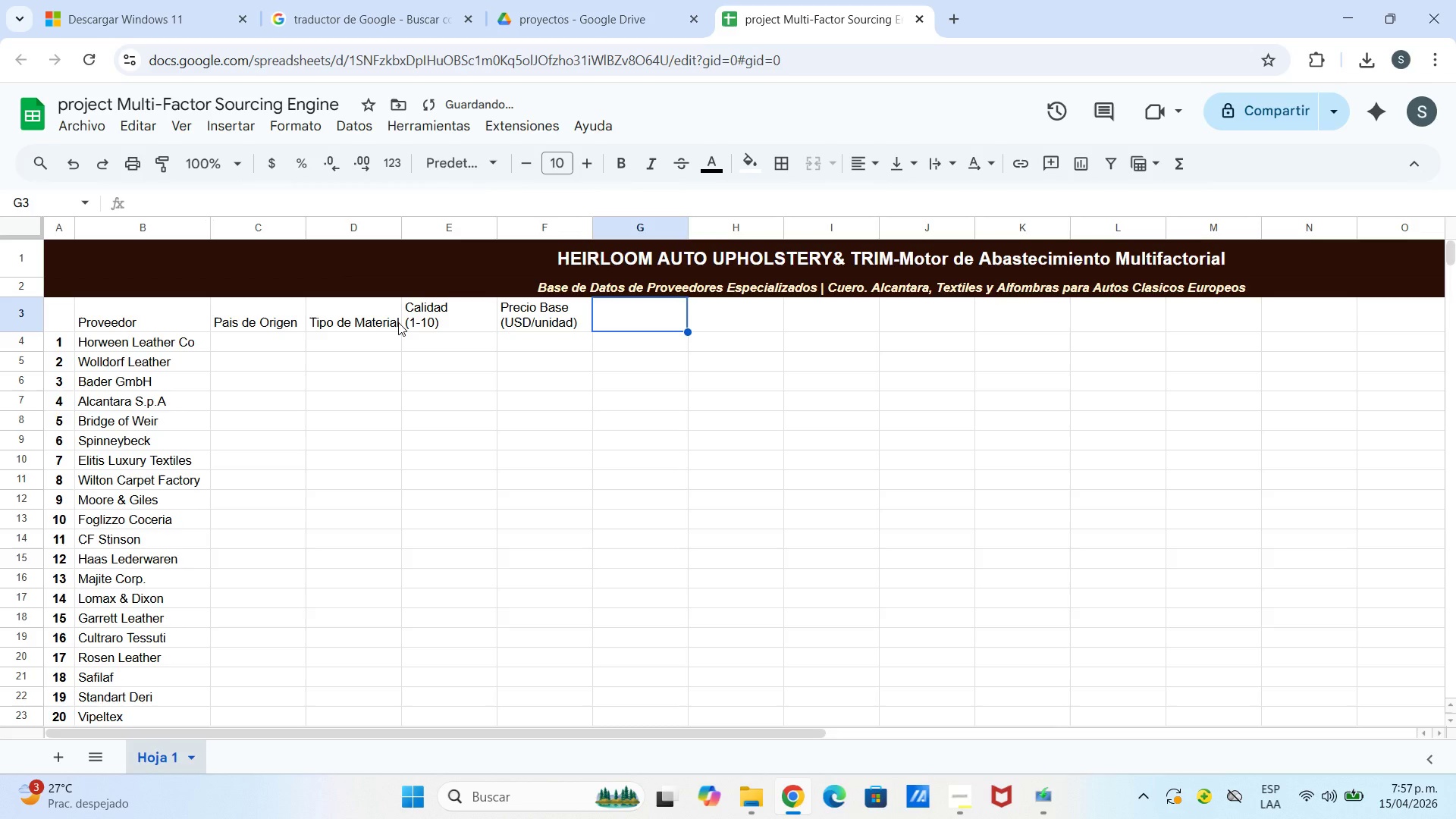 
type(Unidad de)
 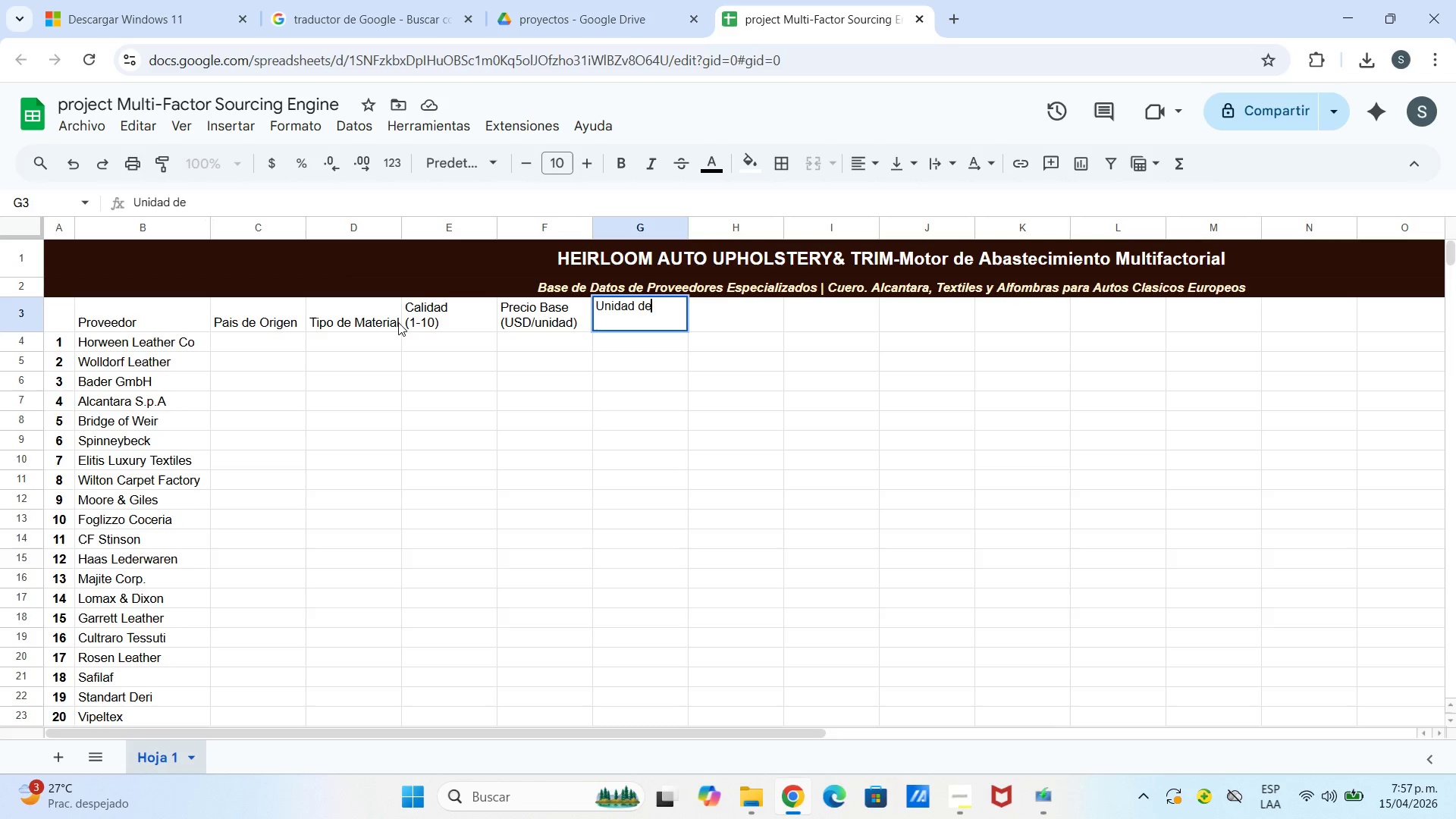 
key(Control+Enter)
 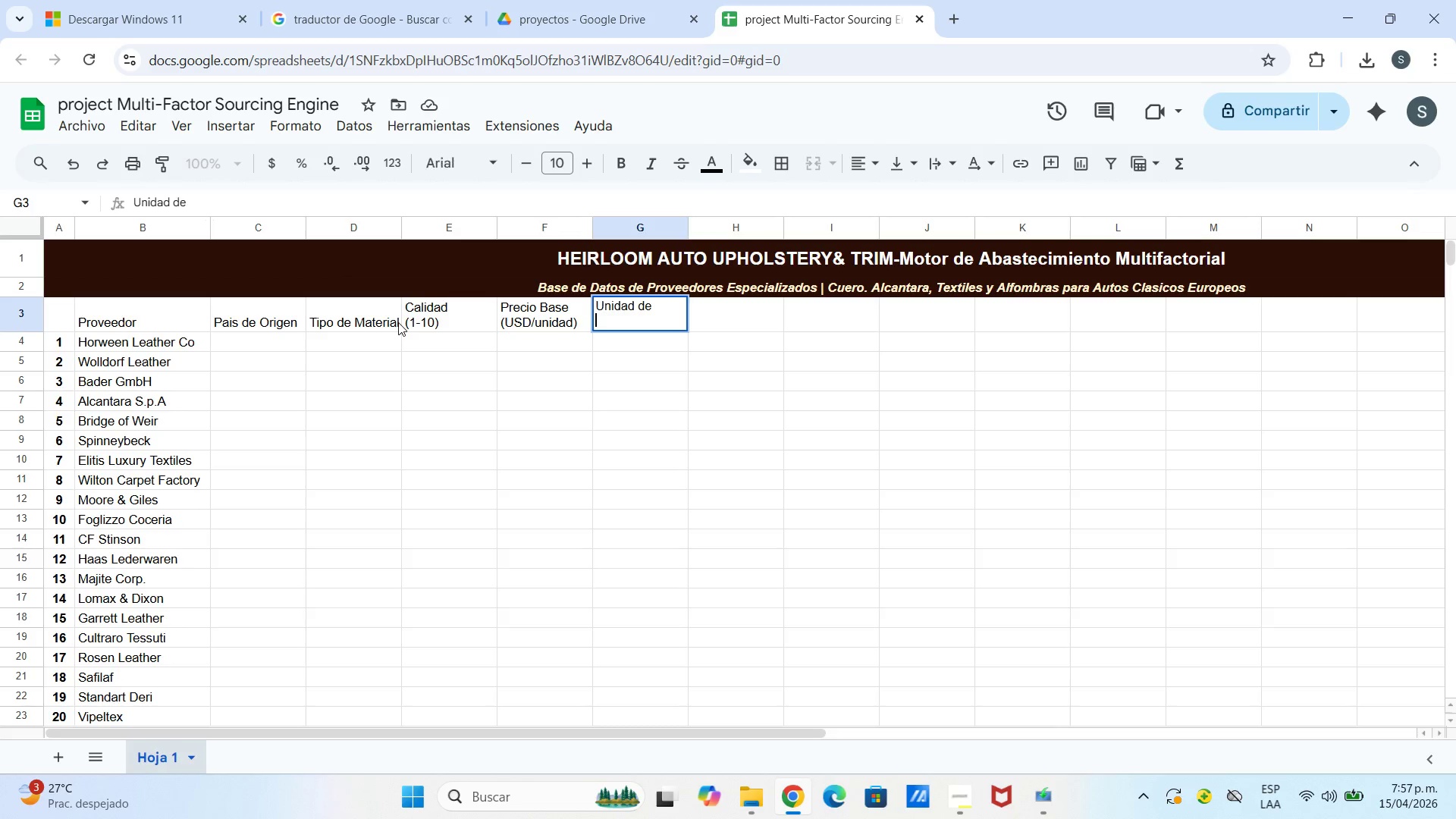 
type(Venta)
 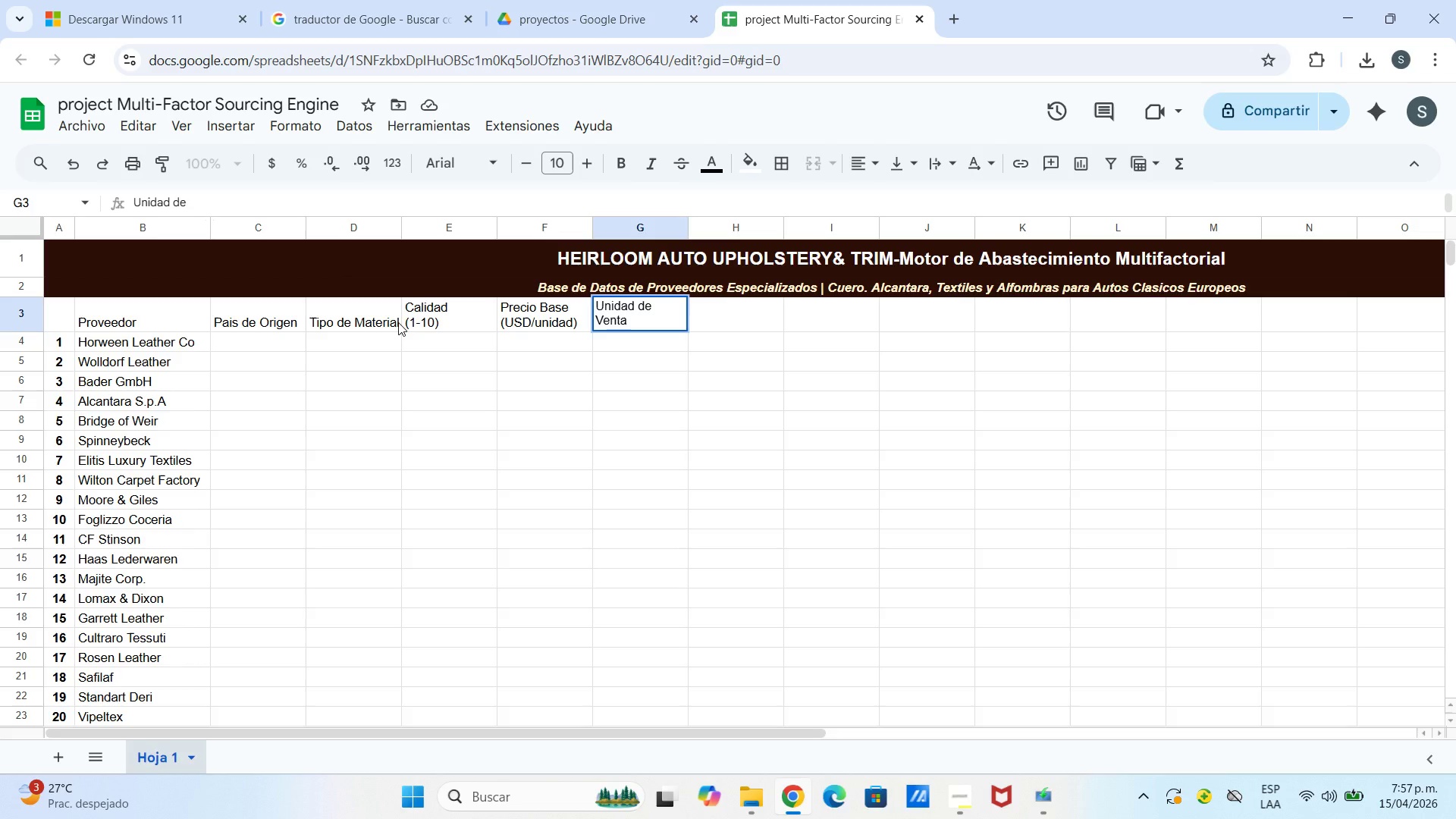 
key(ArrowRight)
 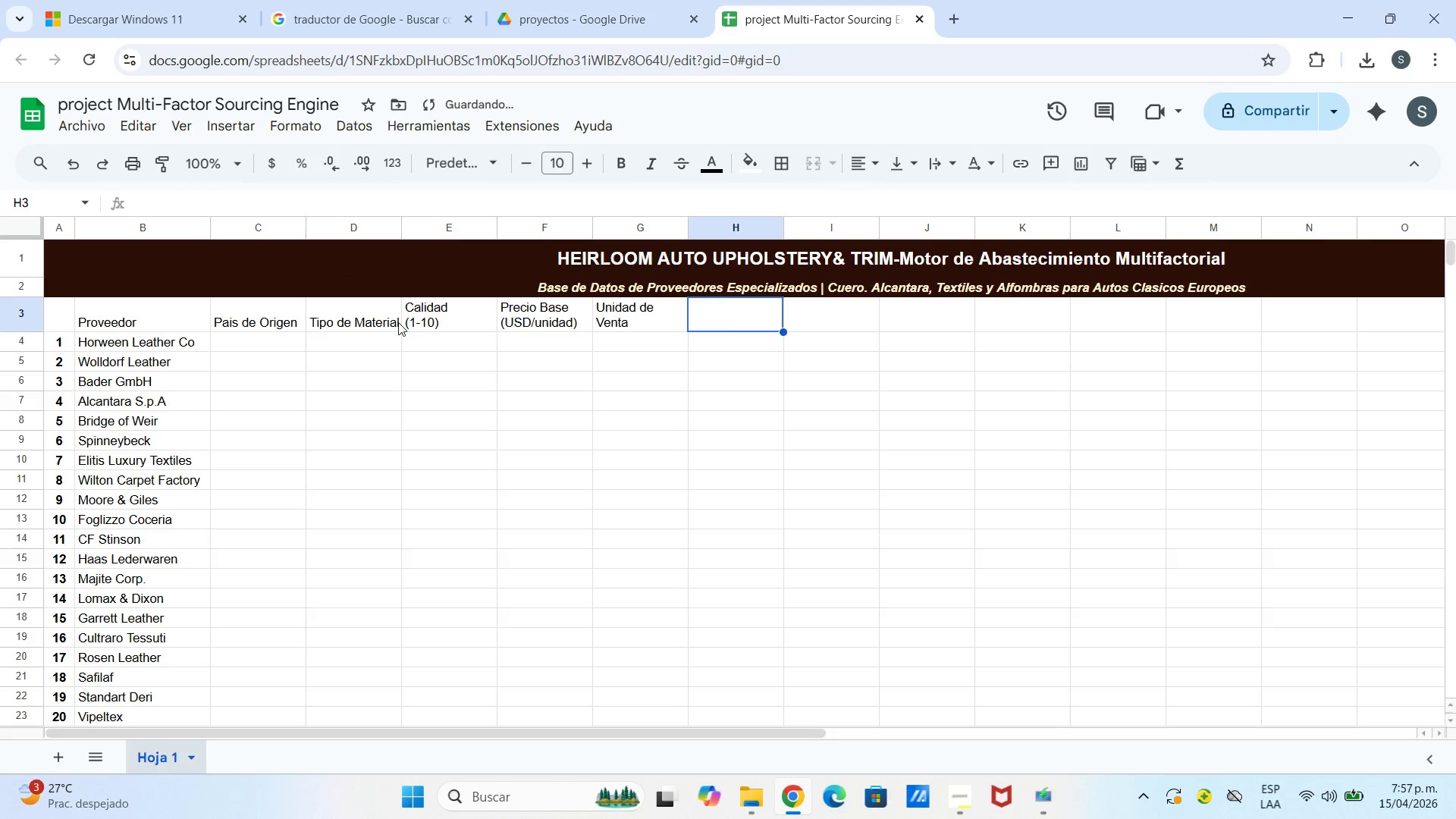 
hold_key(key=ShiftLeft, duration=1.51)
 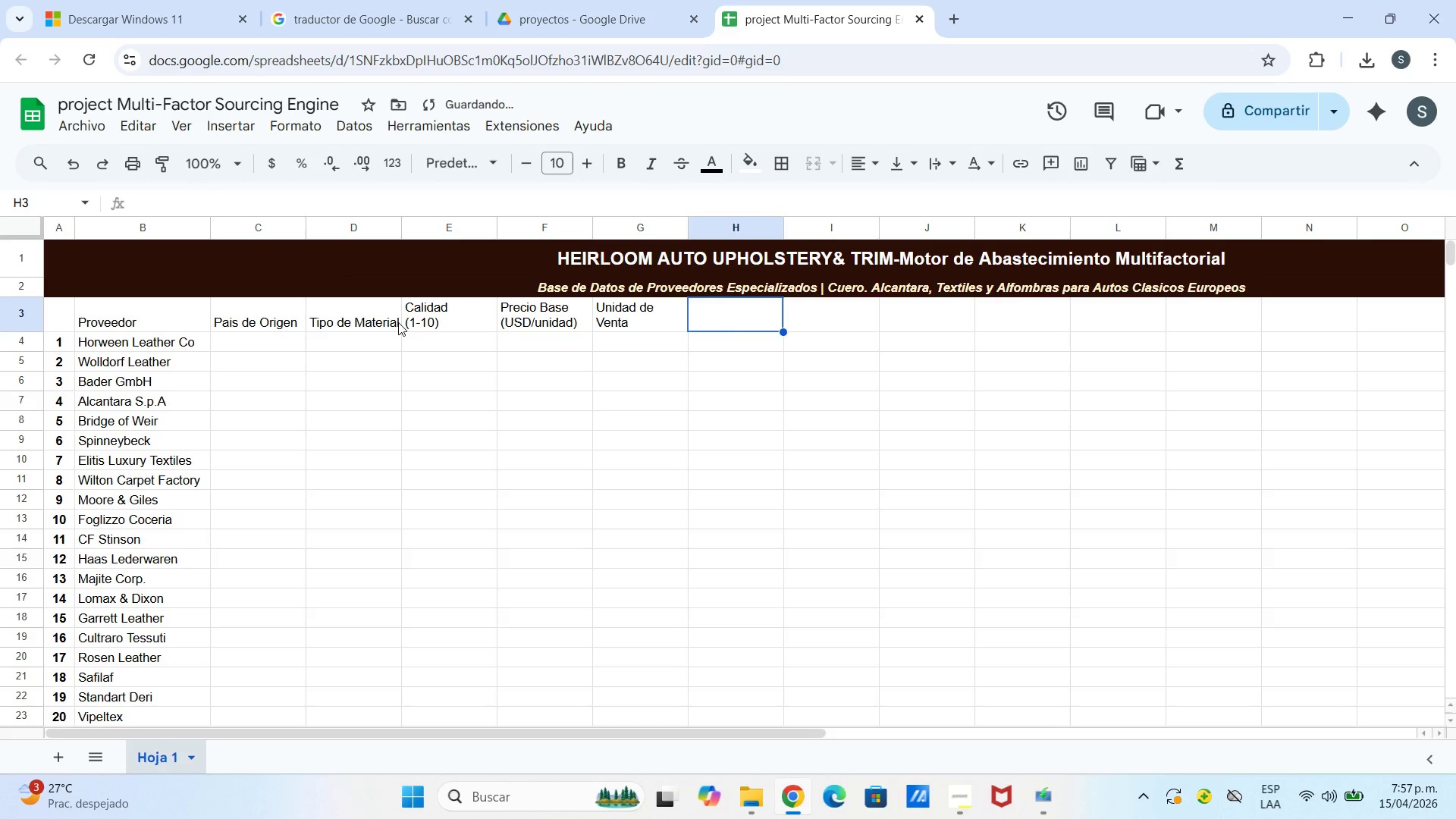 
type(Plazo Entrega)
 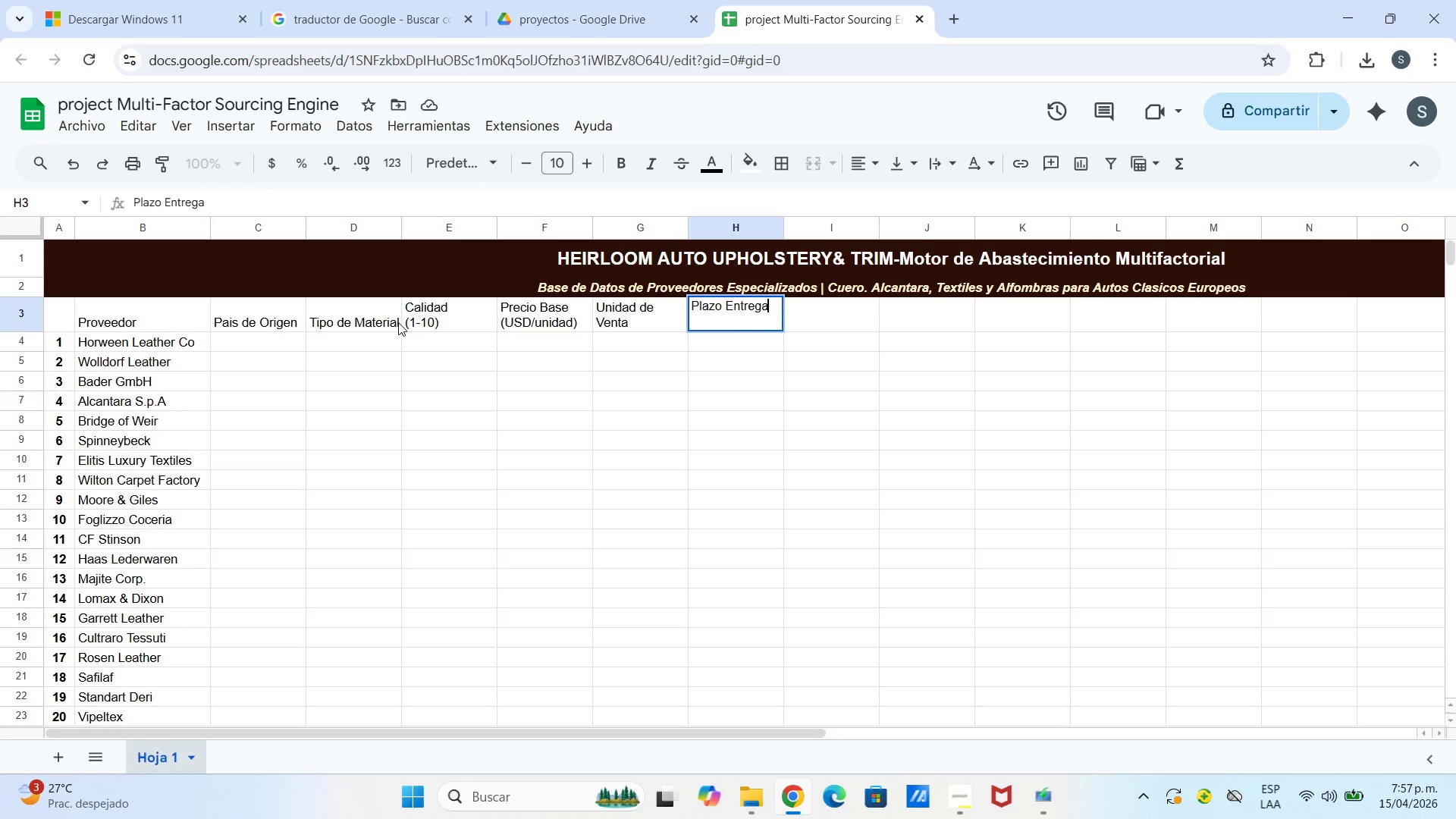 
key(Control+ControlLeft)
 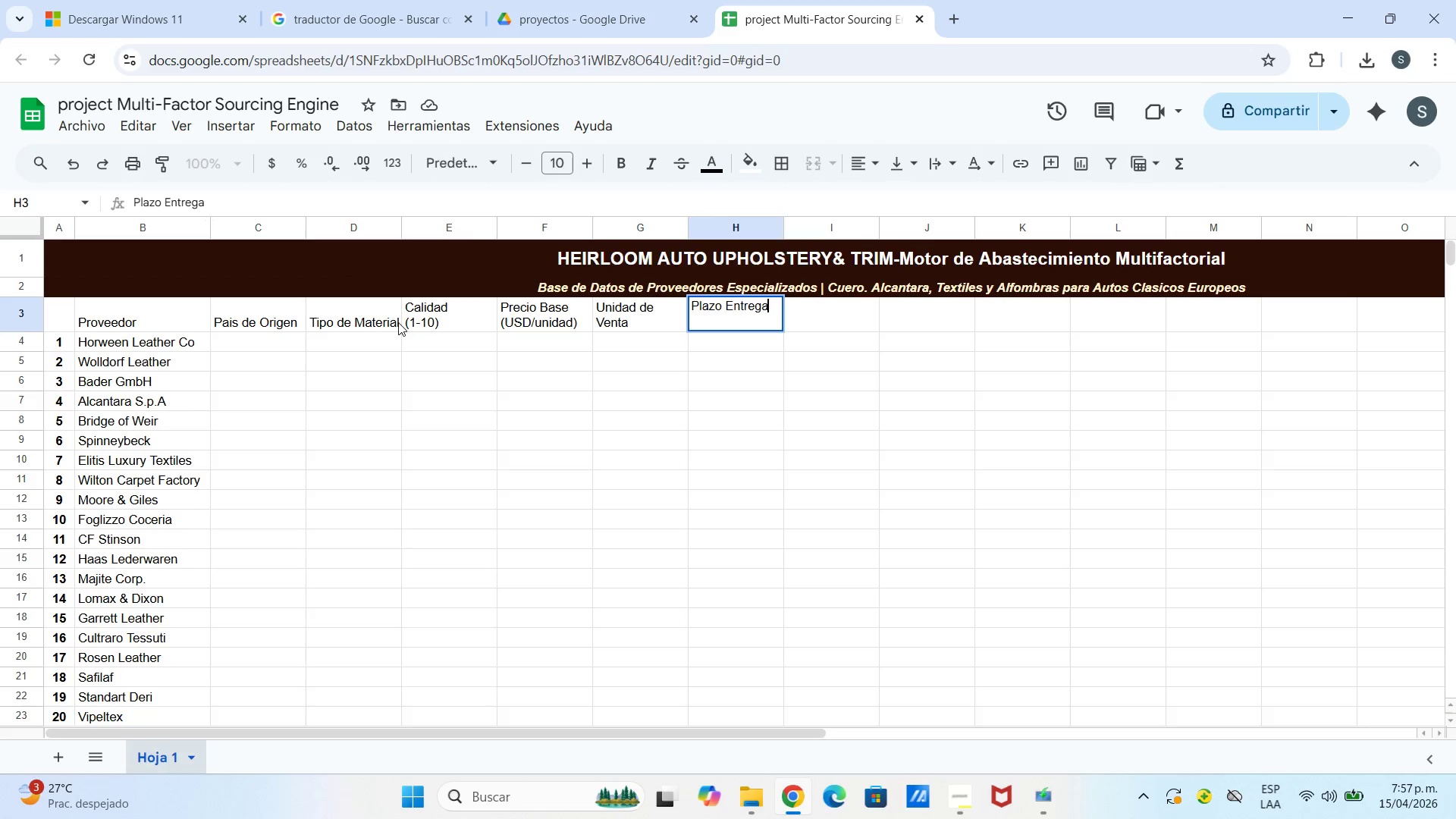 
key(Control+Enter)
 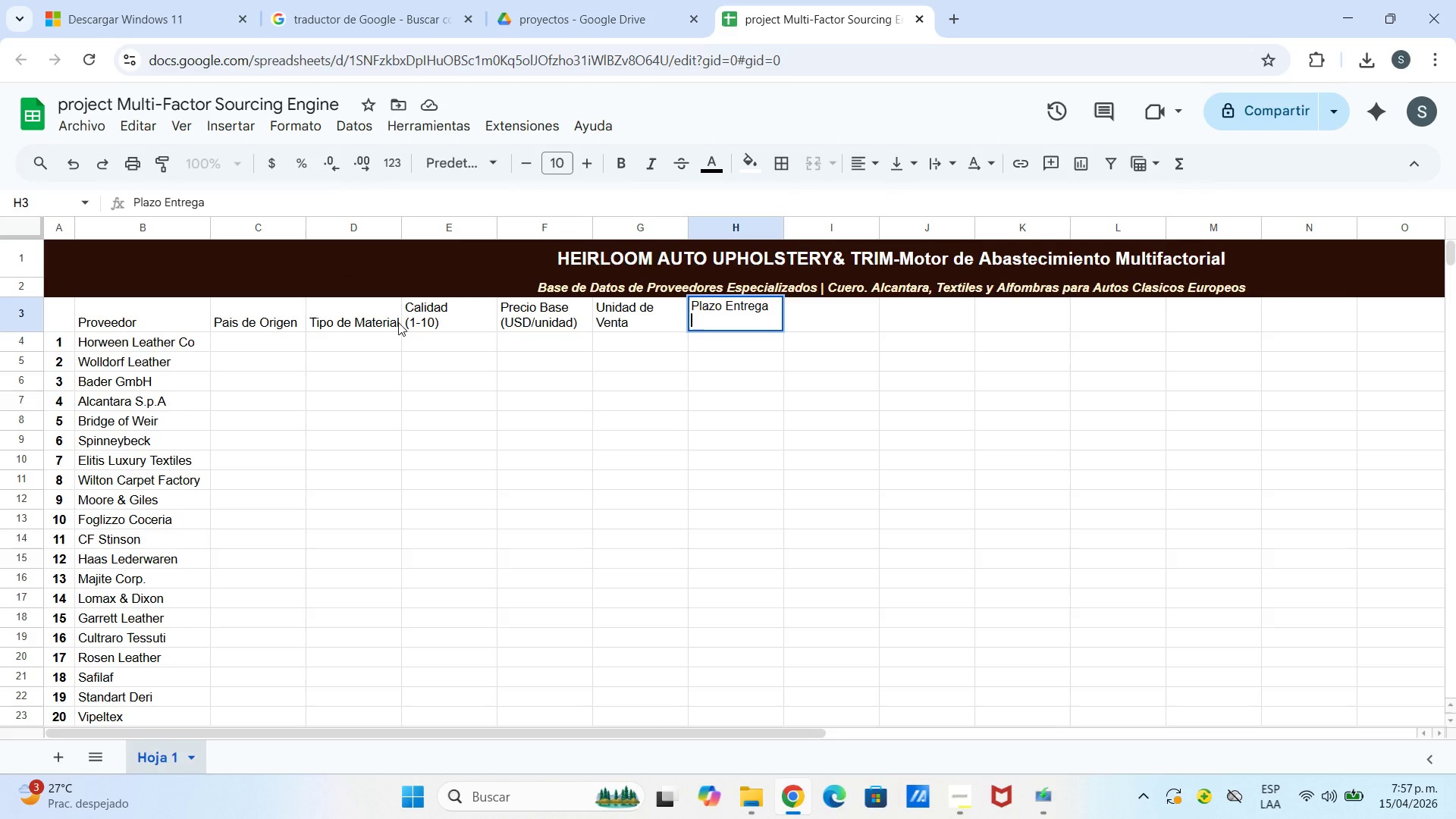 
type(*semanas()
 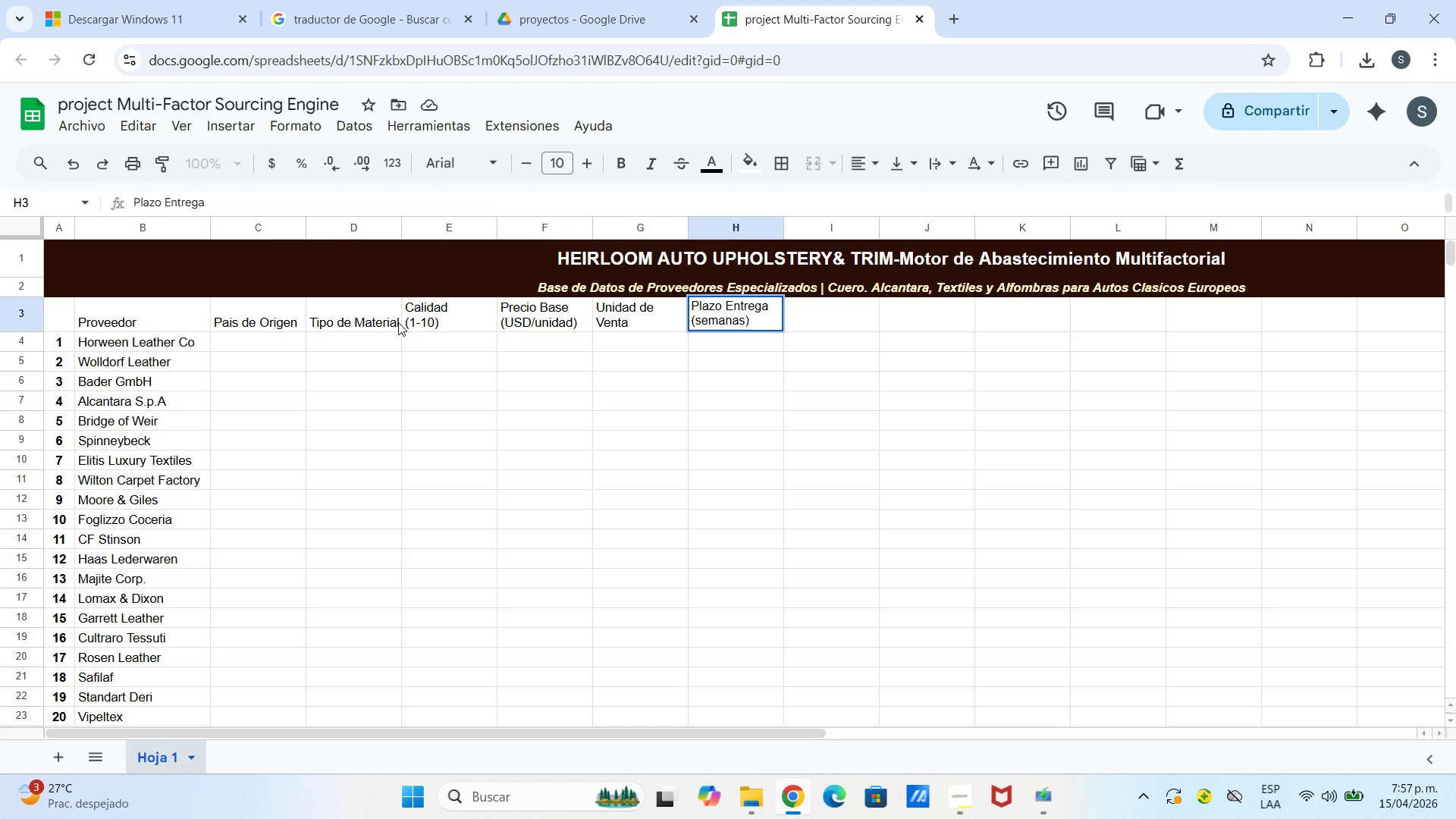 
key(ArrowRight)
 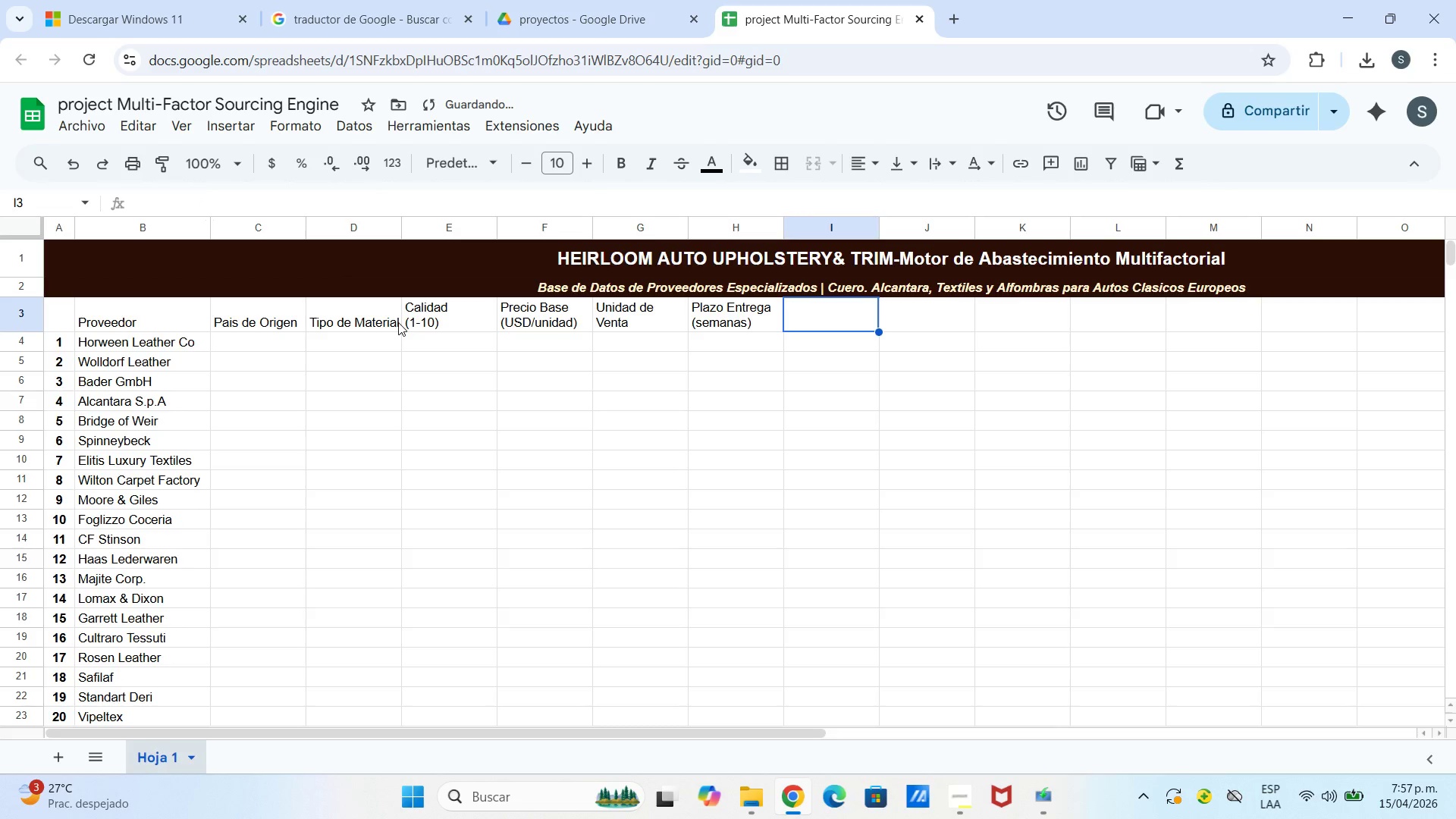 
hold_key(key=ShiftLeft, duration=0.69)
 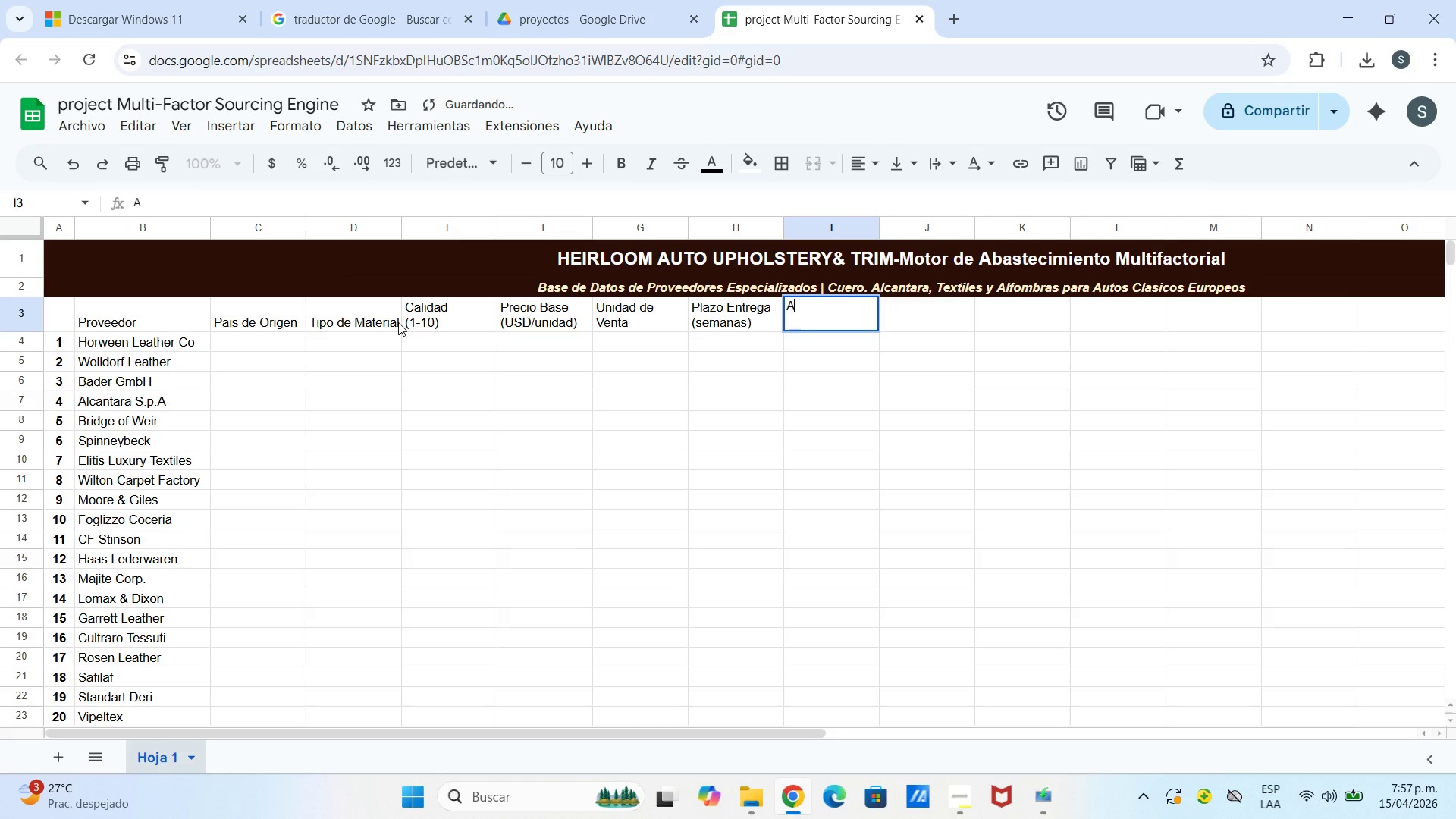 
type(rancel)
 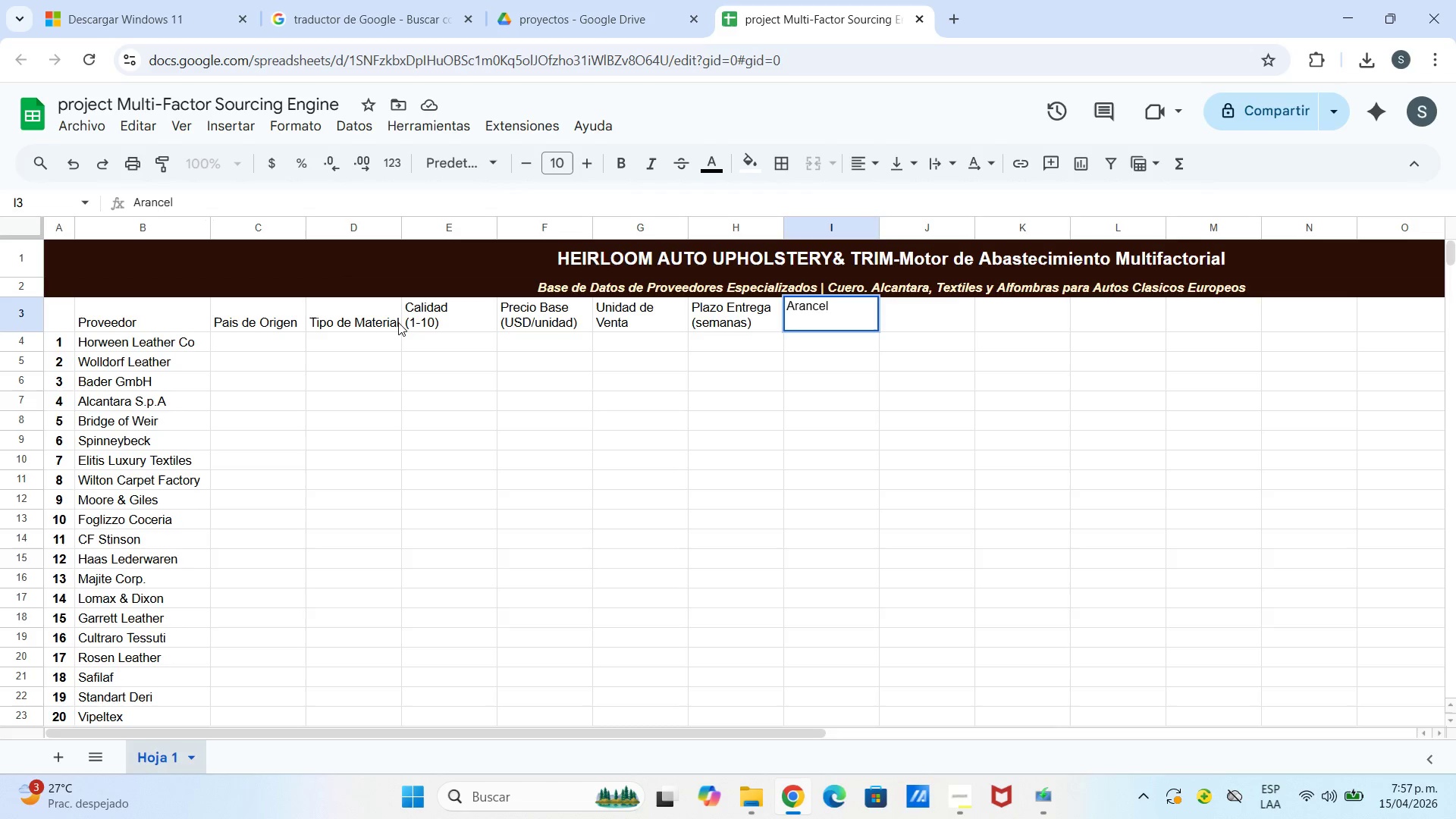 
key(Control+ControlLeft)
 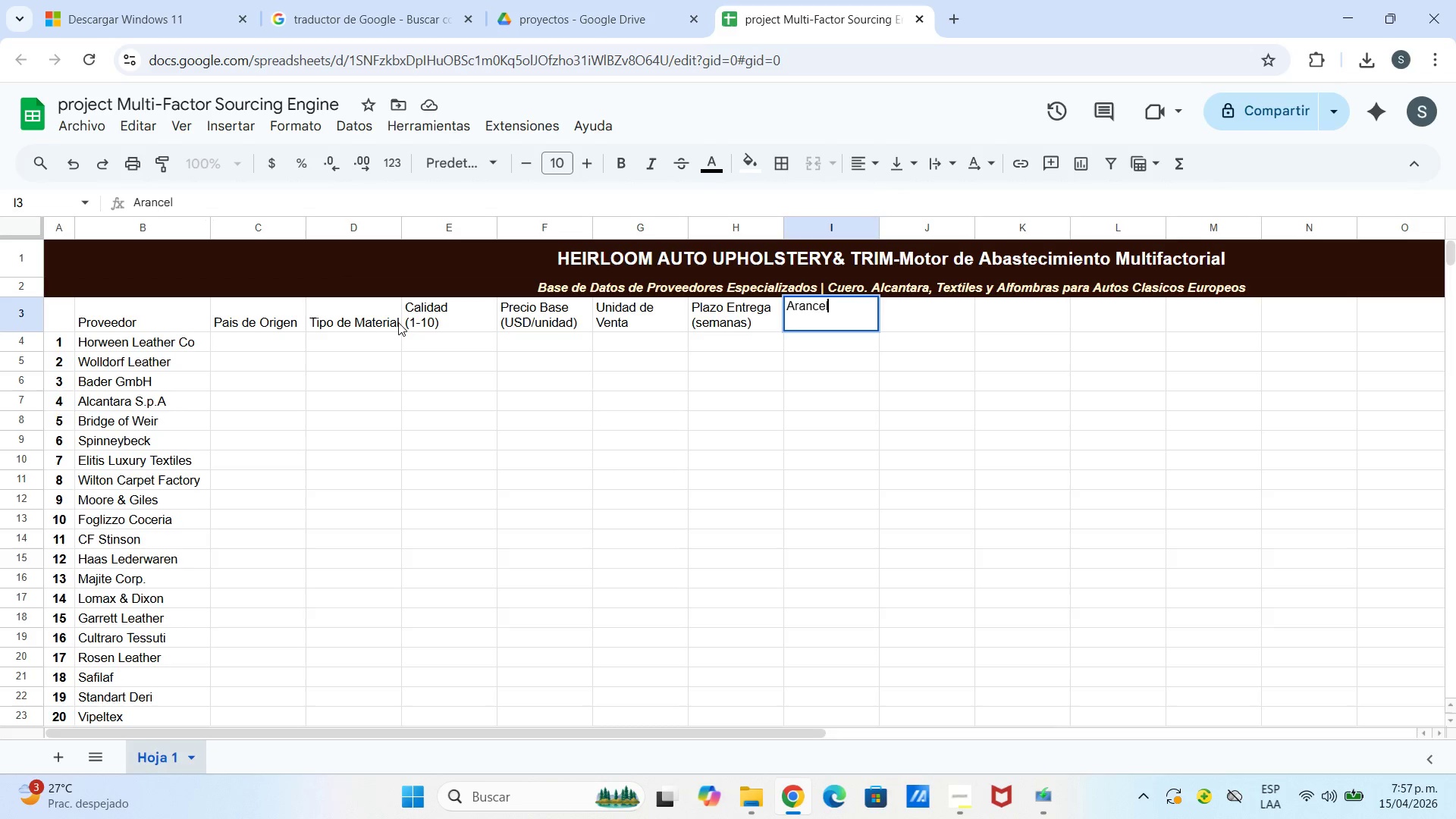 
key(Control+Enter)
 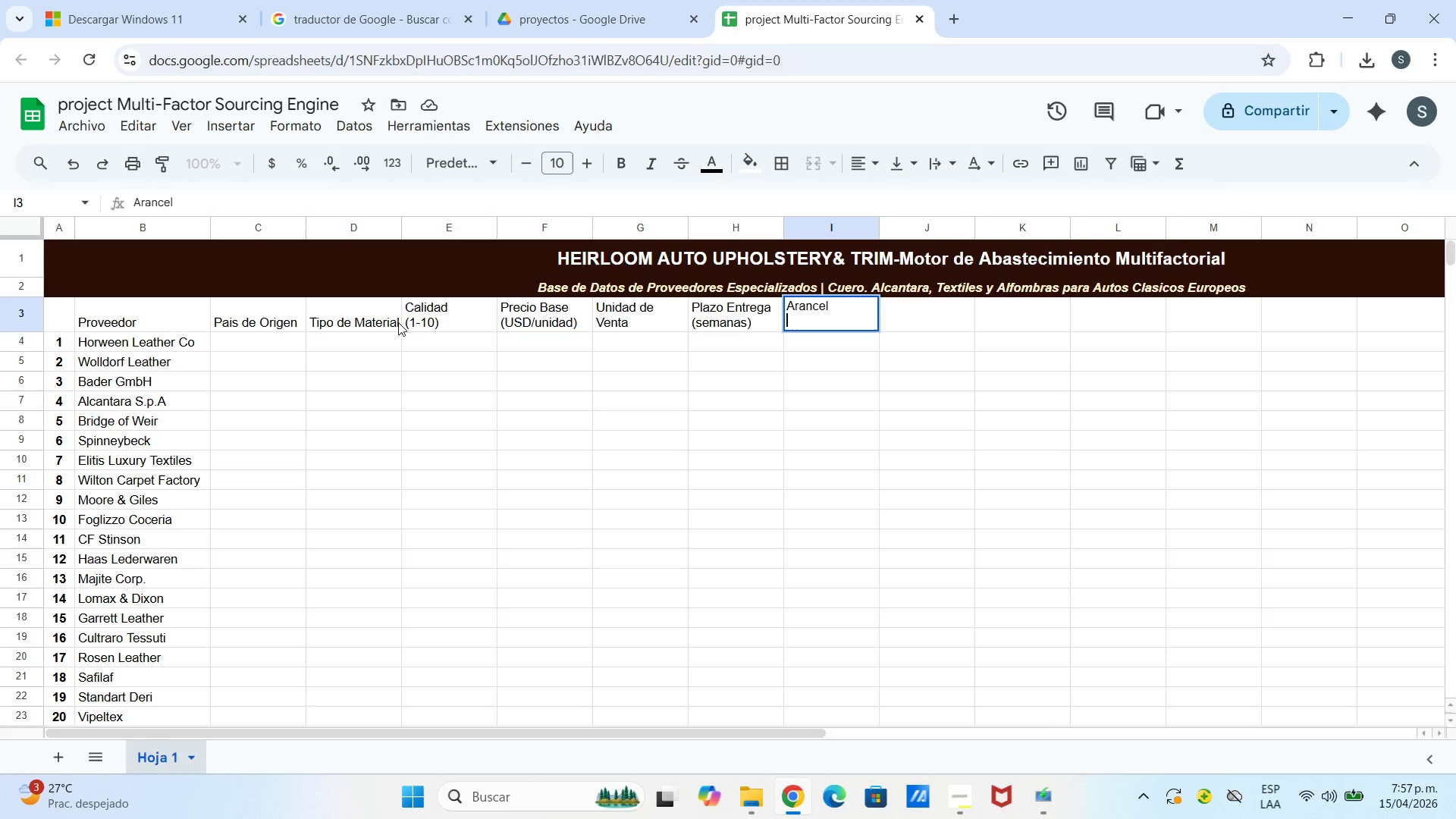 
type(Importacion%)
key(Backspace)
type( %)
 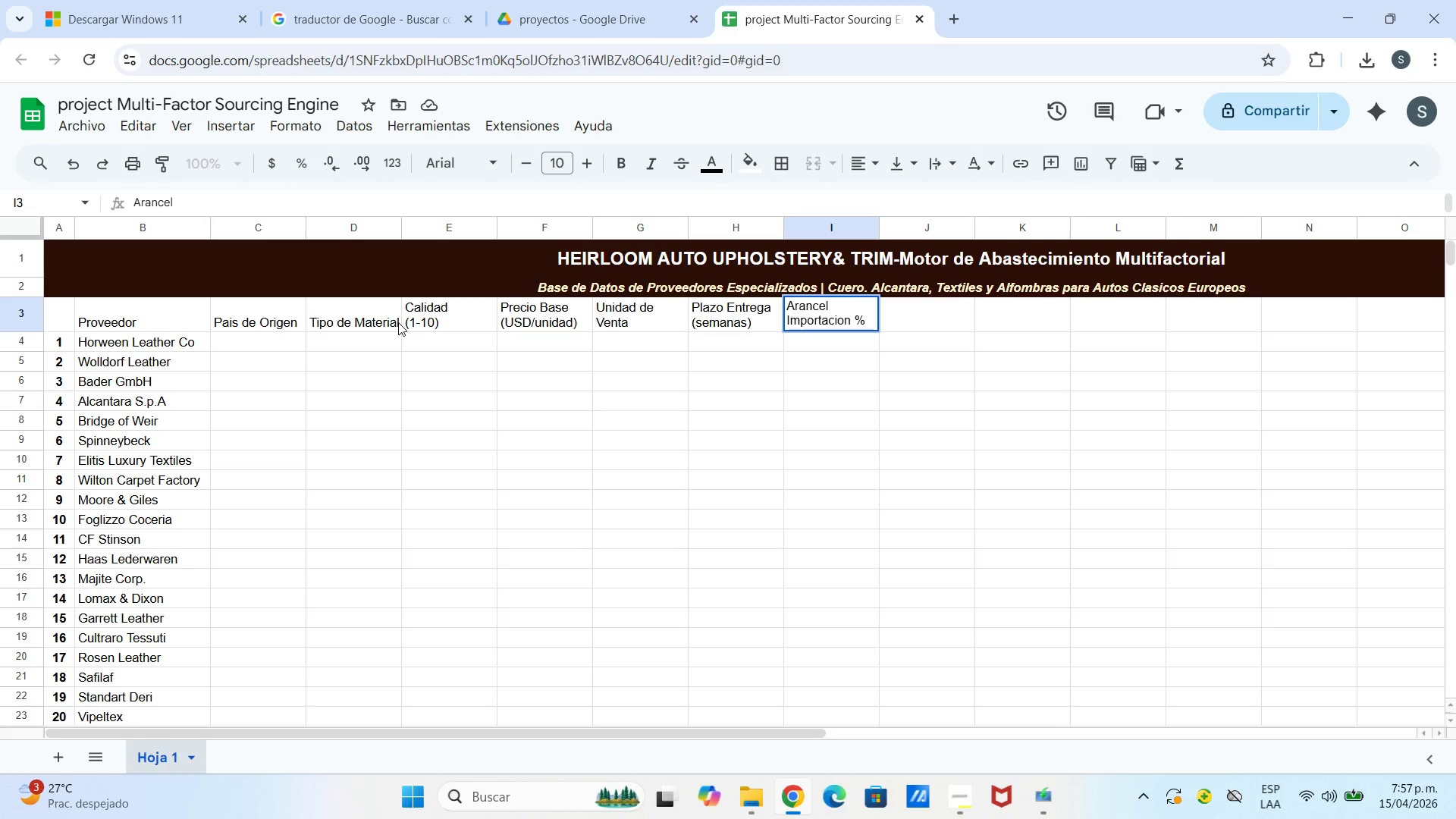 
key(ArrowRight)
 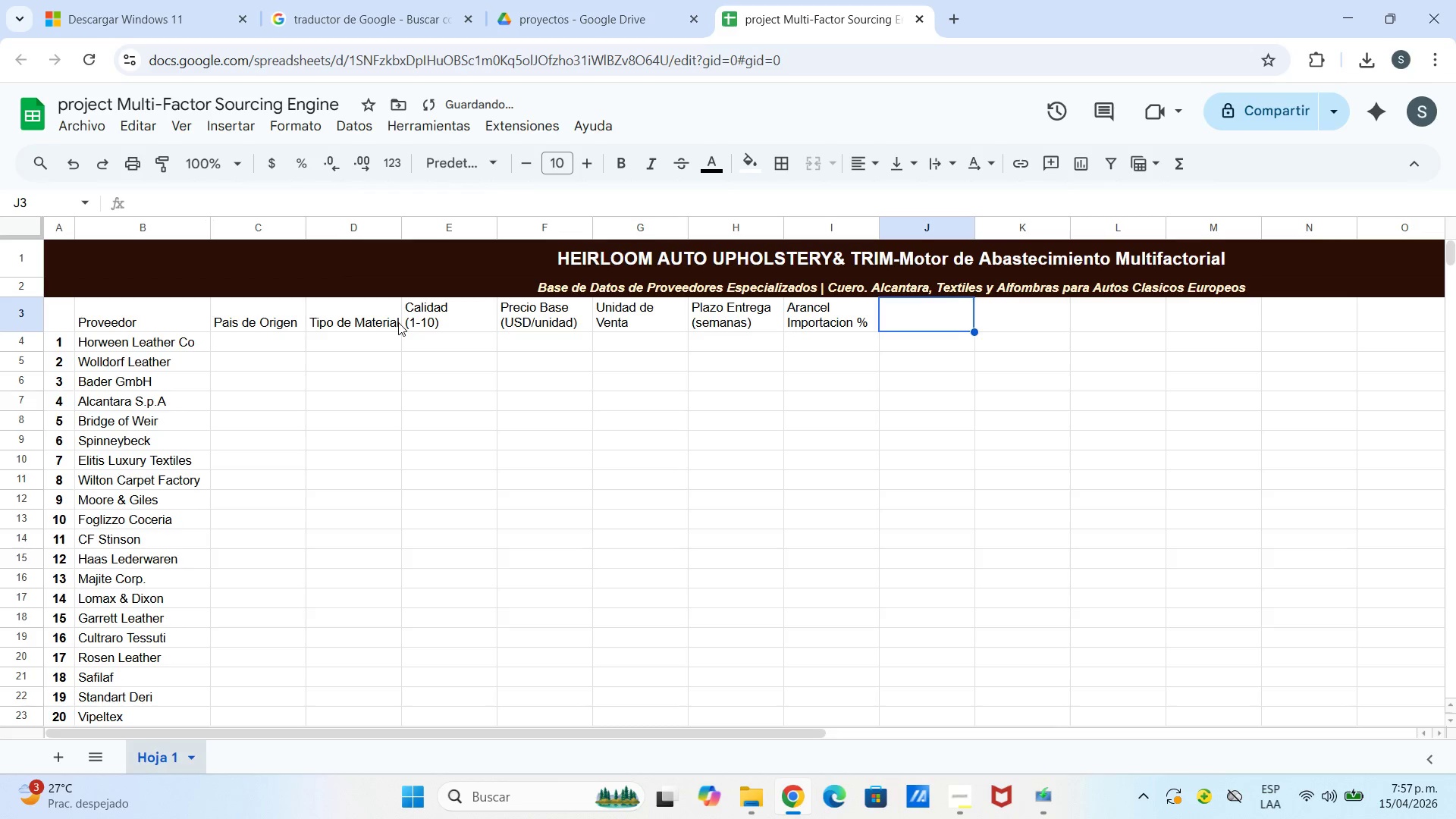 
type(Envo)
key(Backspace)
type(io Estimado)
 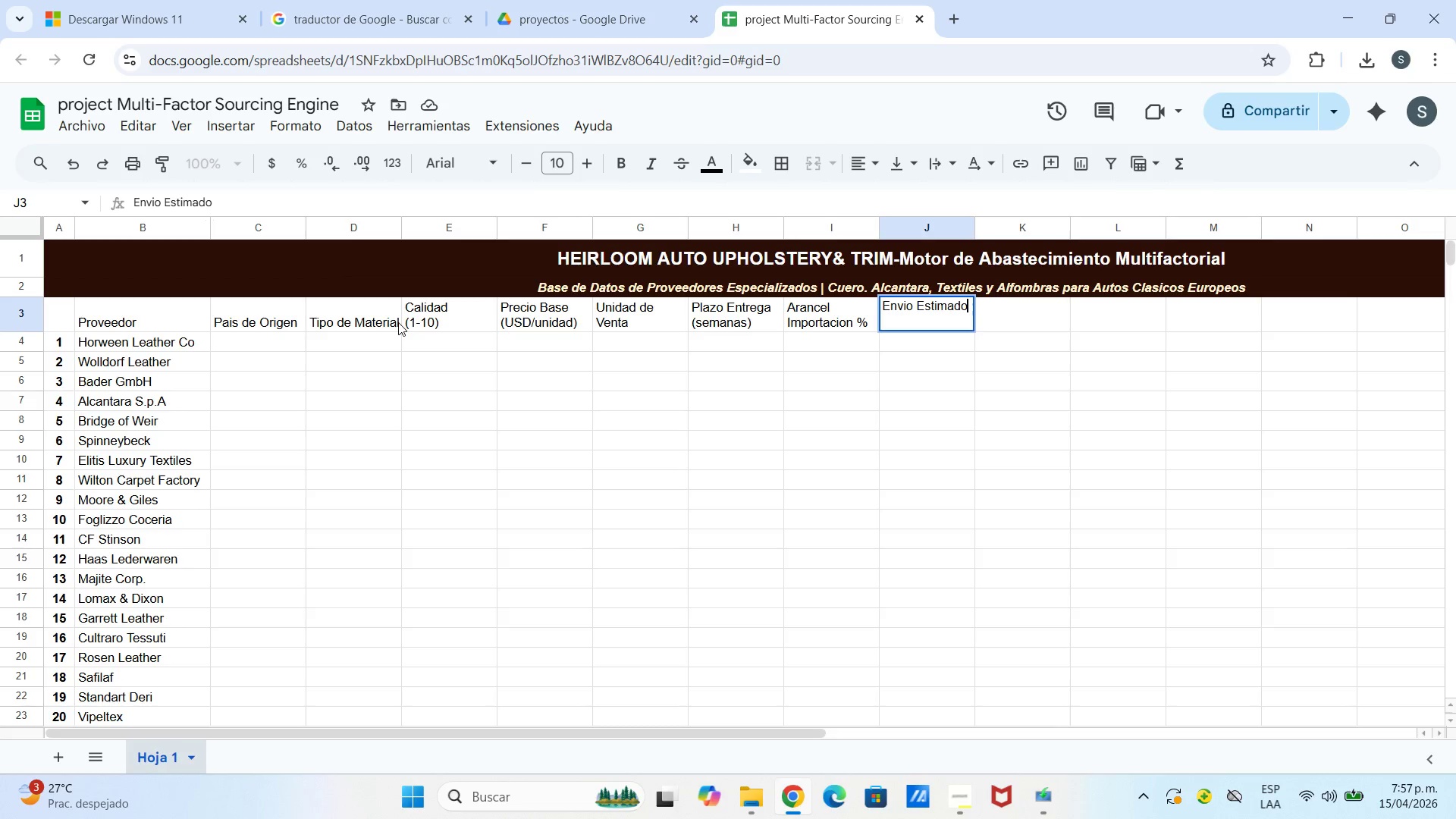 
key(Control+Enter)
 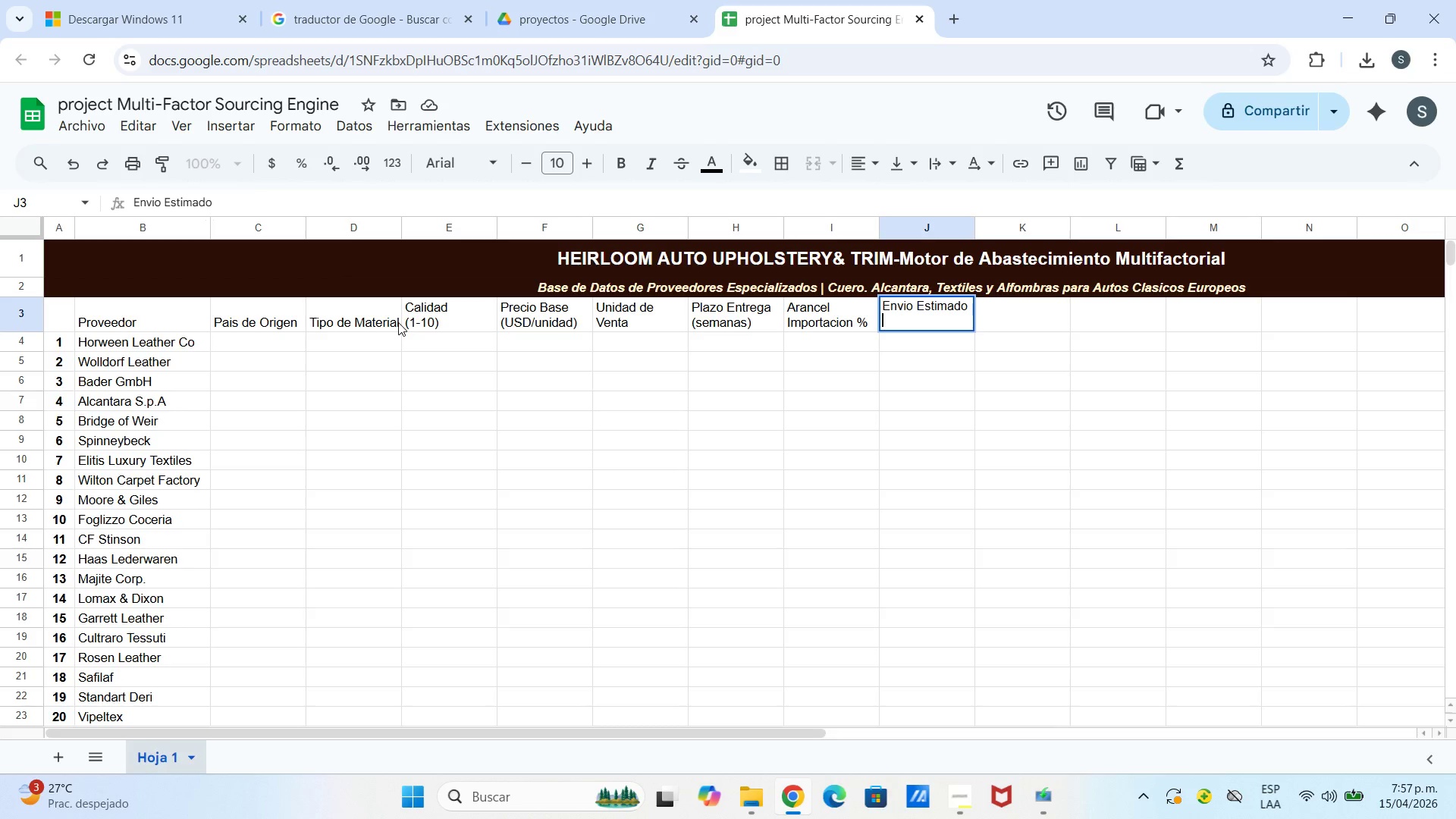 
type(*USDpeido)
key(Backspace)
key(Backspace)
key(Backspace)
type(dido()
 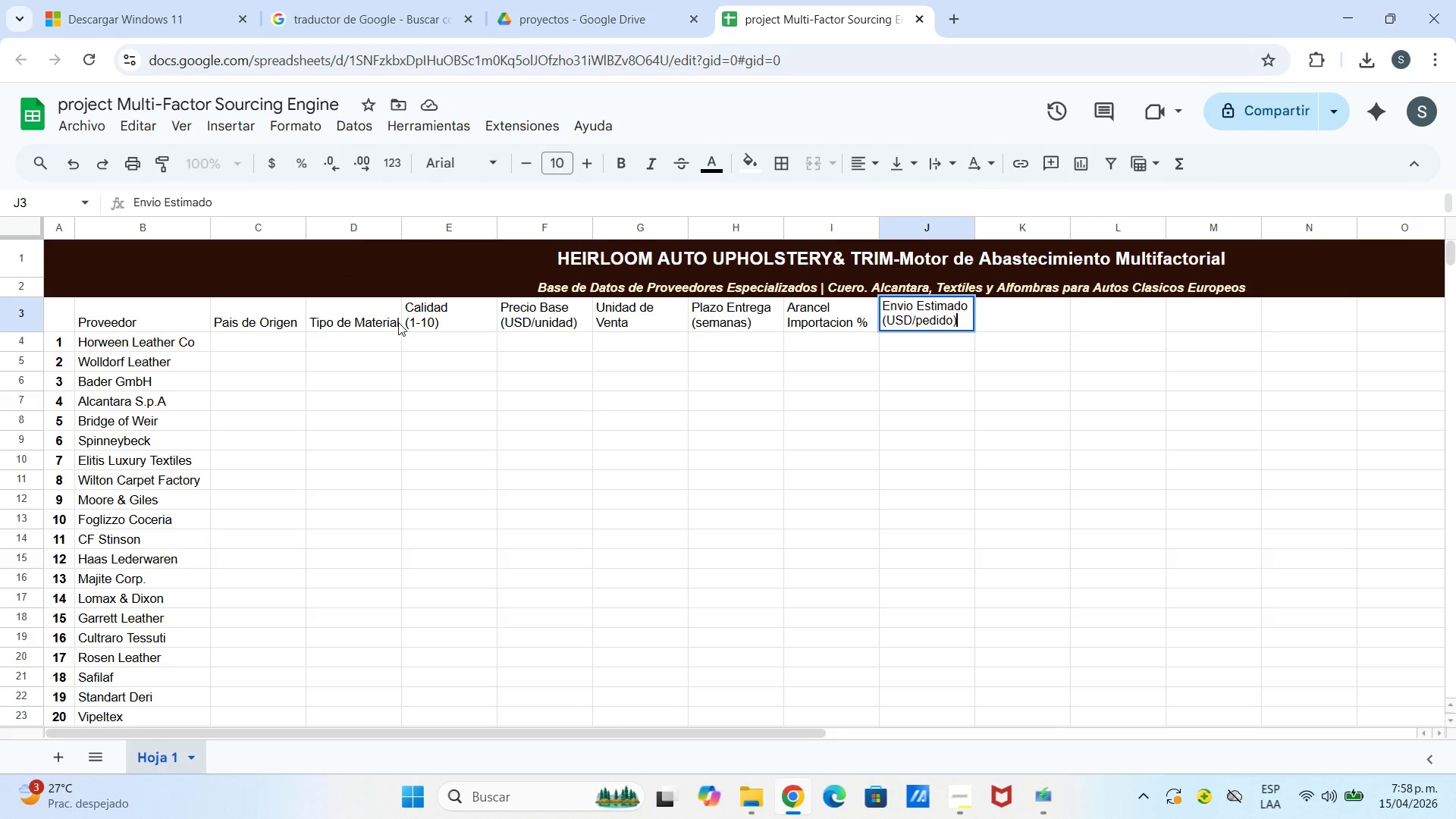 
key(ArrowRight)
 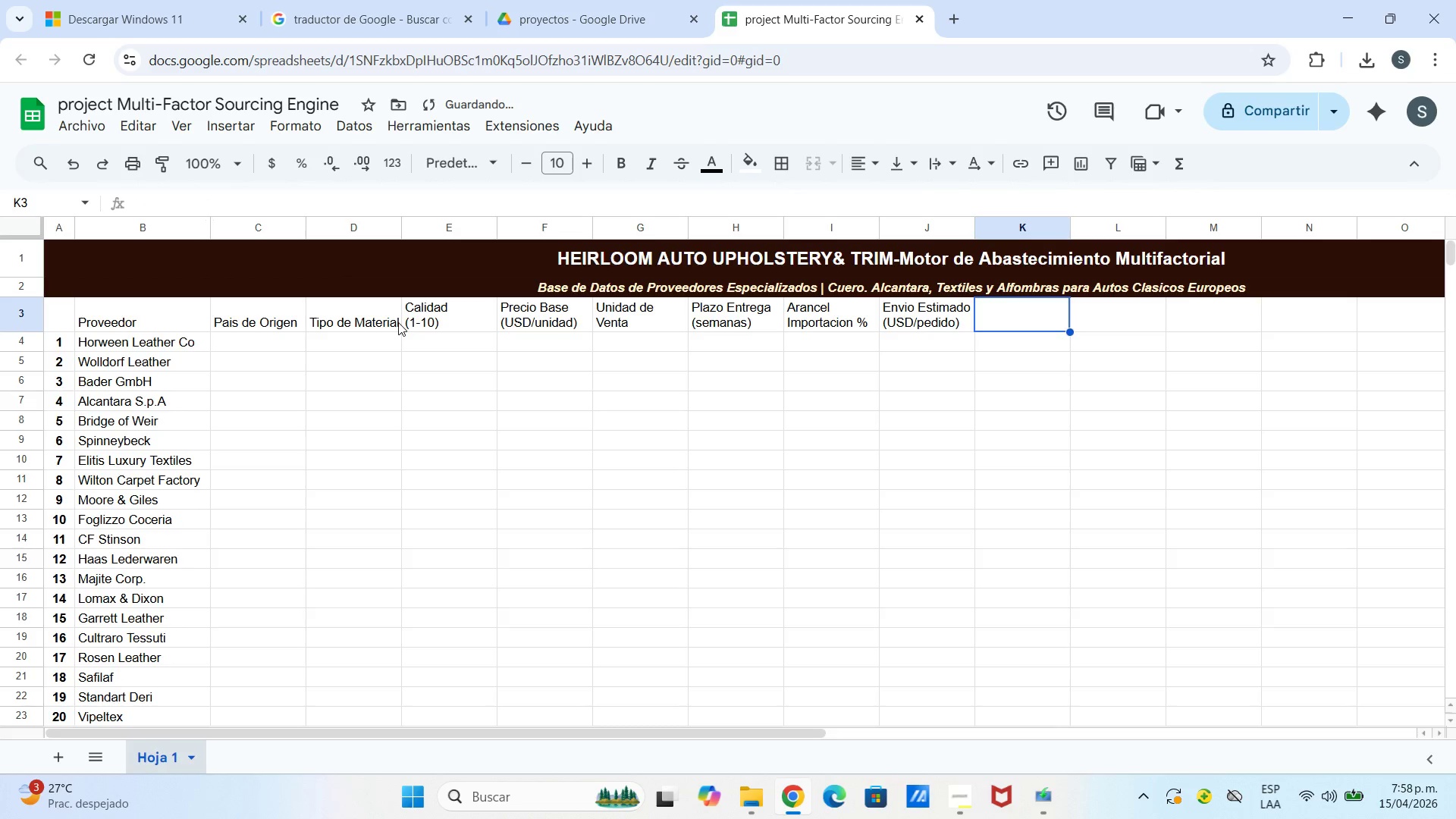 
type(Descuento)
 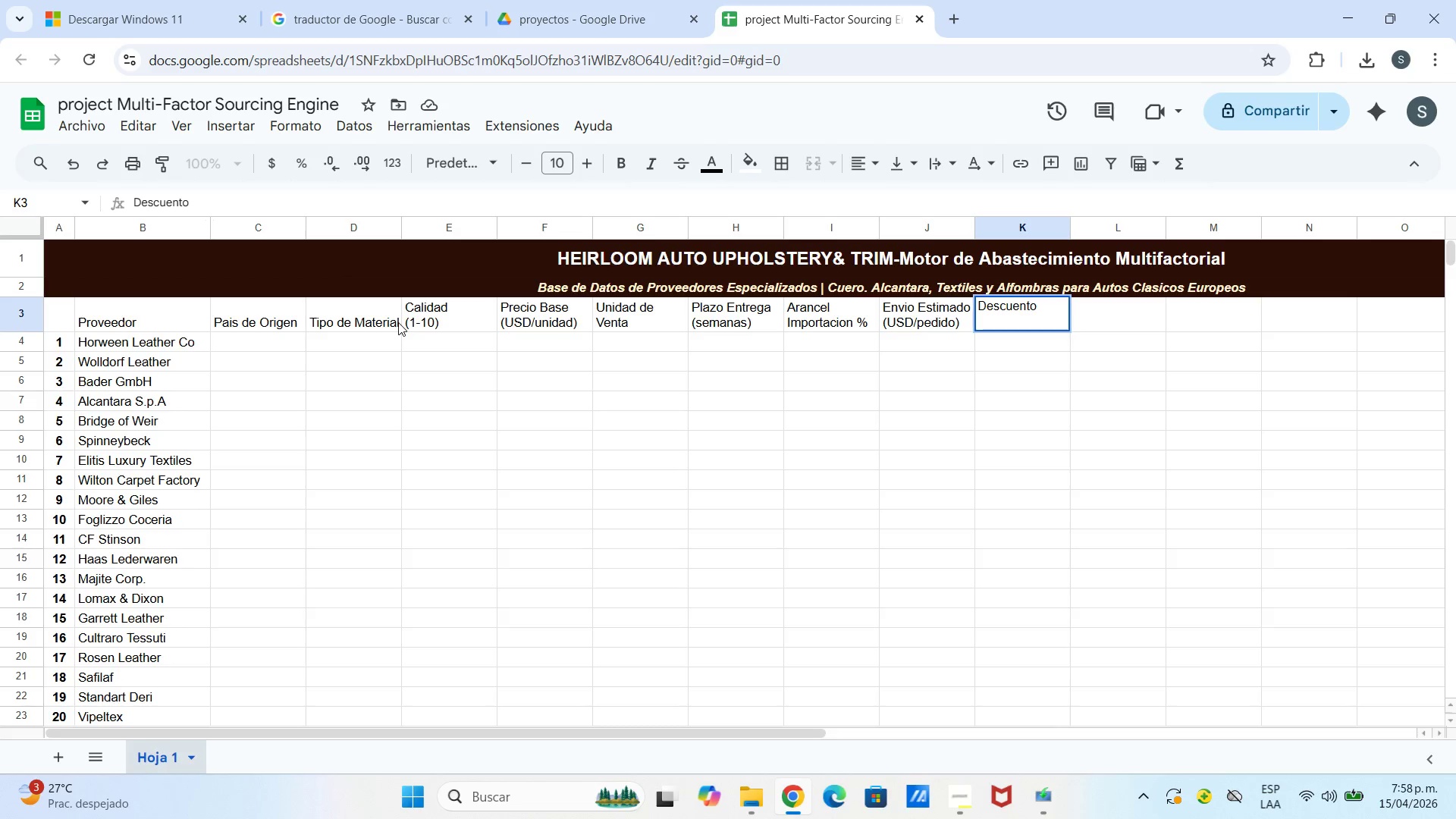 
key(Control+ControlLeft)
 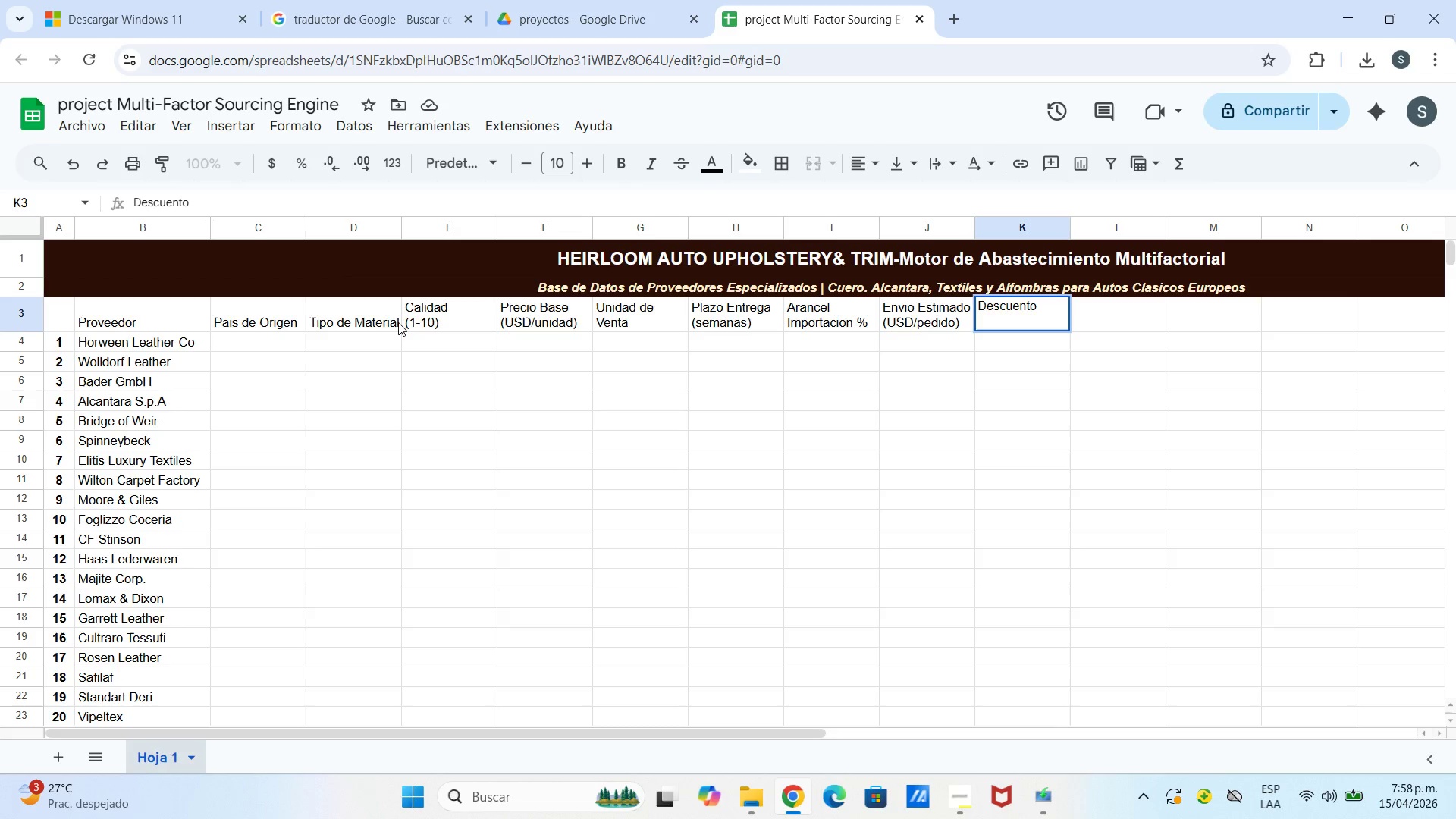 
key(Control+Enter)
 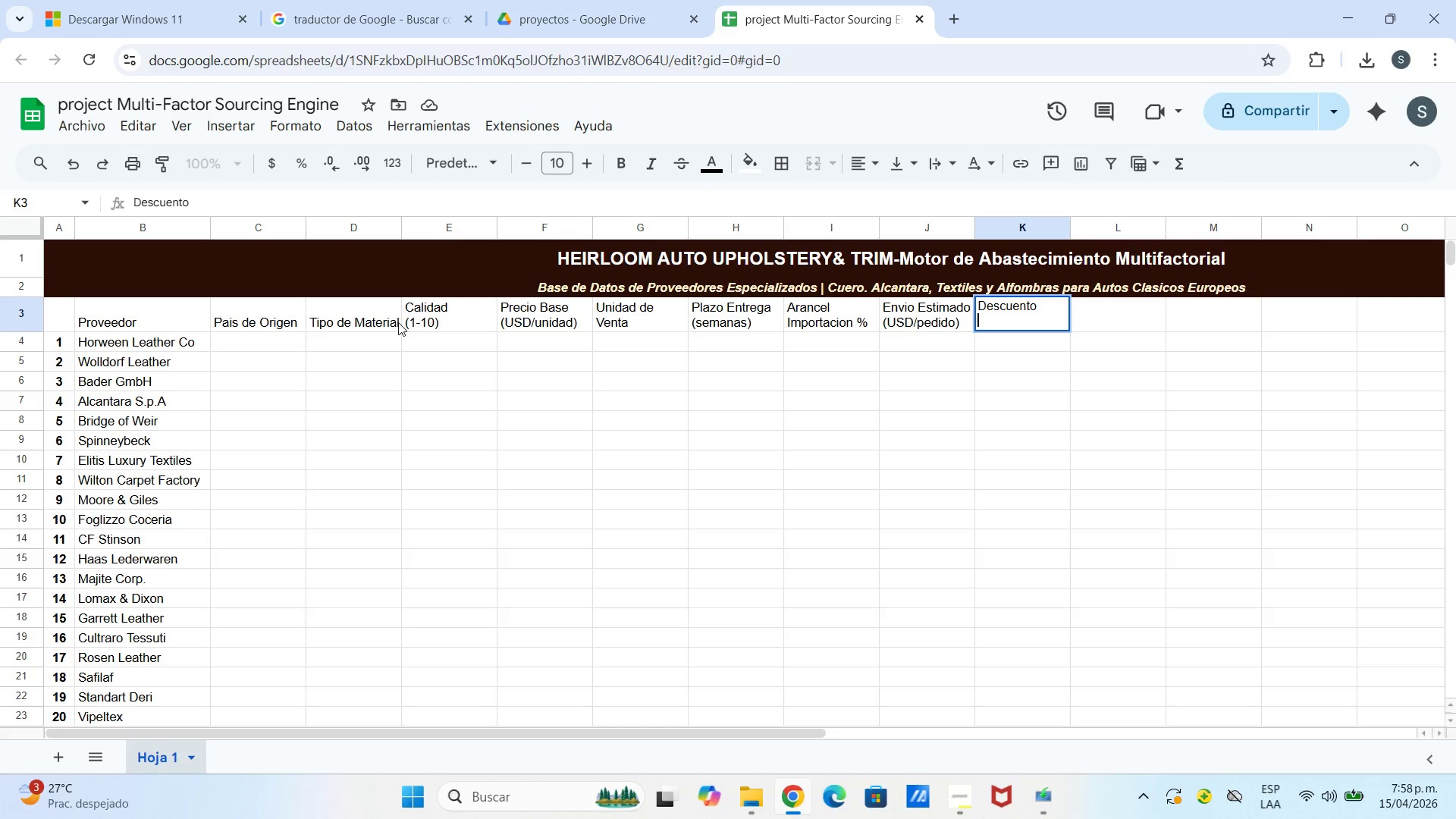 
type(Volume)
key(Backspace)
key(Backspace)
type(en)
 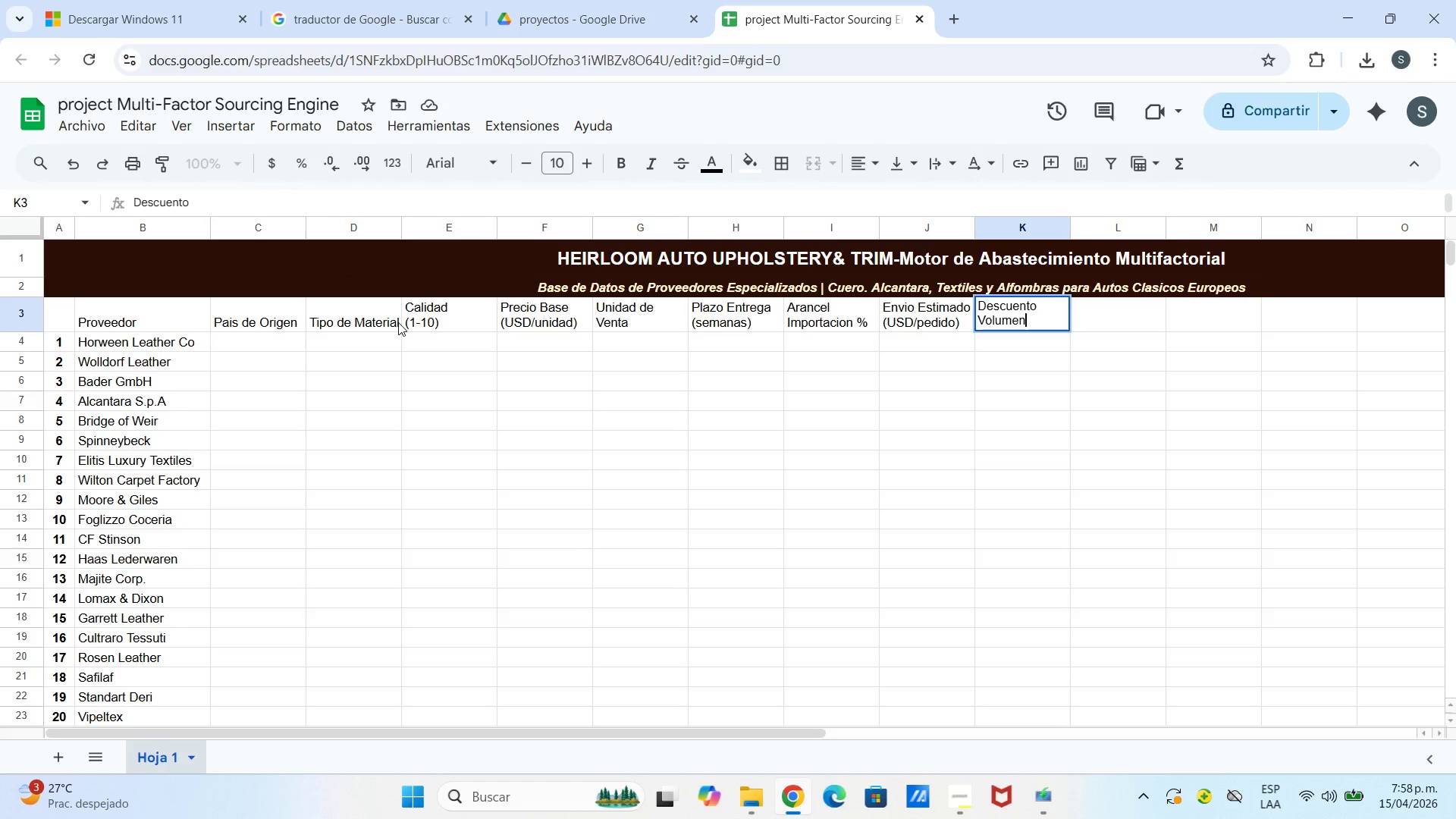 
key(Space)
 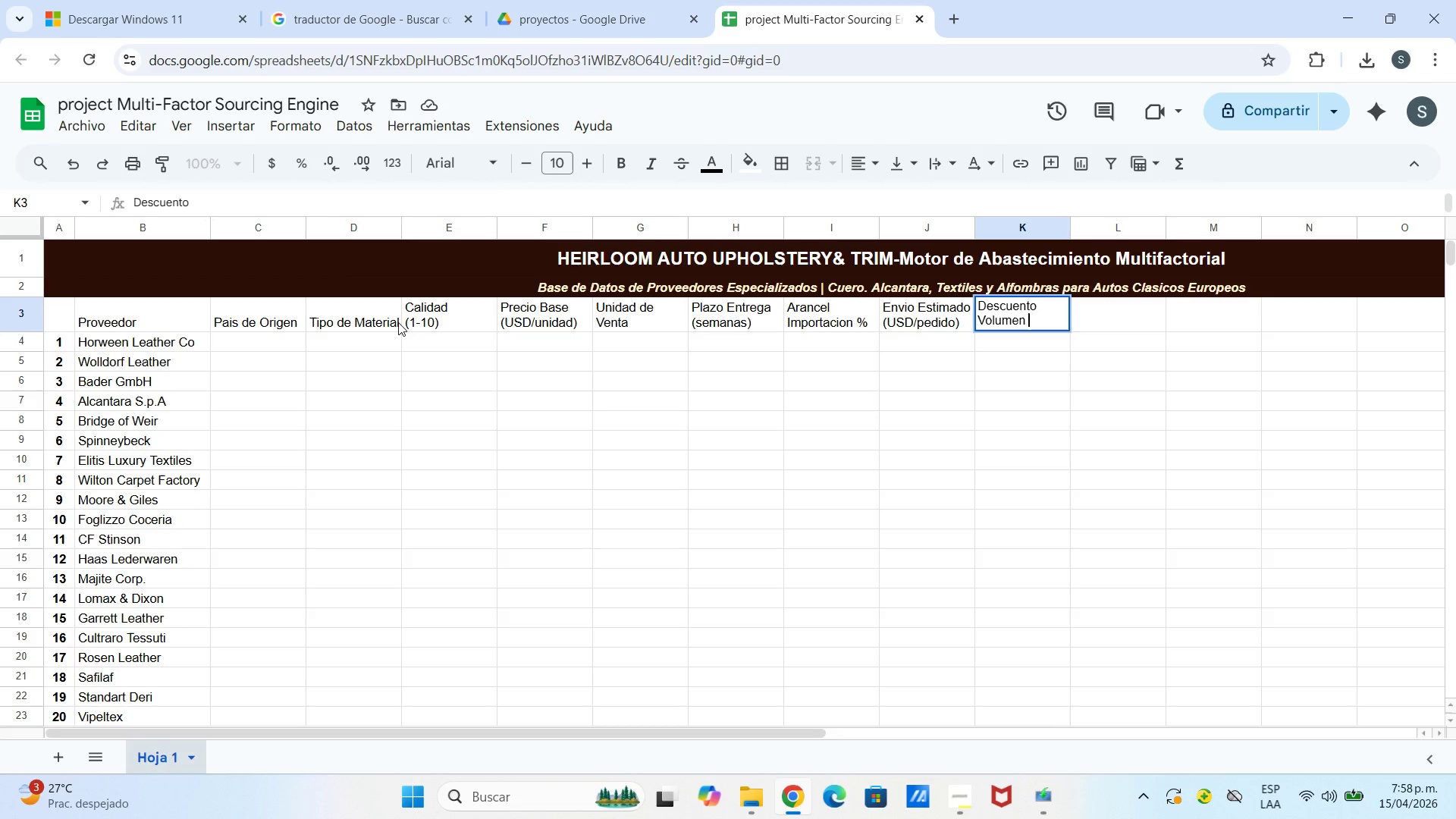 
key(Shift+5)
 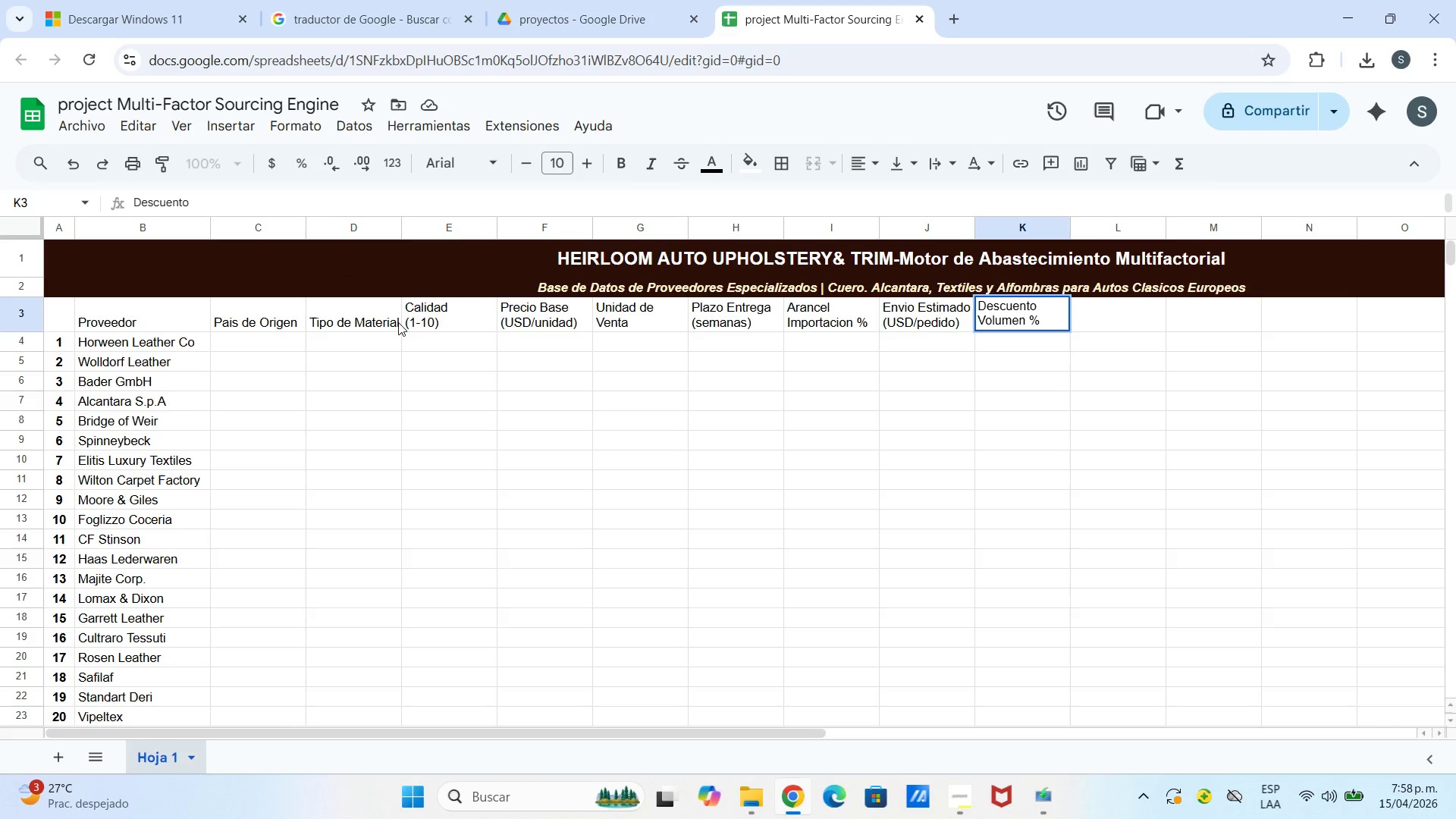 
key(ArrowRight)
 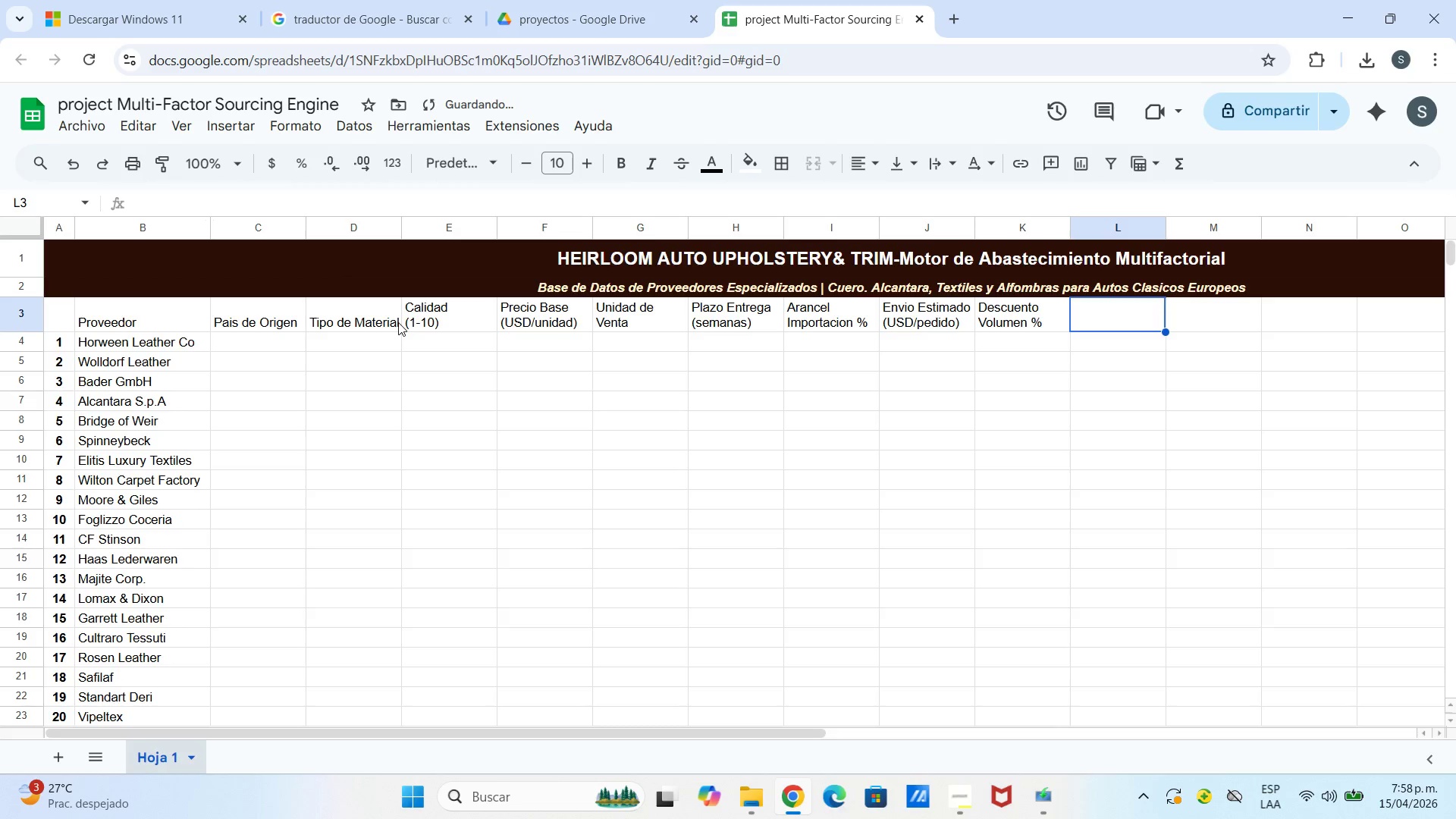 
type(Factor)
 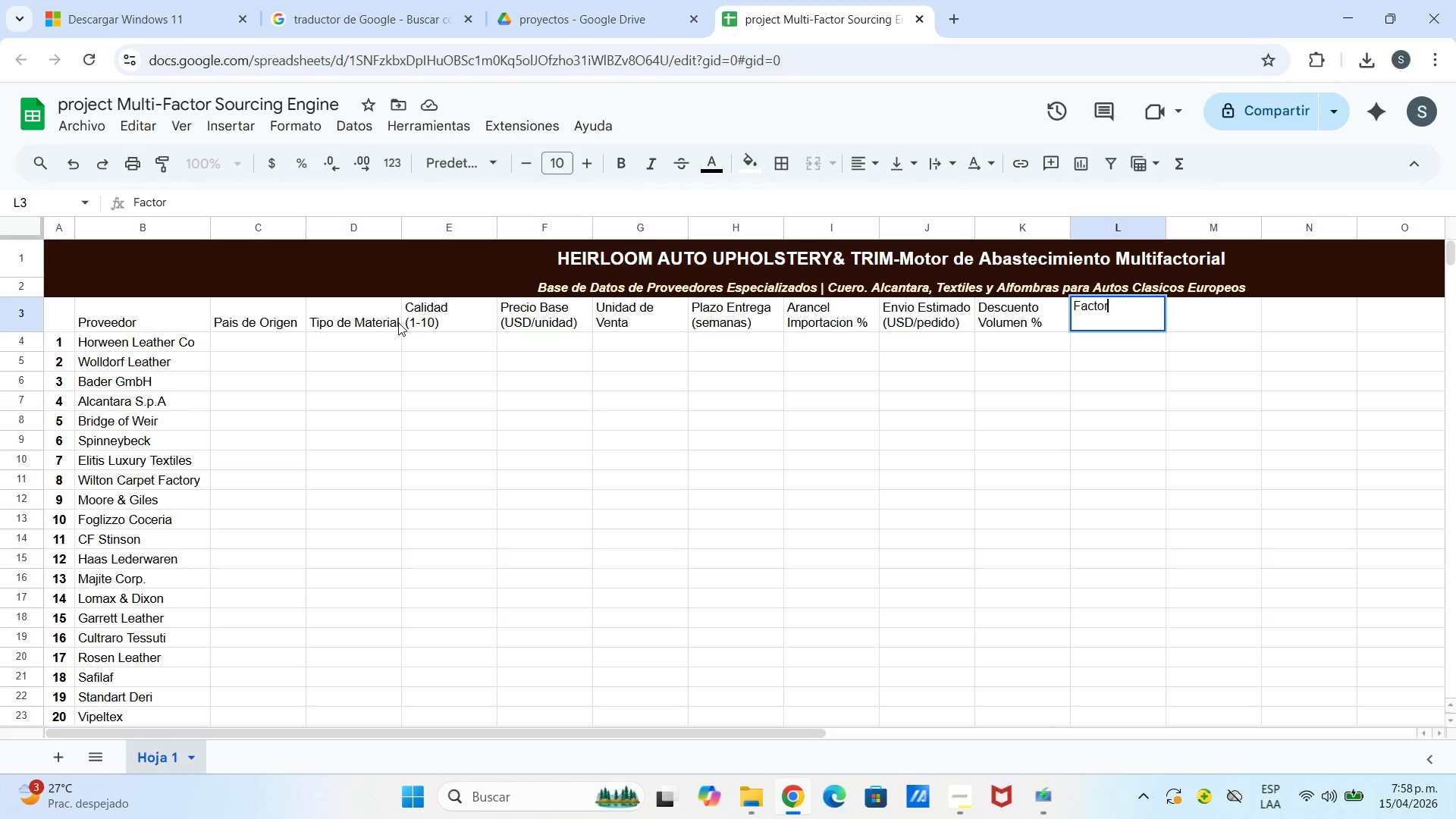 
key(Control+Enter)
 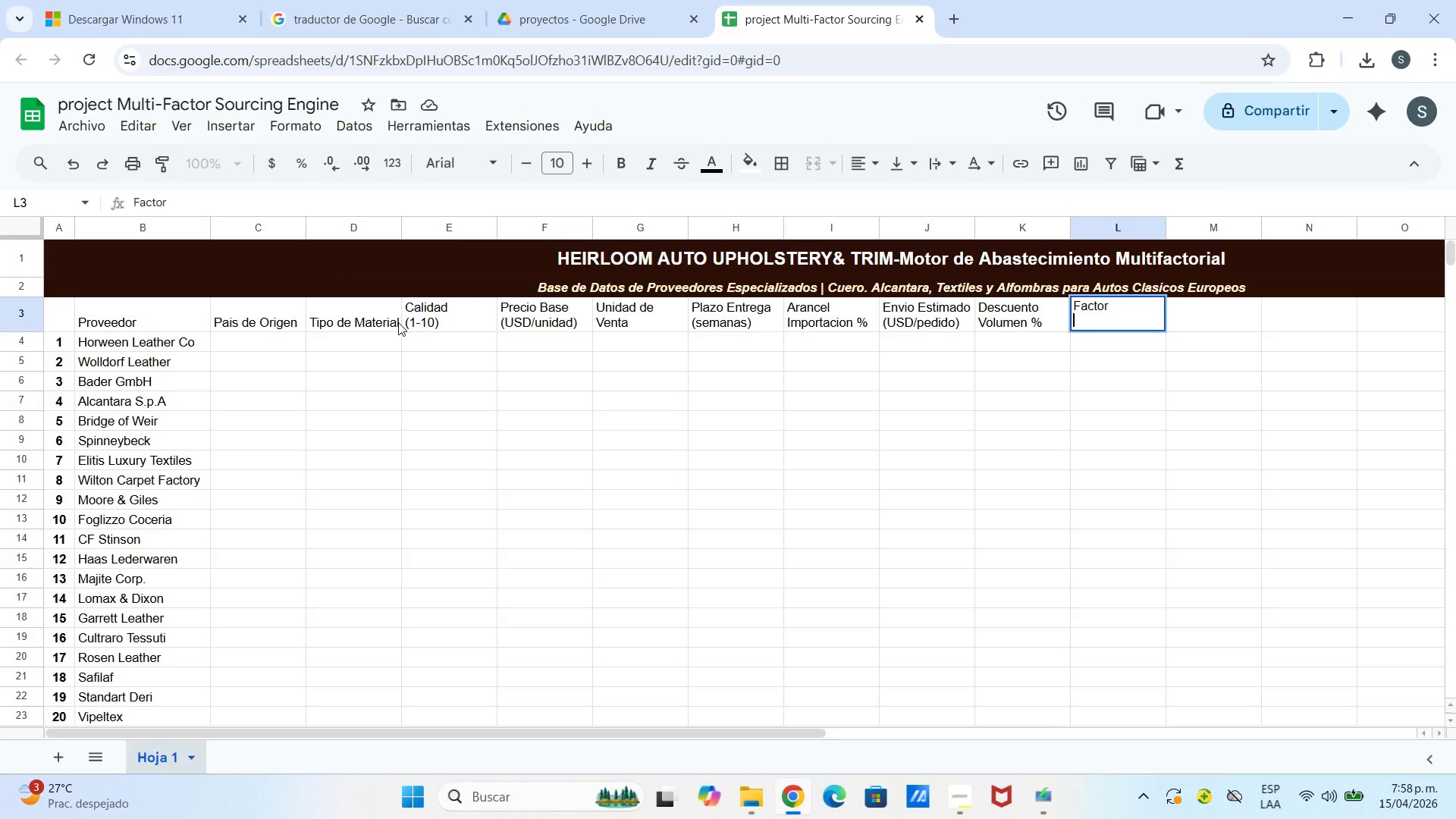 
type(Desperdicio %)
 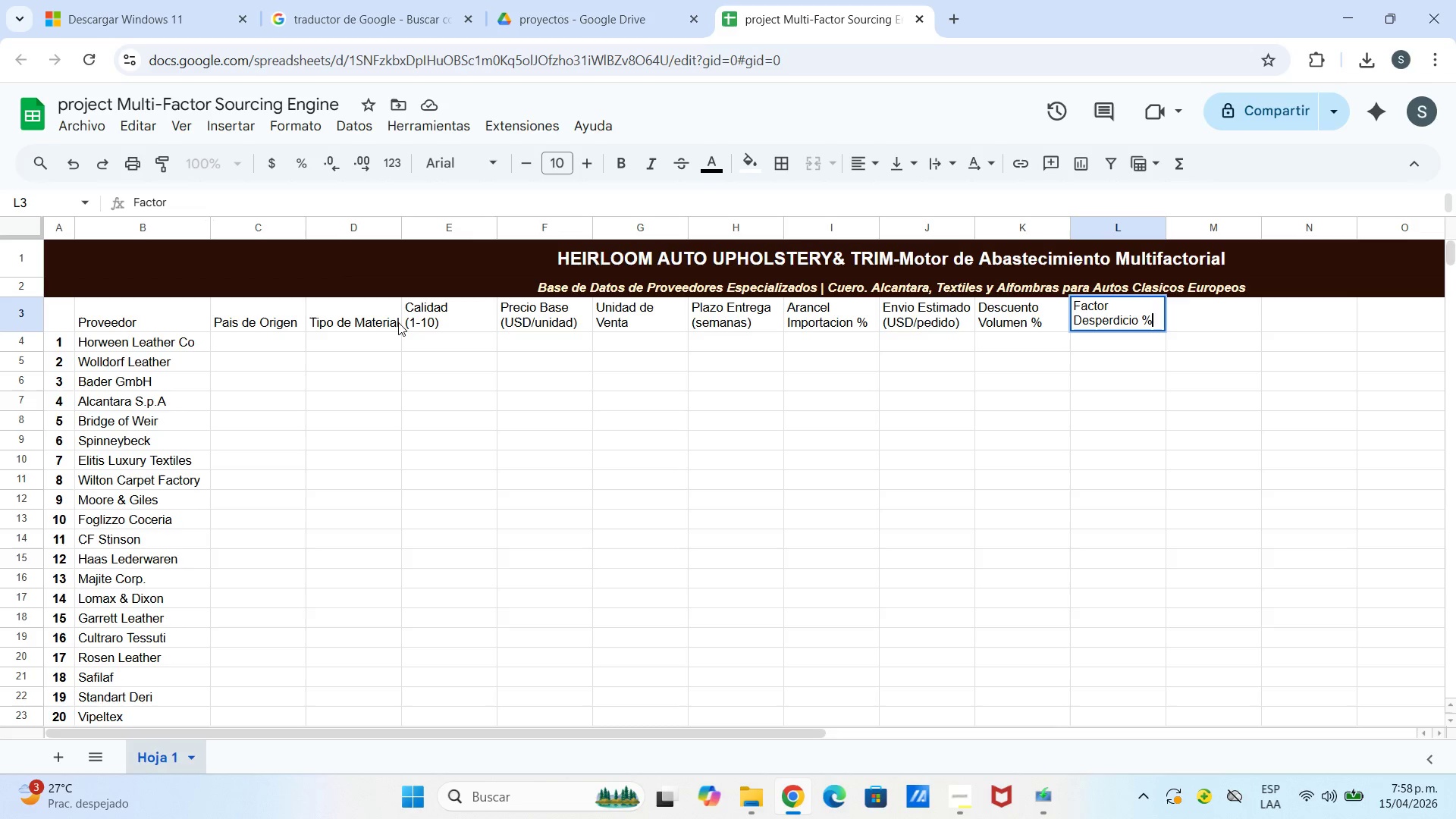 
key(ArrowRight)
 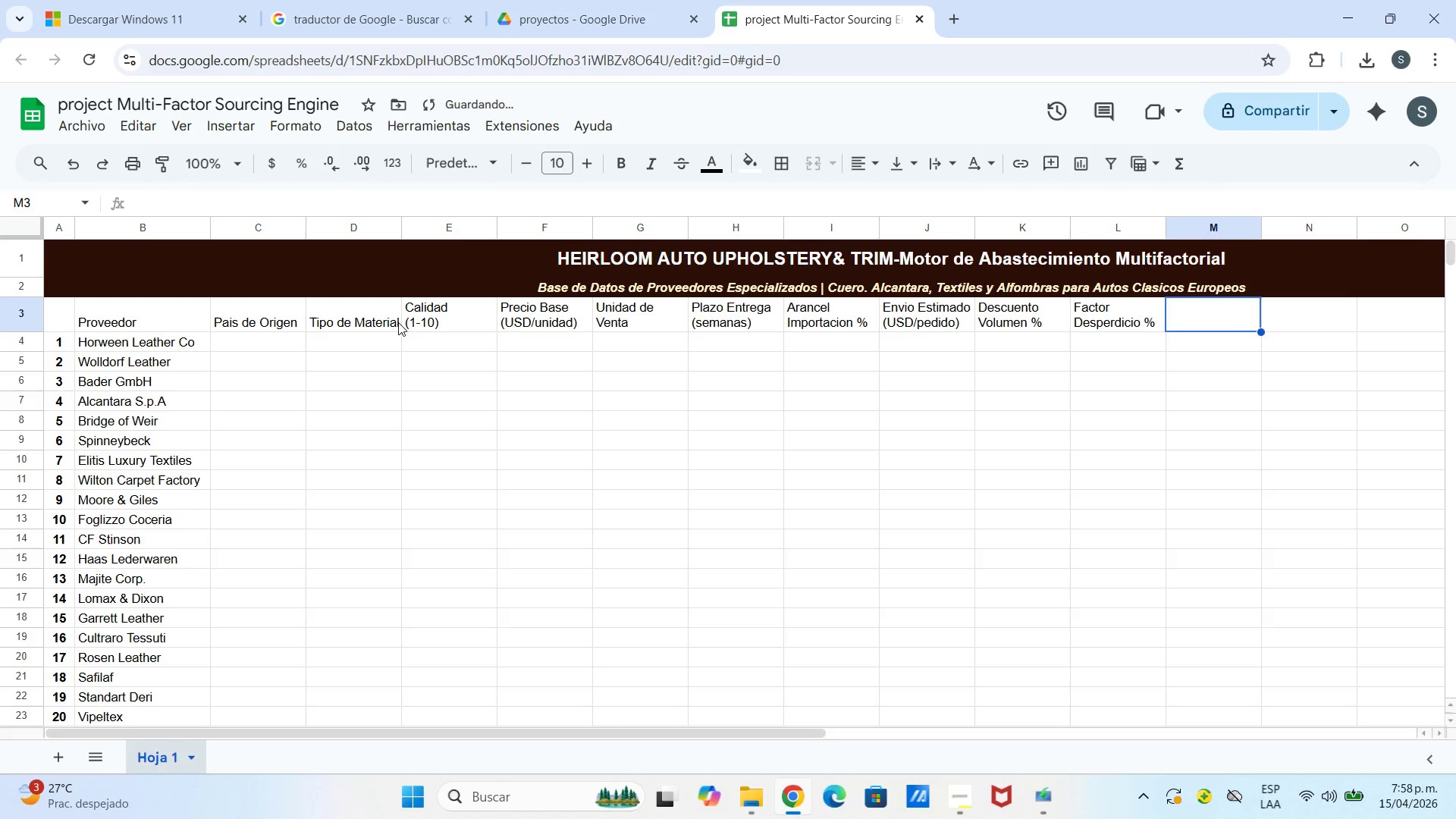 
type(Sostenibilidad)
 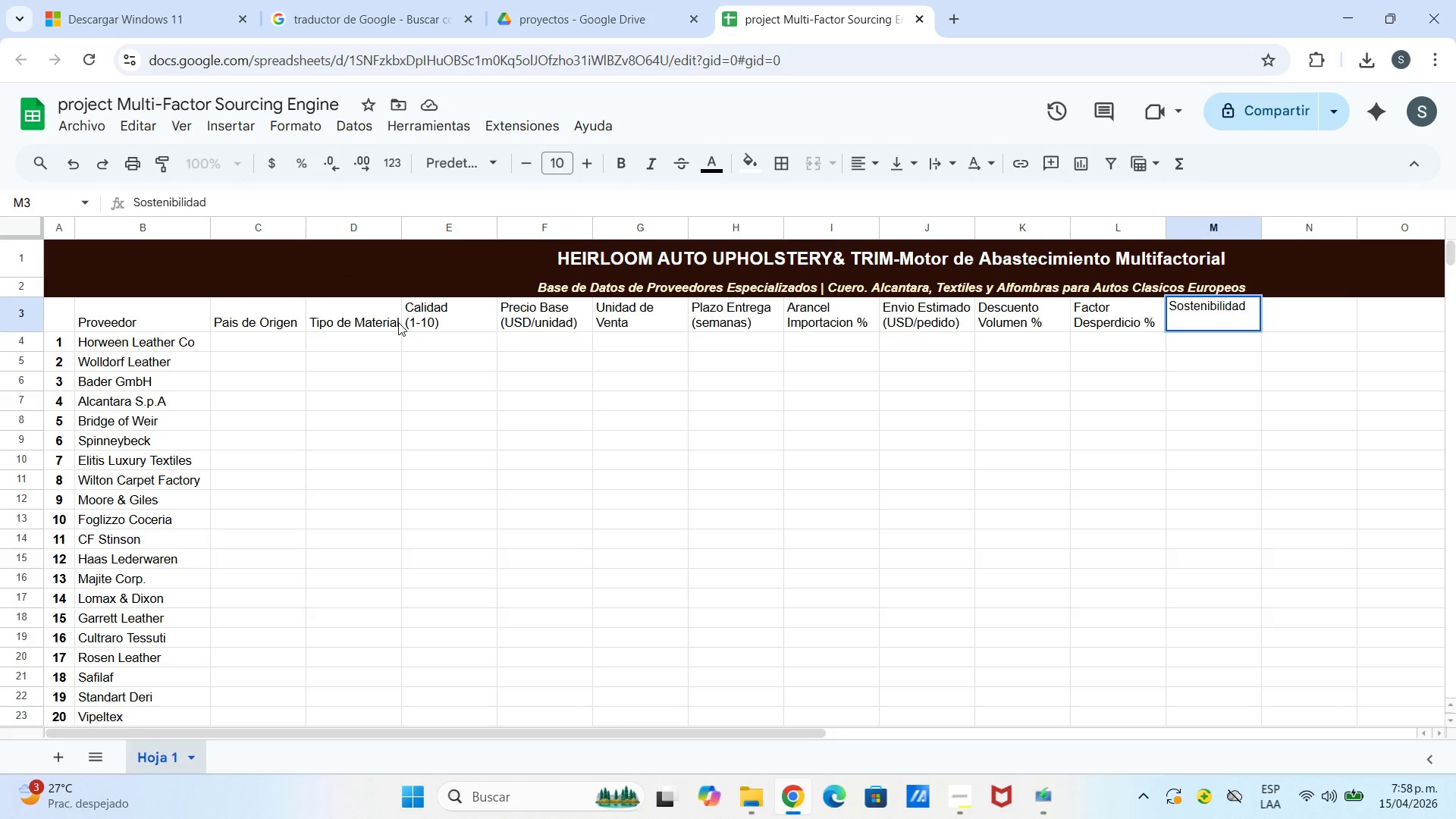 
key(Control+Enter)
 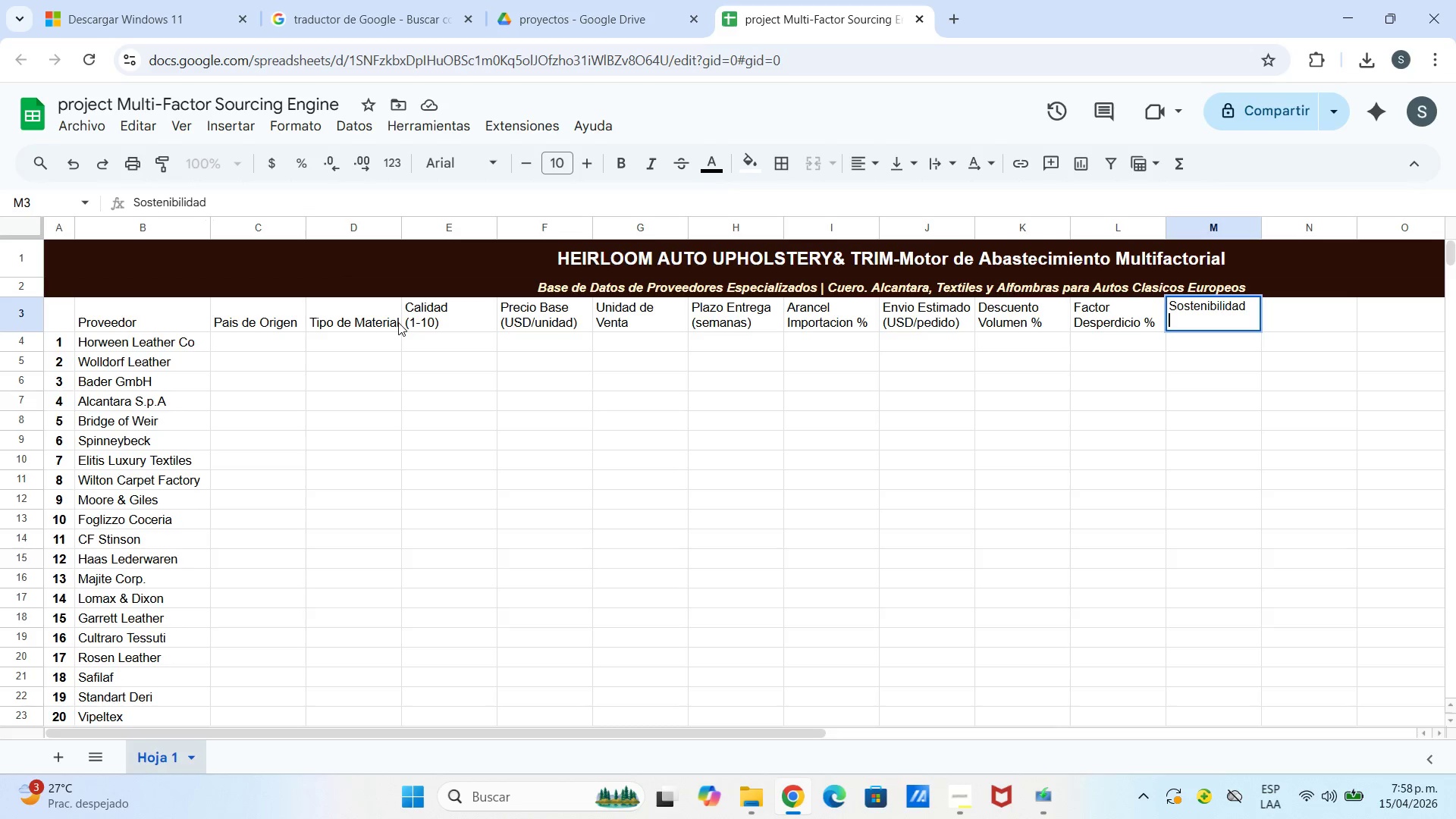 
type(*1-10()
 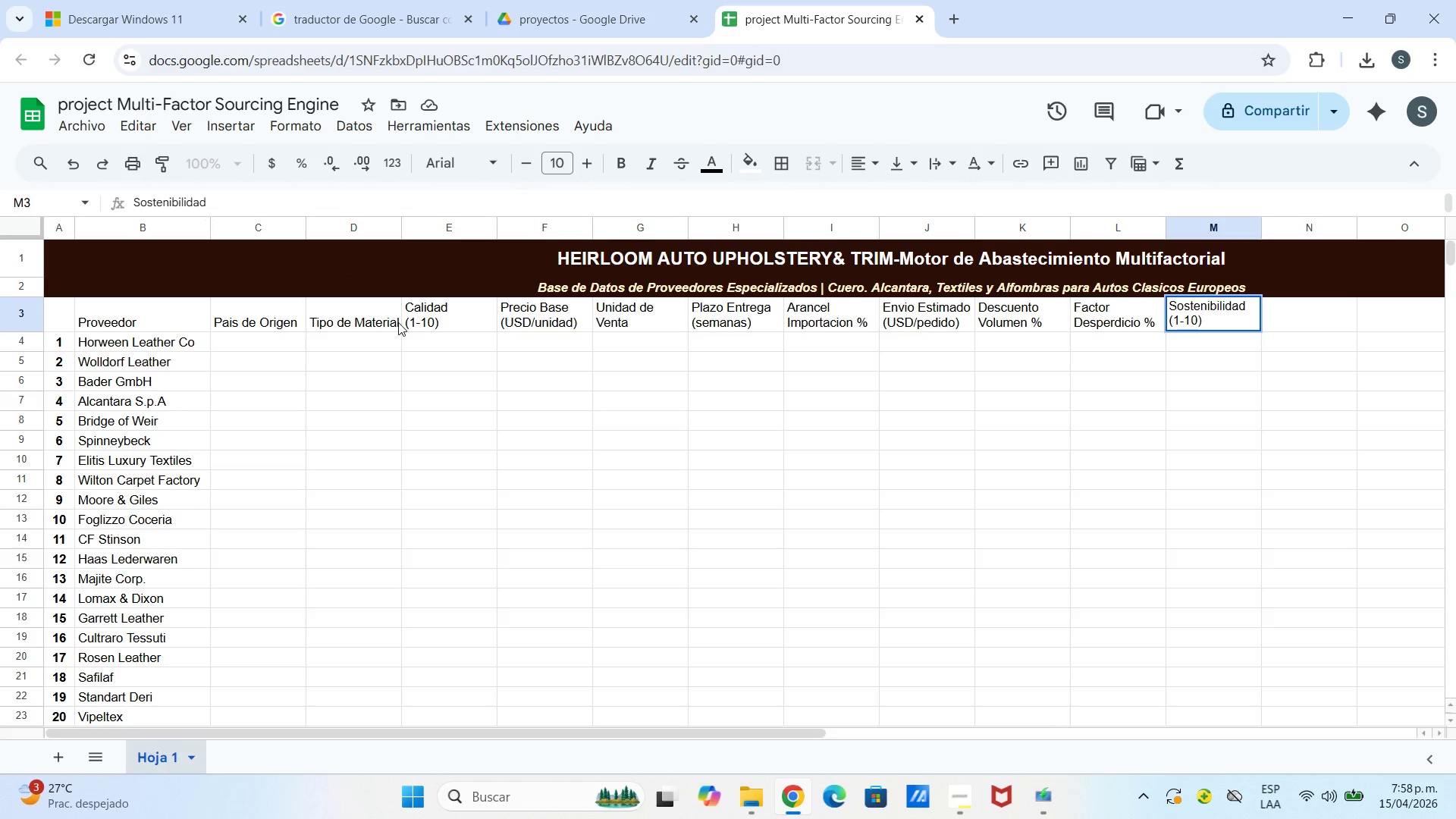 
key(ArrowRight)
 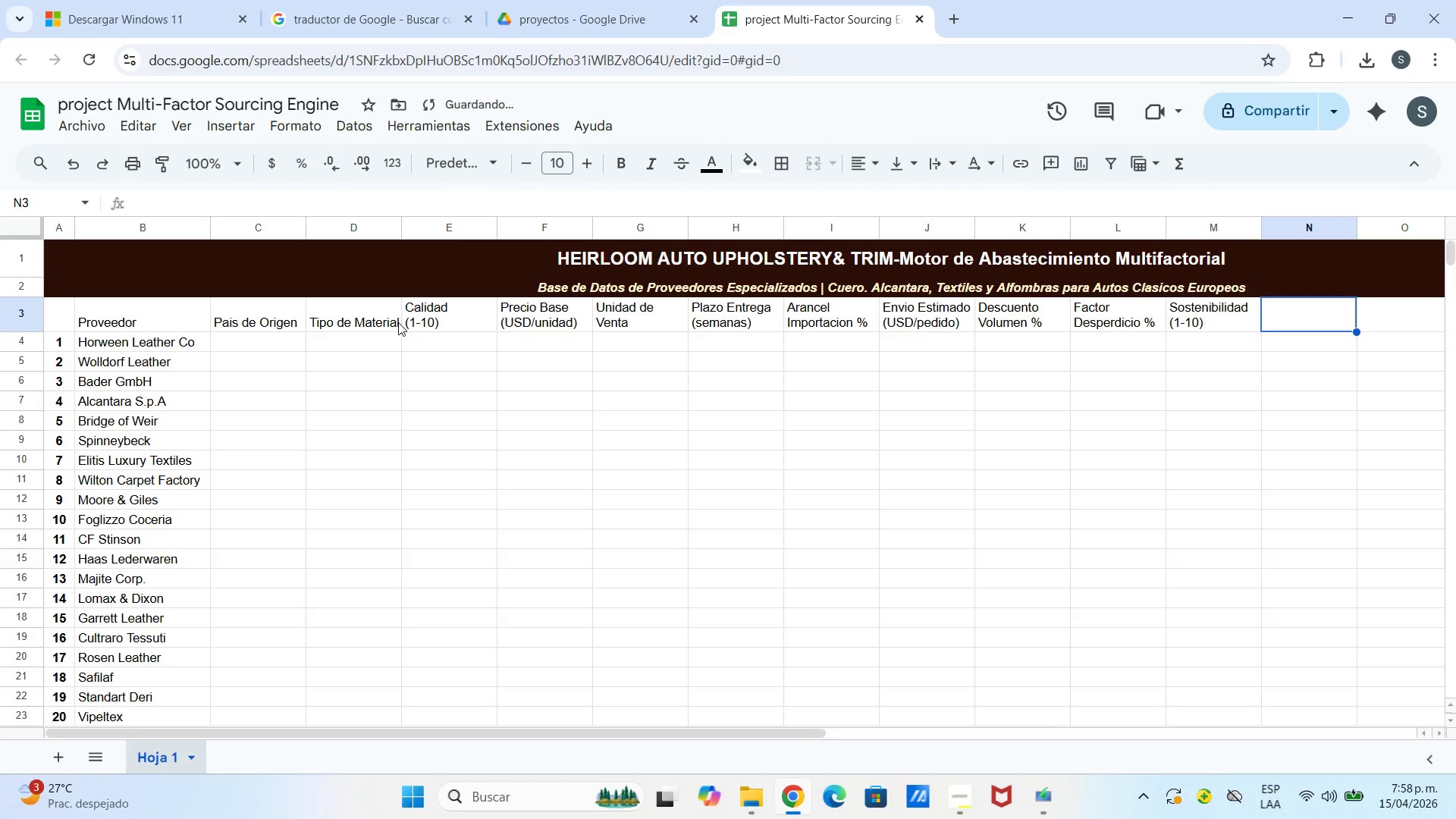 
hold_key(key=ShiftLeft, duration=0.77)
 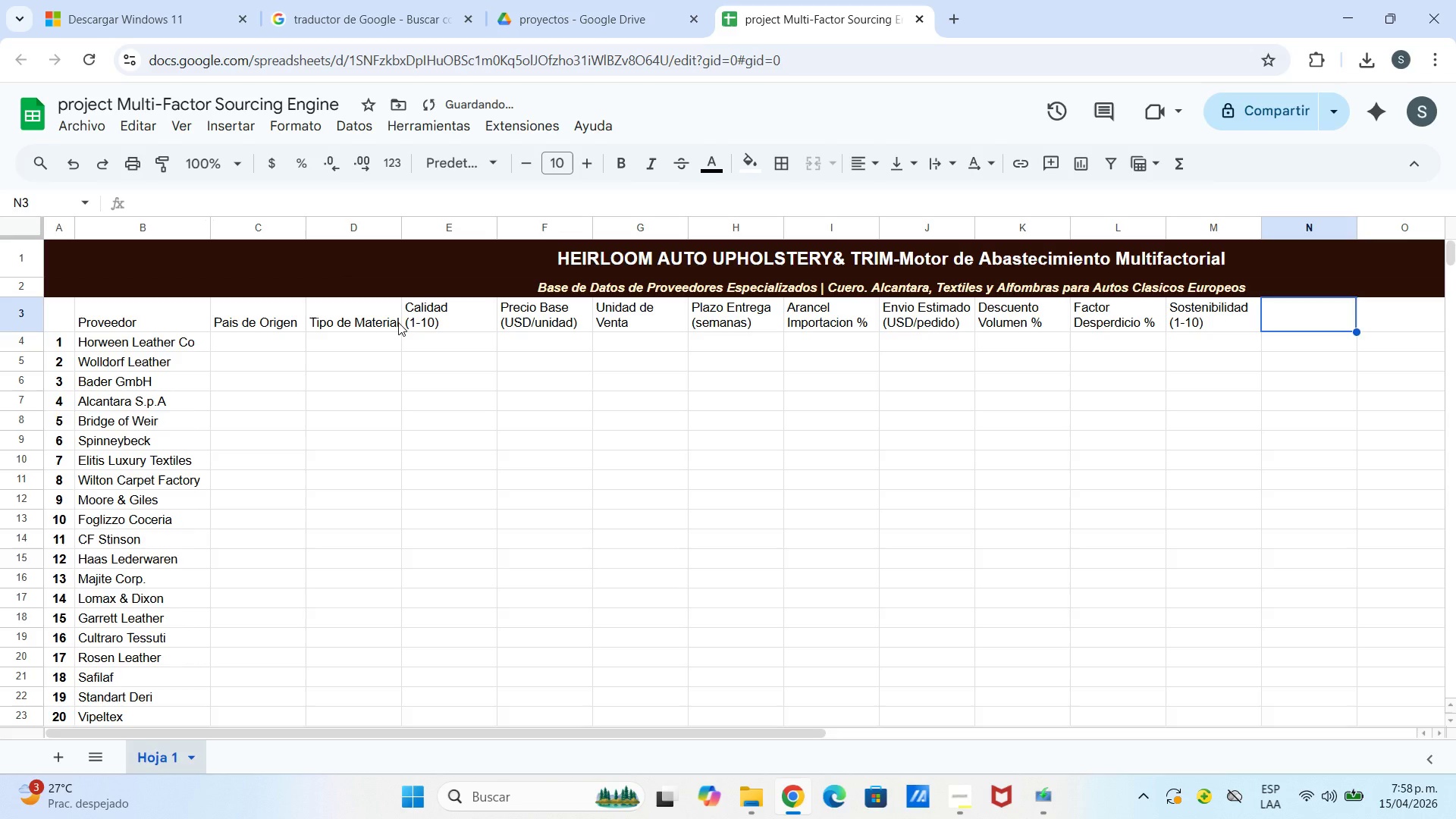 
type(Min. Pedido)
 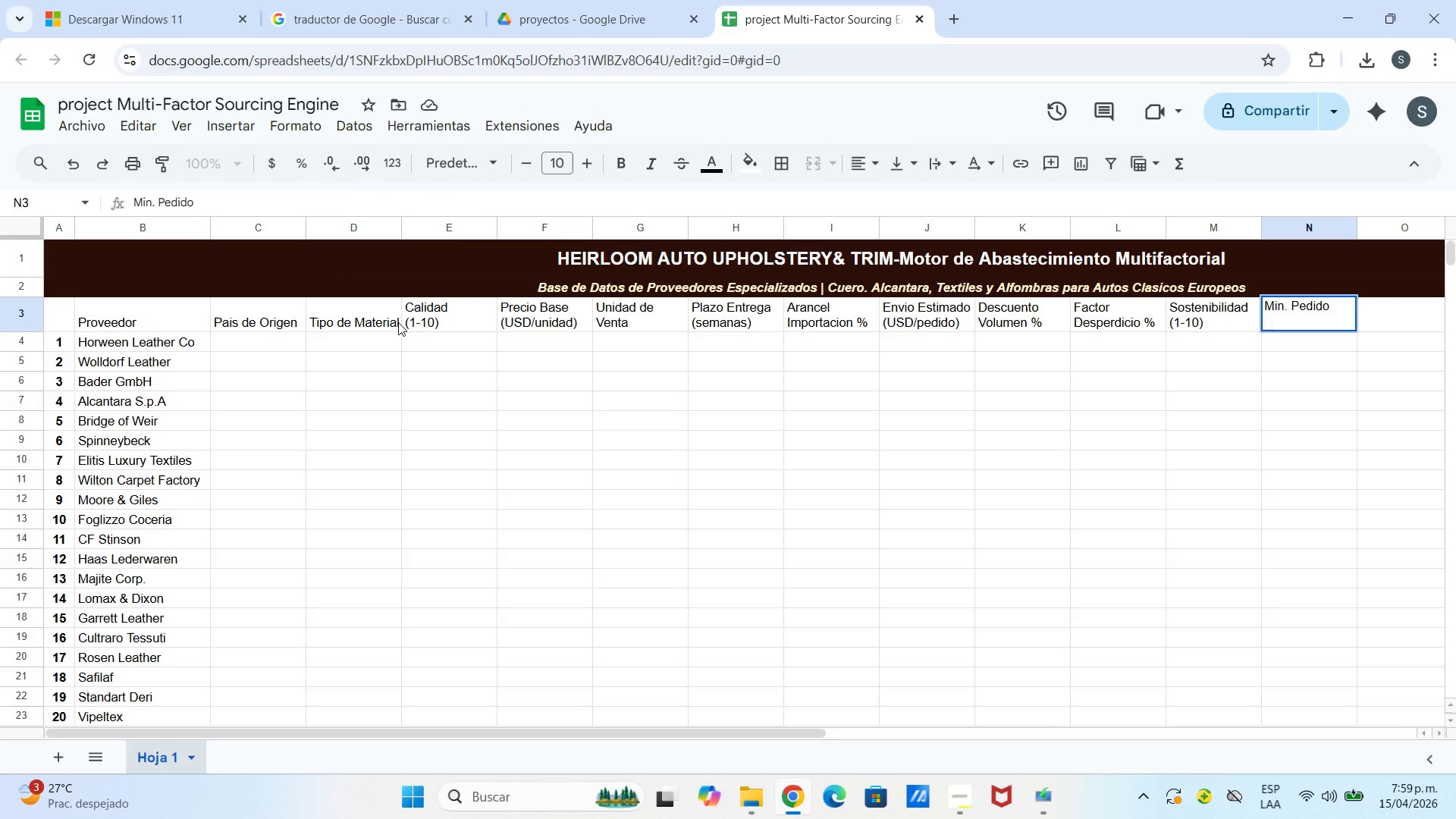 
key(Control+Enter)
 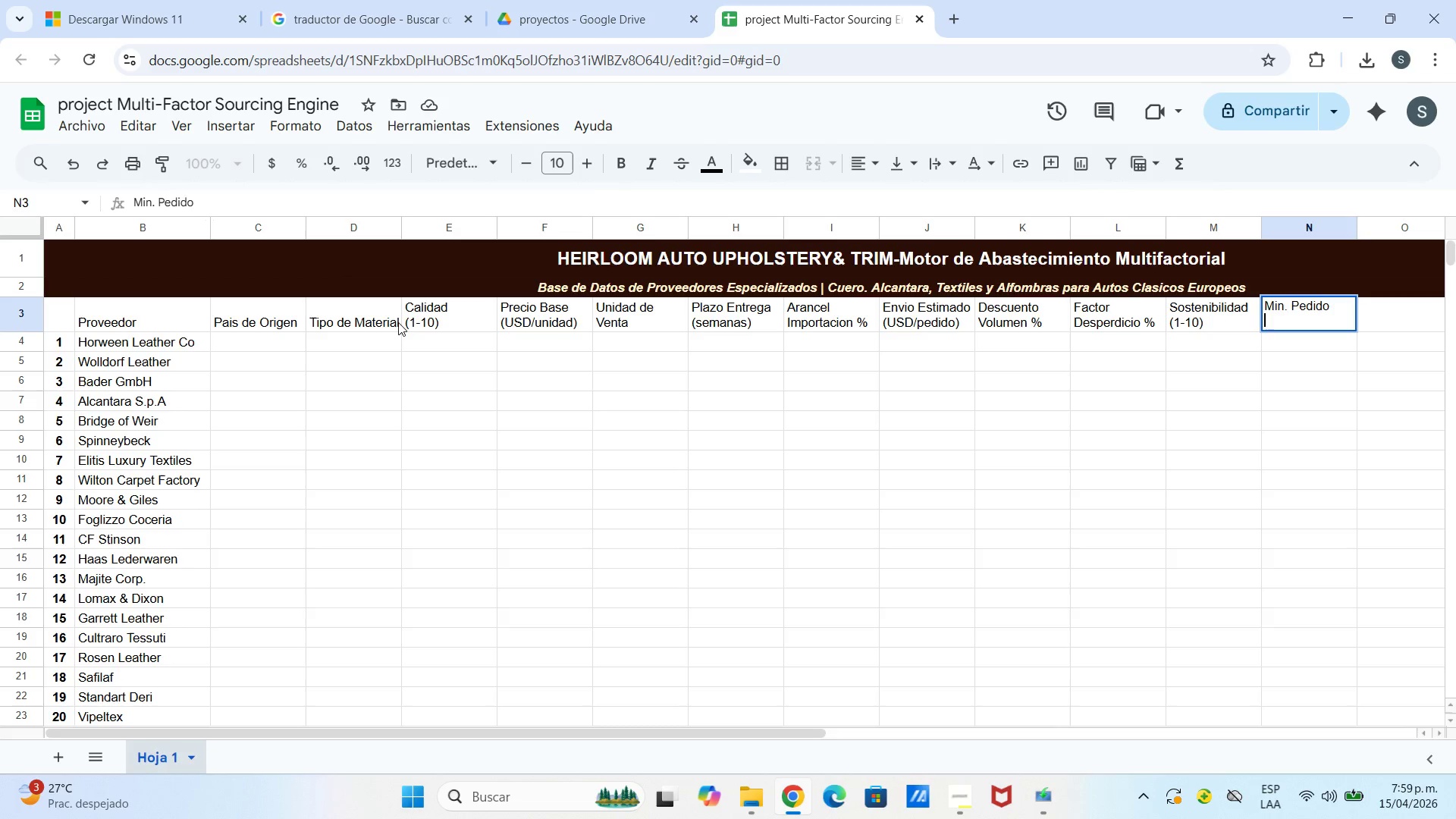 
type(*unidades()
 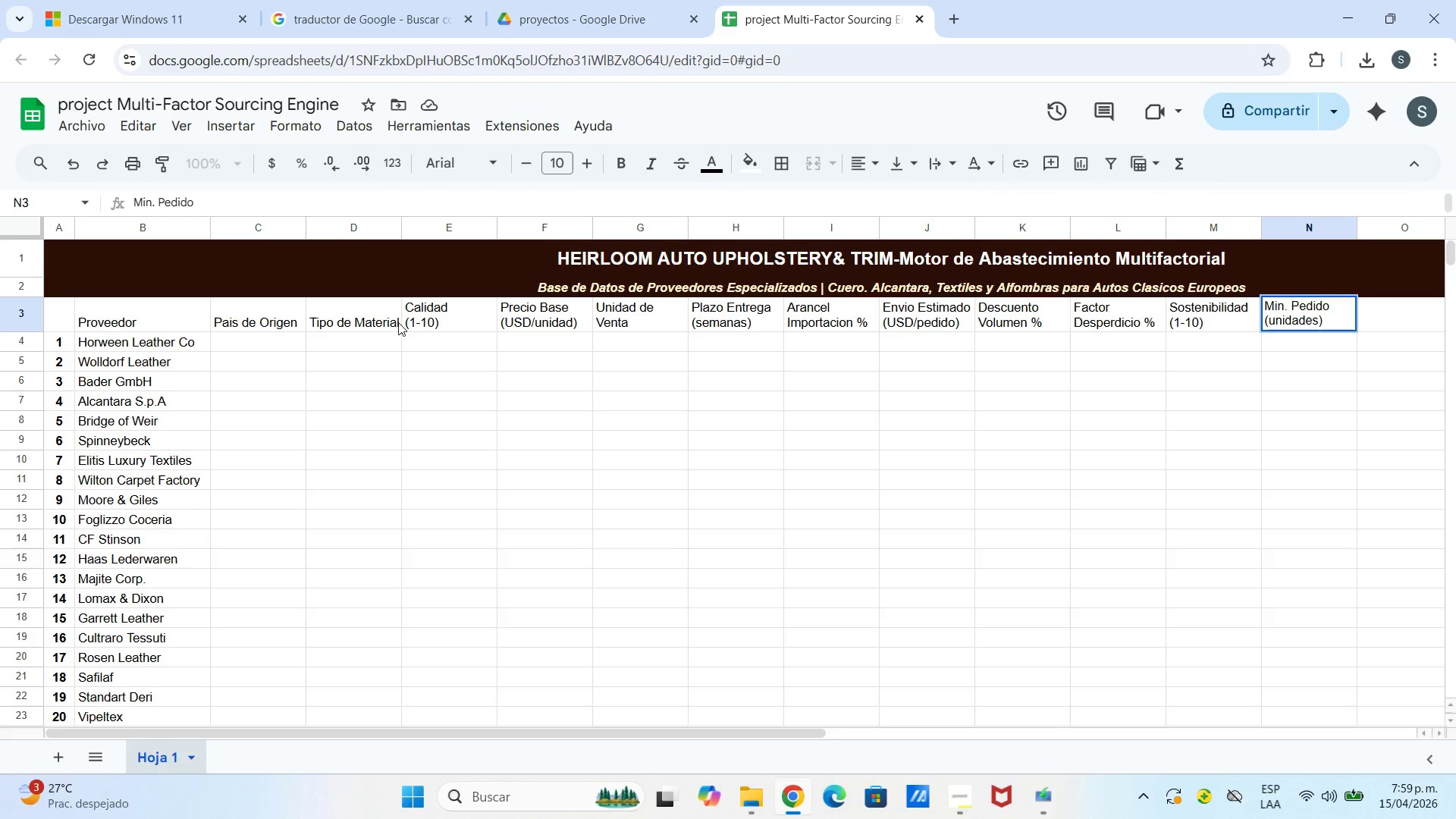 
key(ArrowRight)
 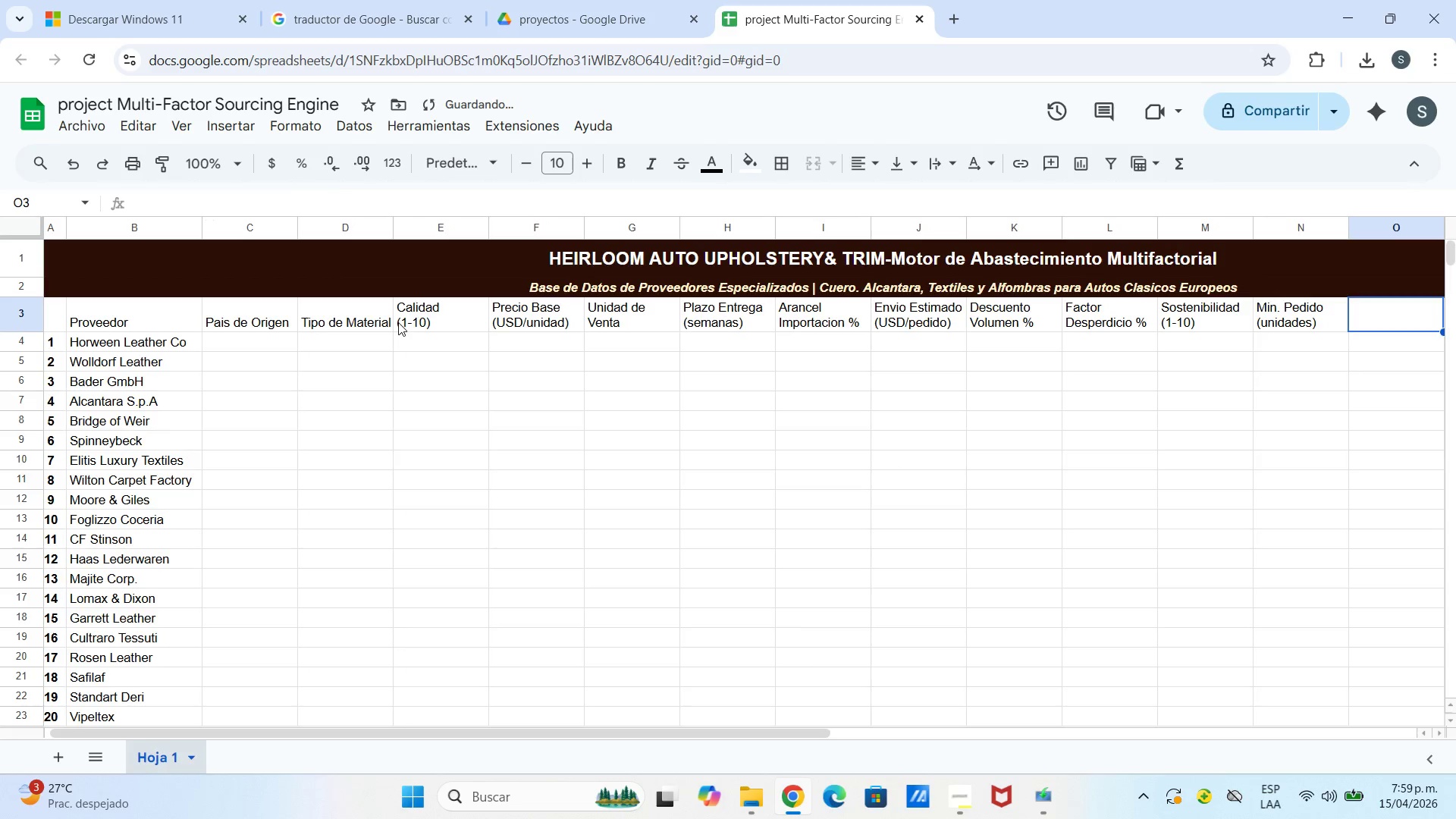 
type(Calificacion)
 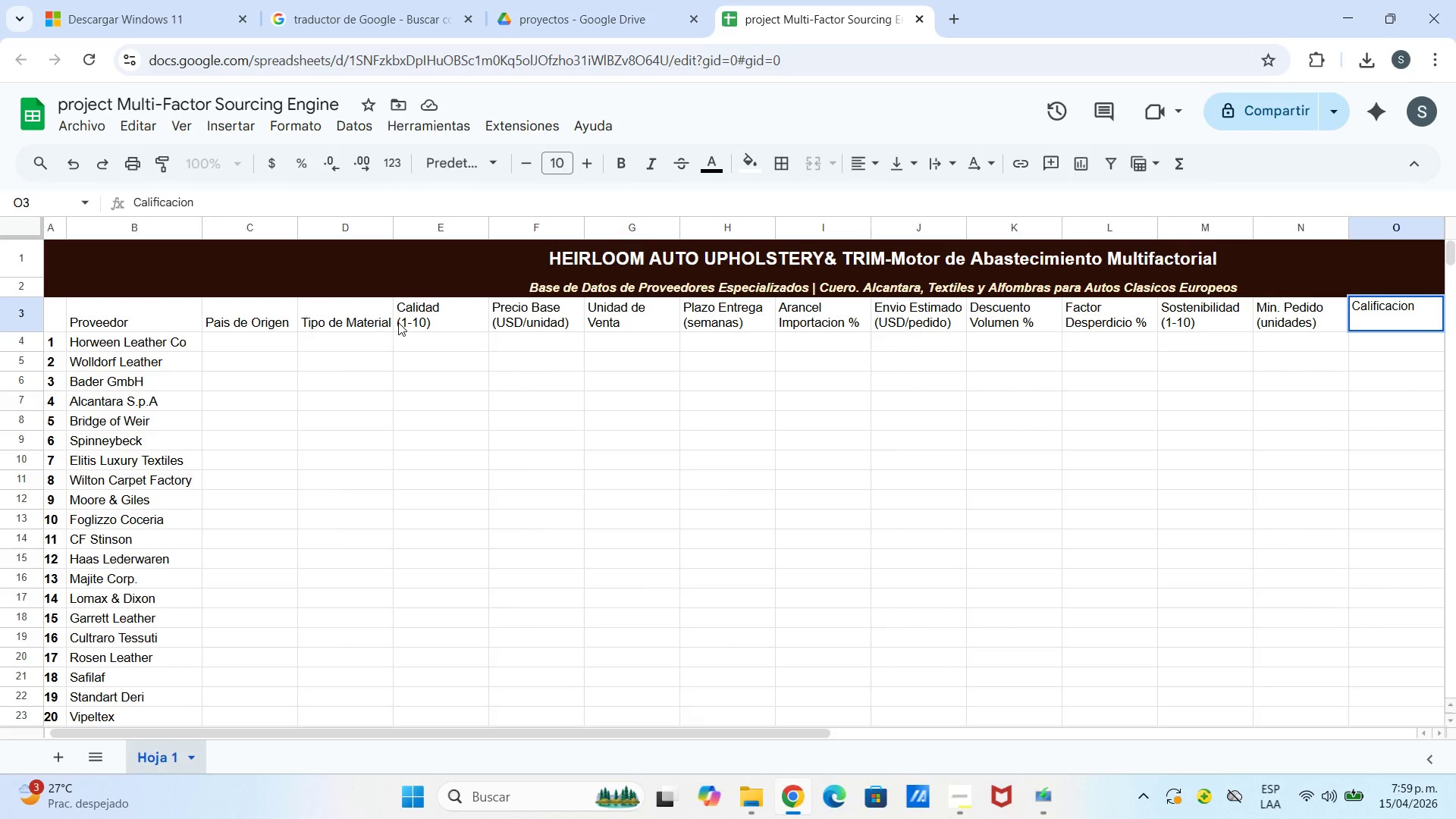 
key(Control+Enter)
 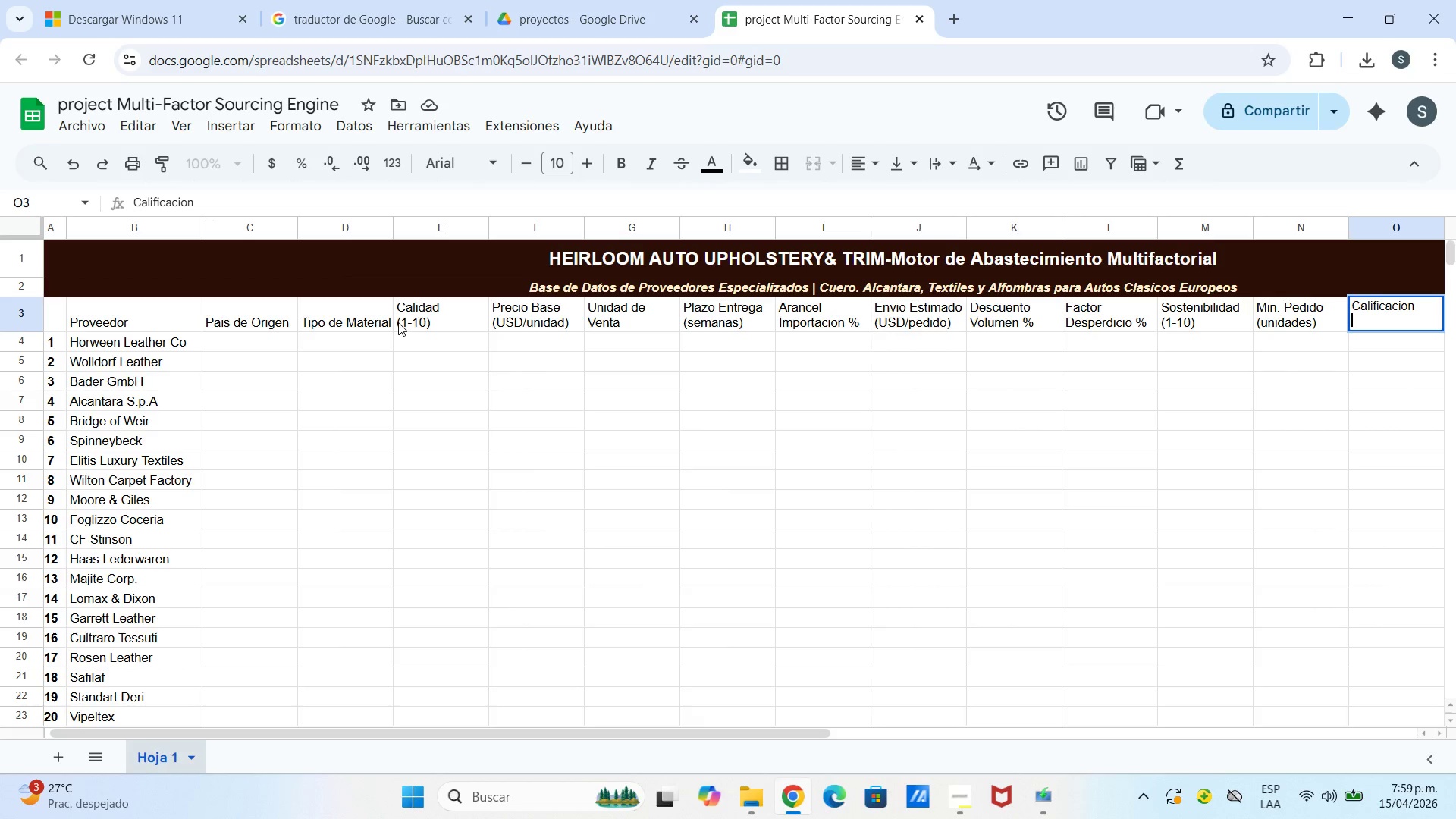 
type(Proveedor *1-10()
 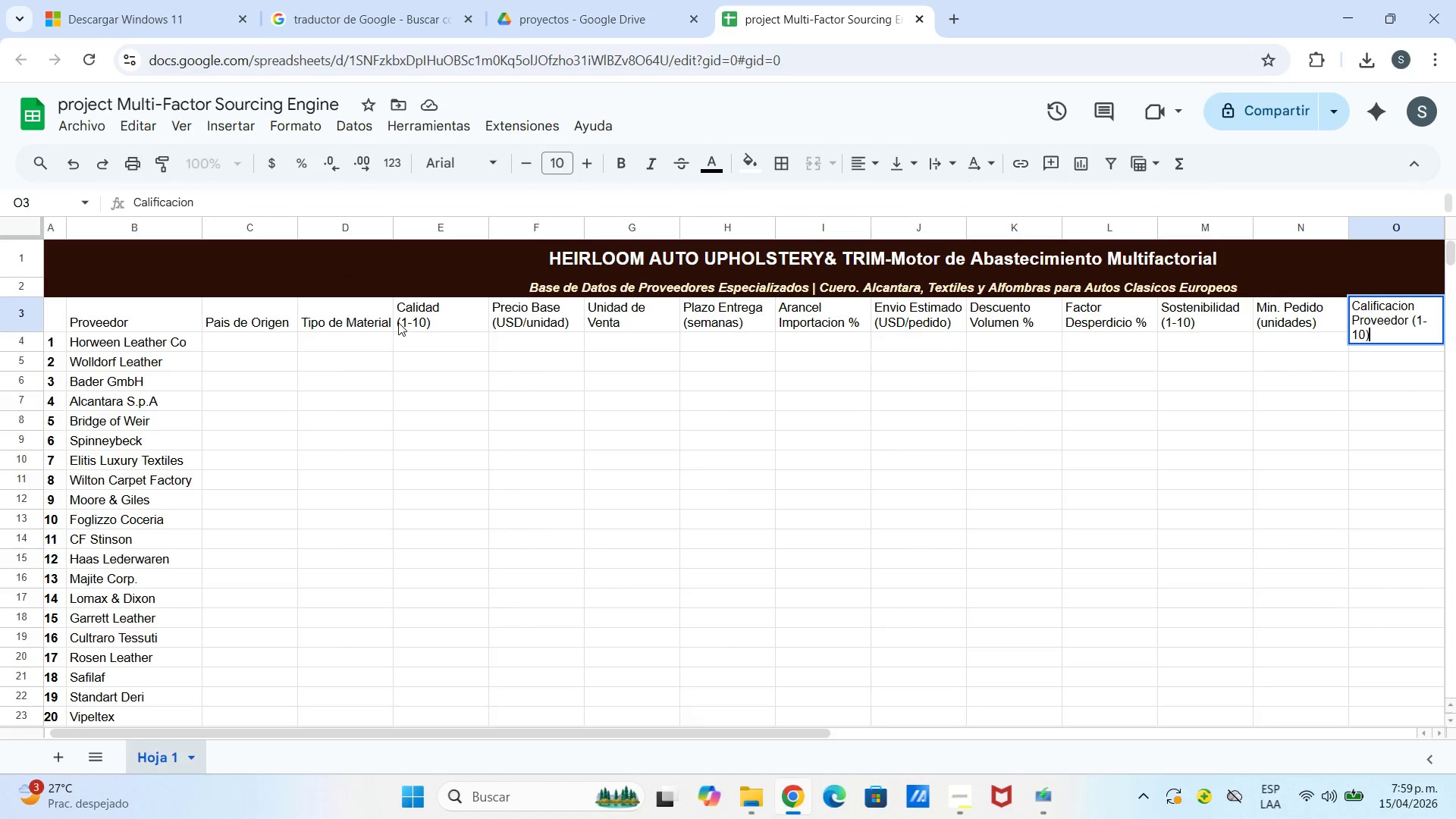 
left_click_drag(start_coordinate=[697, 733], to_coordinate=[877, 714])
 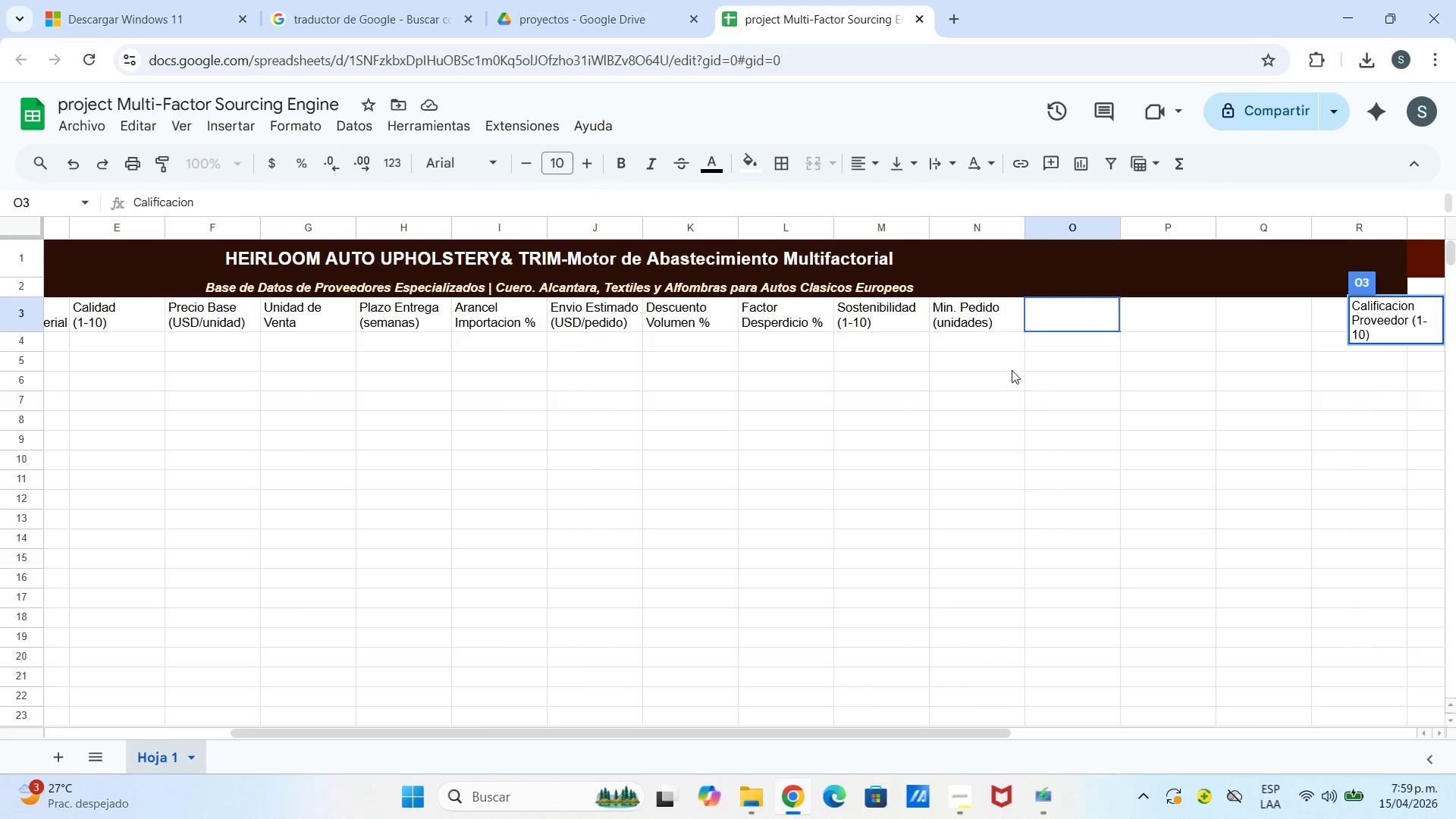 
left_click([1062, 320])
 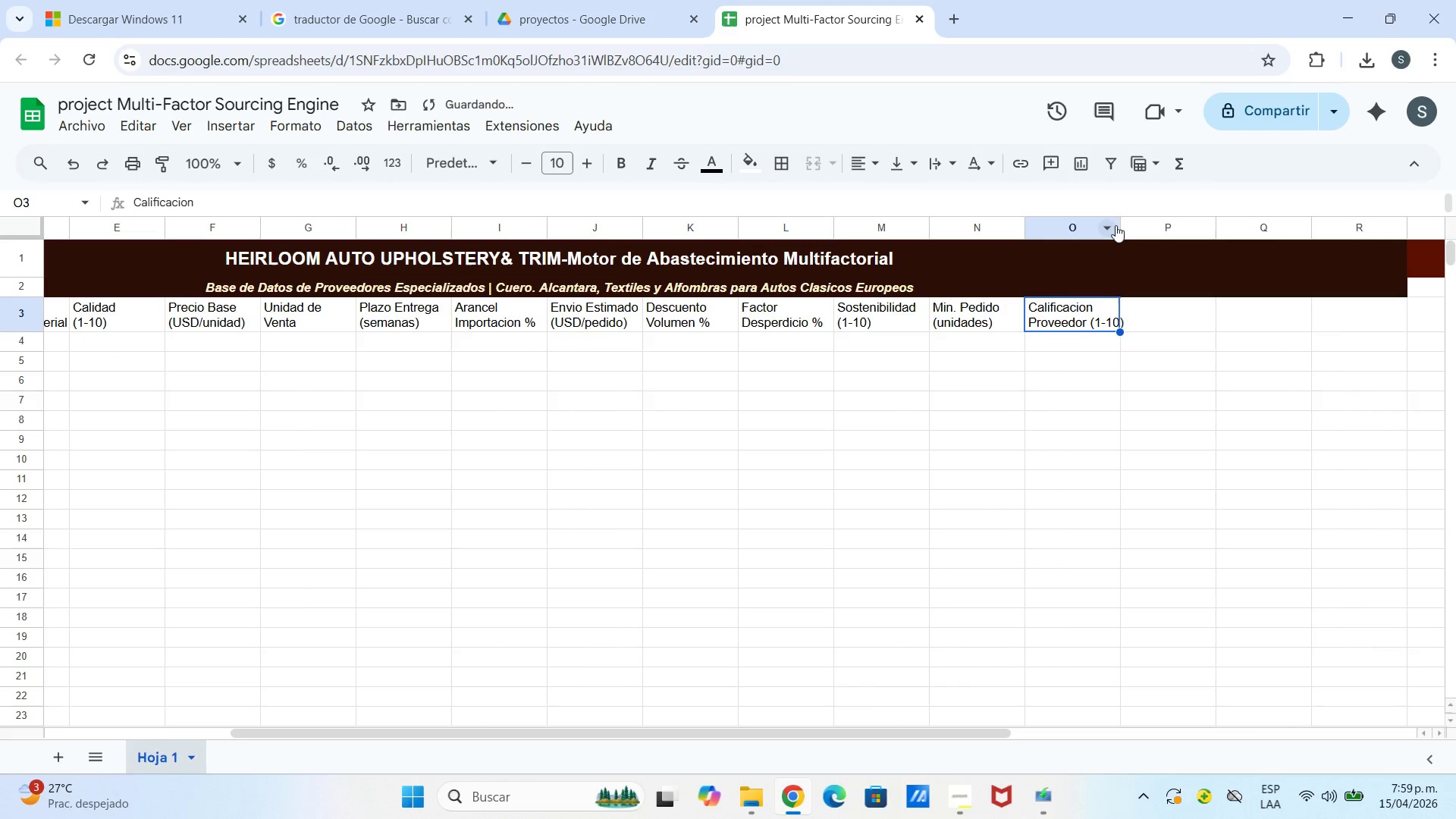 
left_click_drag(start_coordinate=[1119, 225], to_coordinate=[1124, 225])
 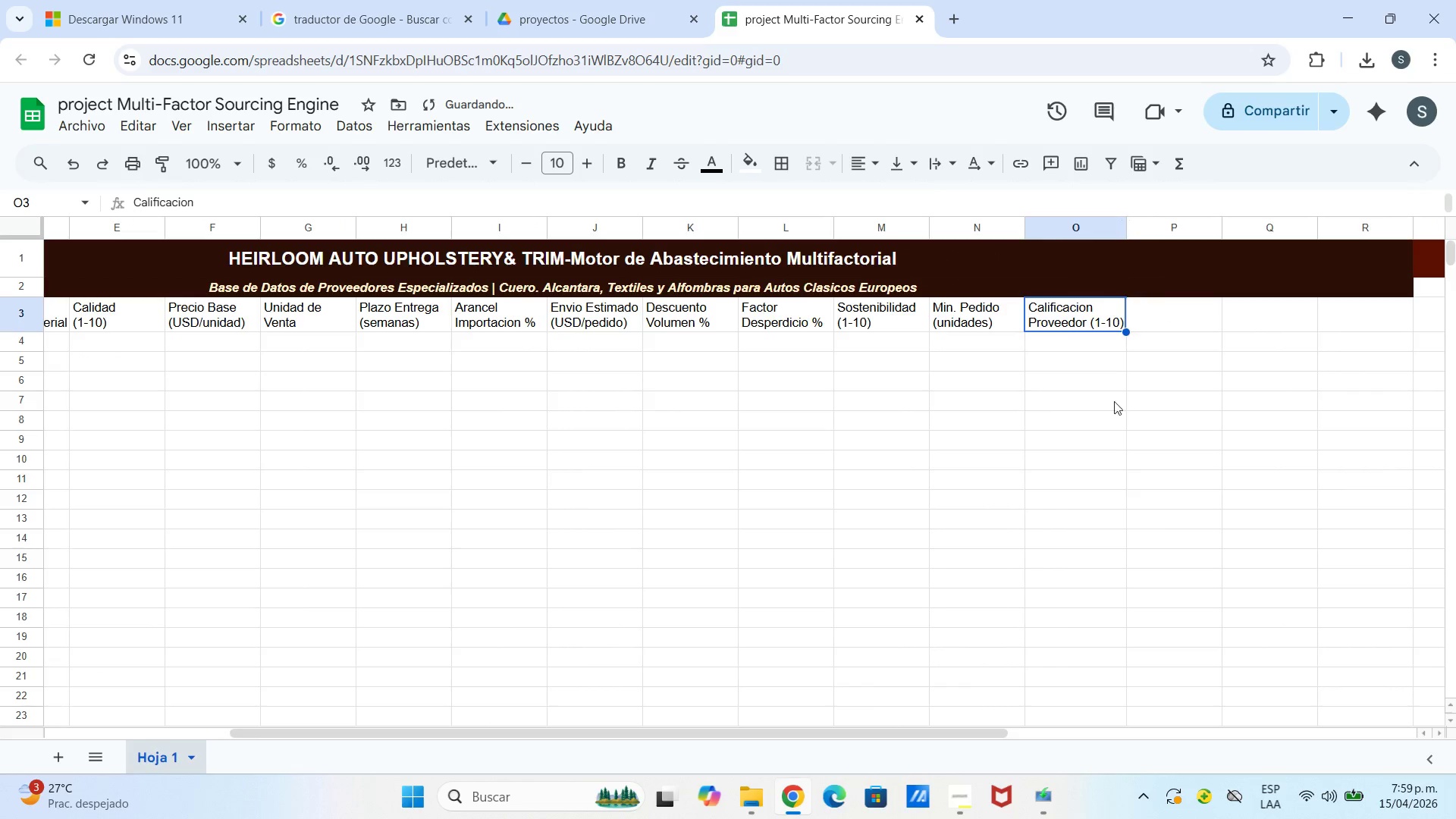 
left_click_drag(start_coordinate=[1115, 484], to_coordinate=[1113, 472])
 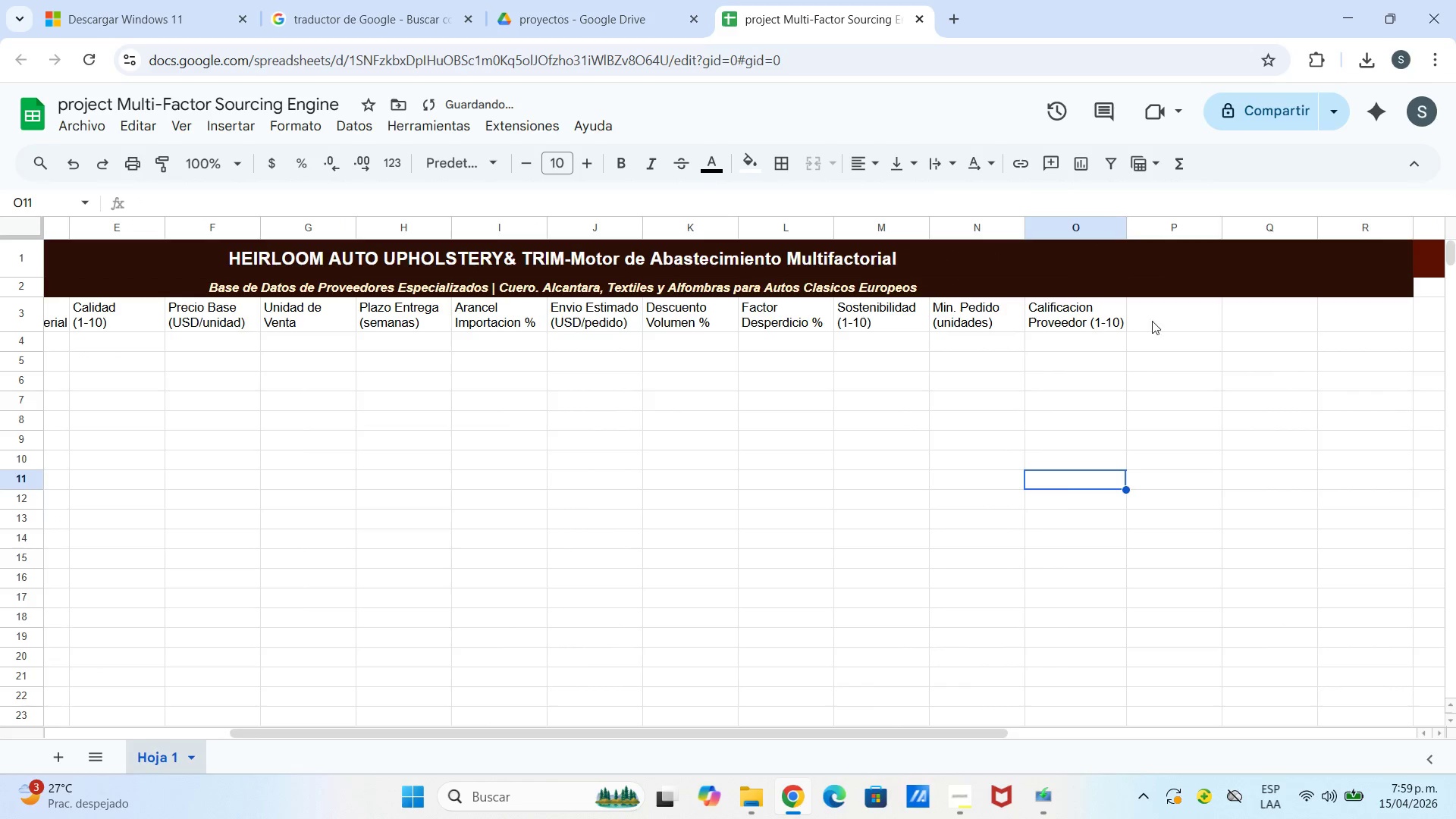 
double_click([1152, 321])
 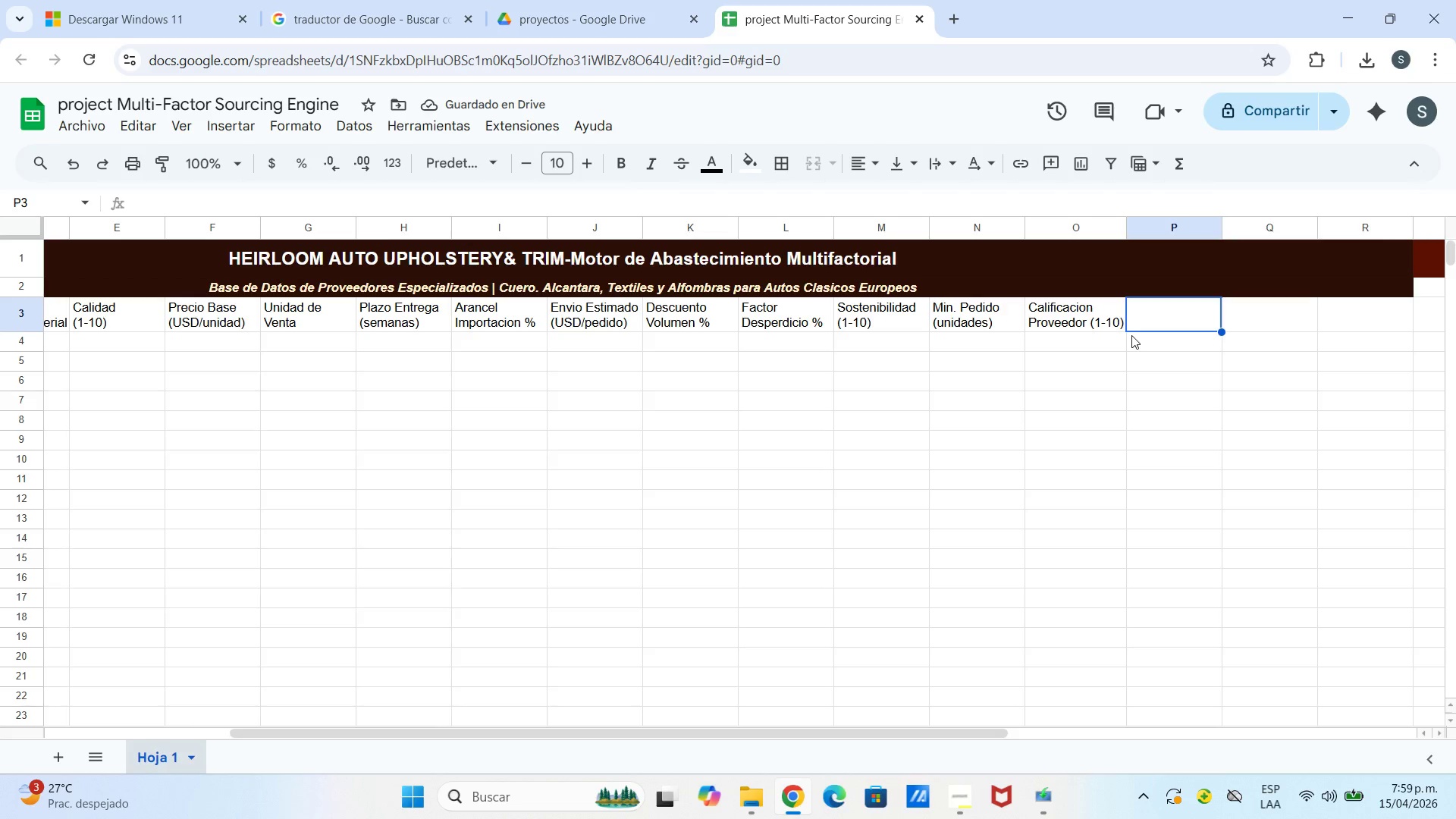 
type(Costo Entregao)
 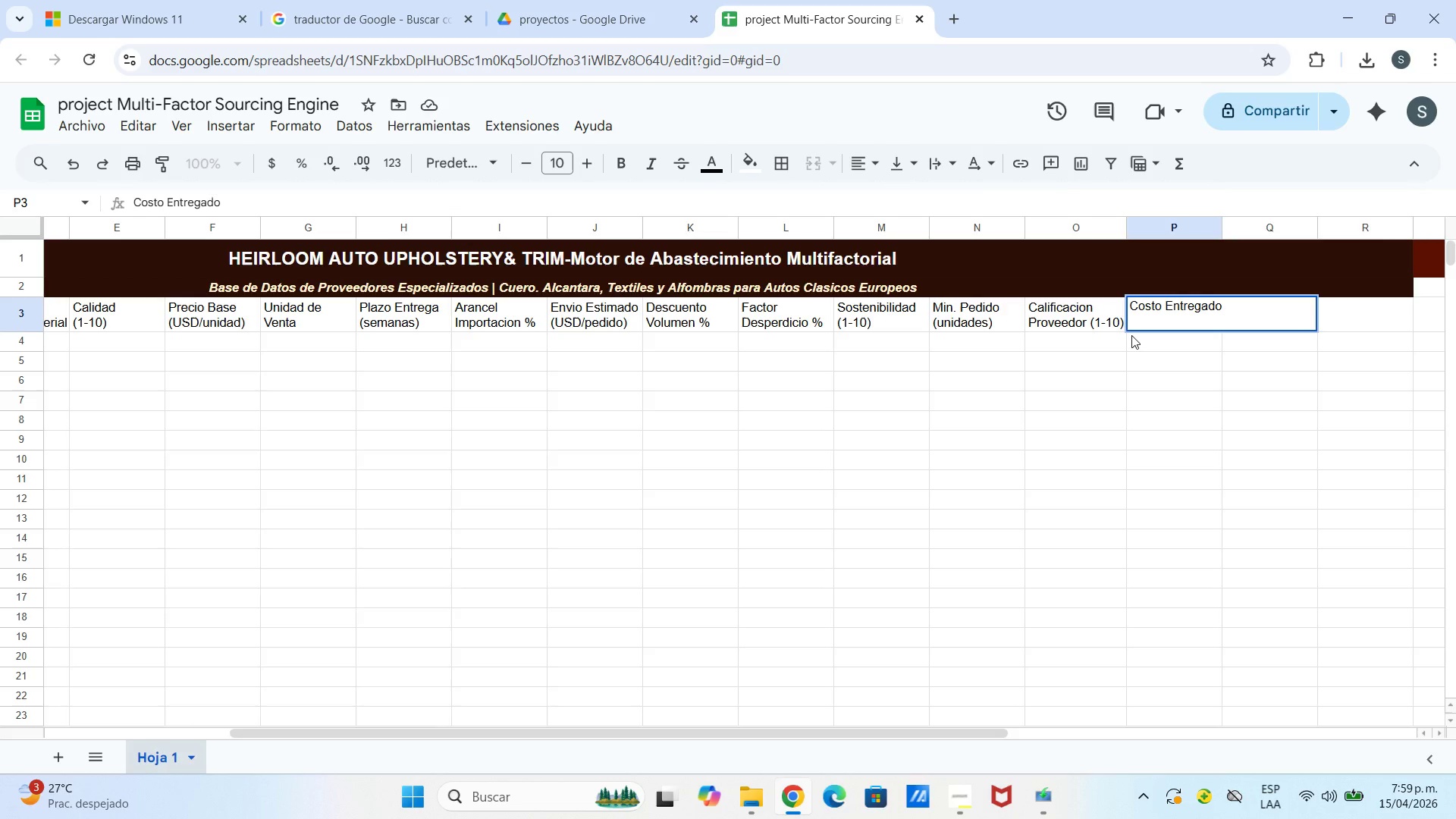 
key(Control+Enter)
 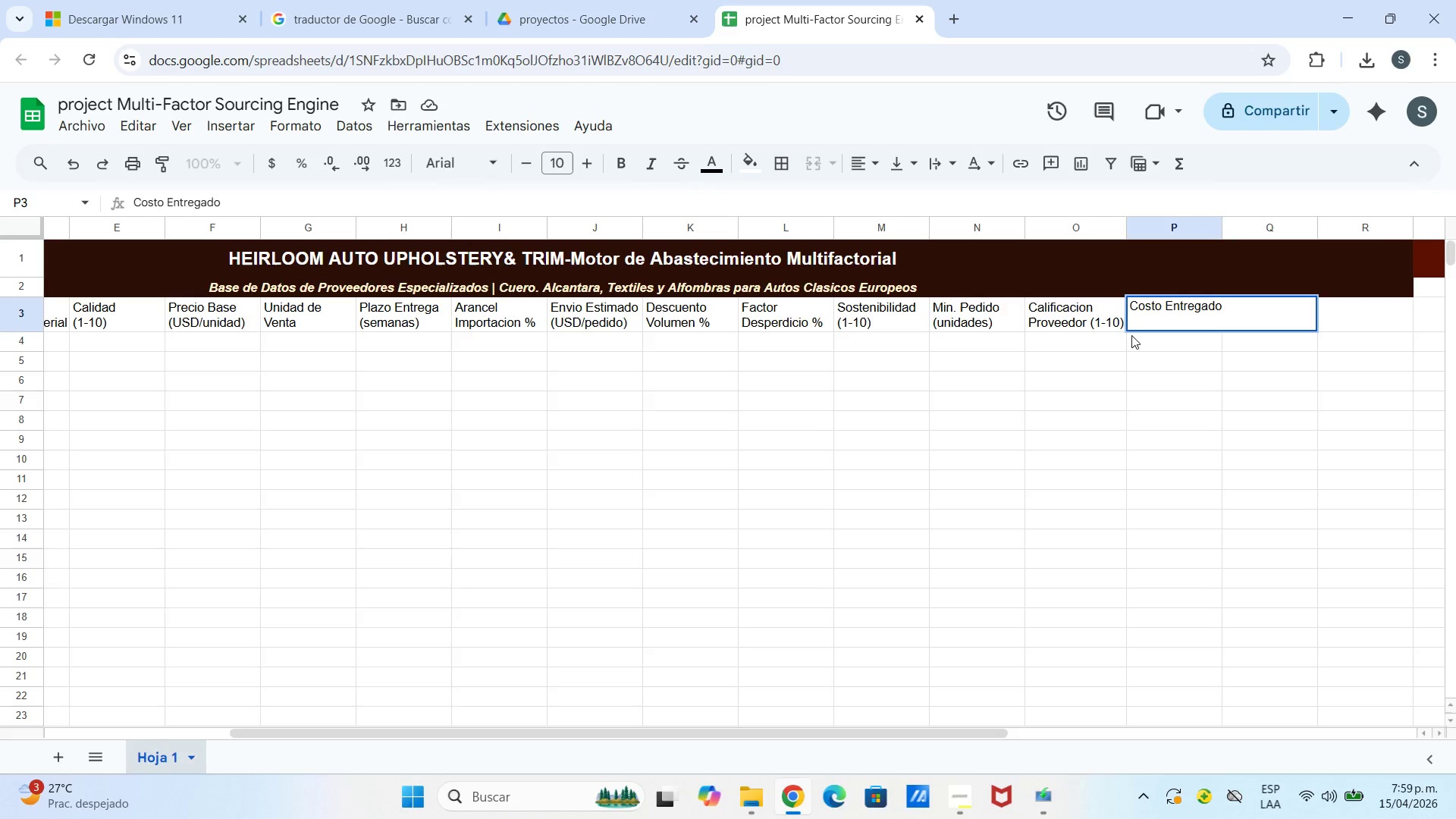 
type(*USD&unidad()
 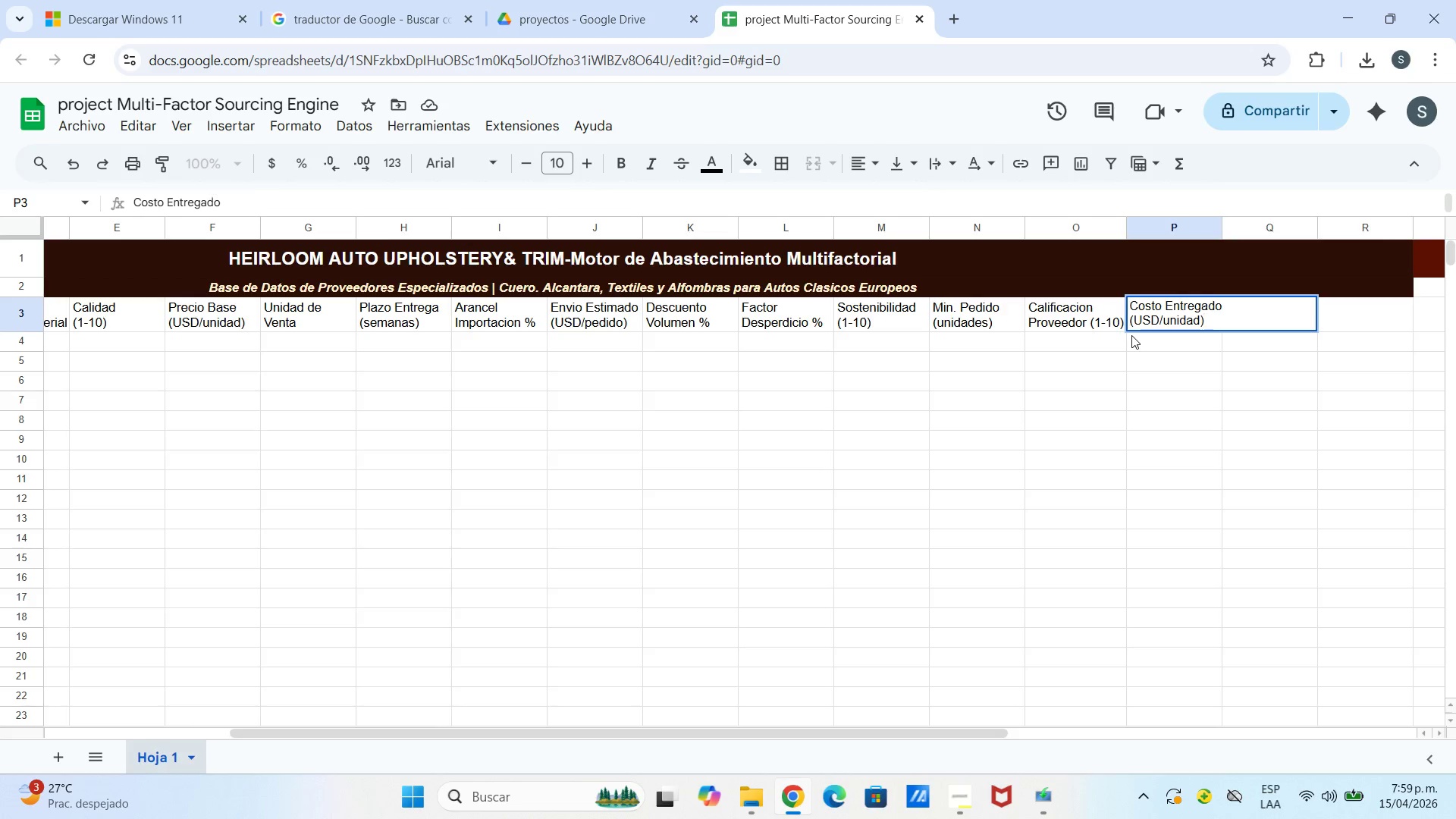 
key(ArrowRight)
 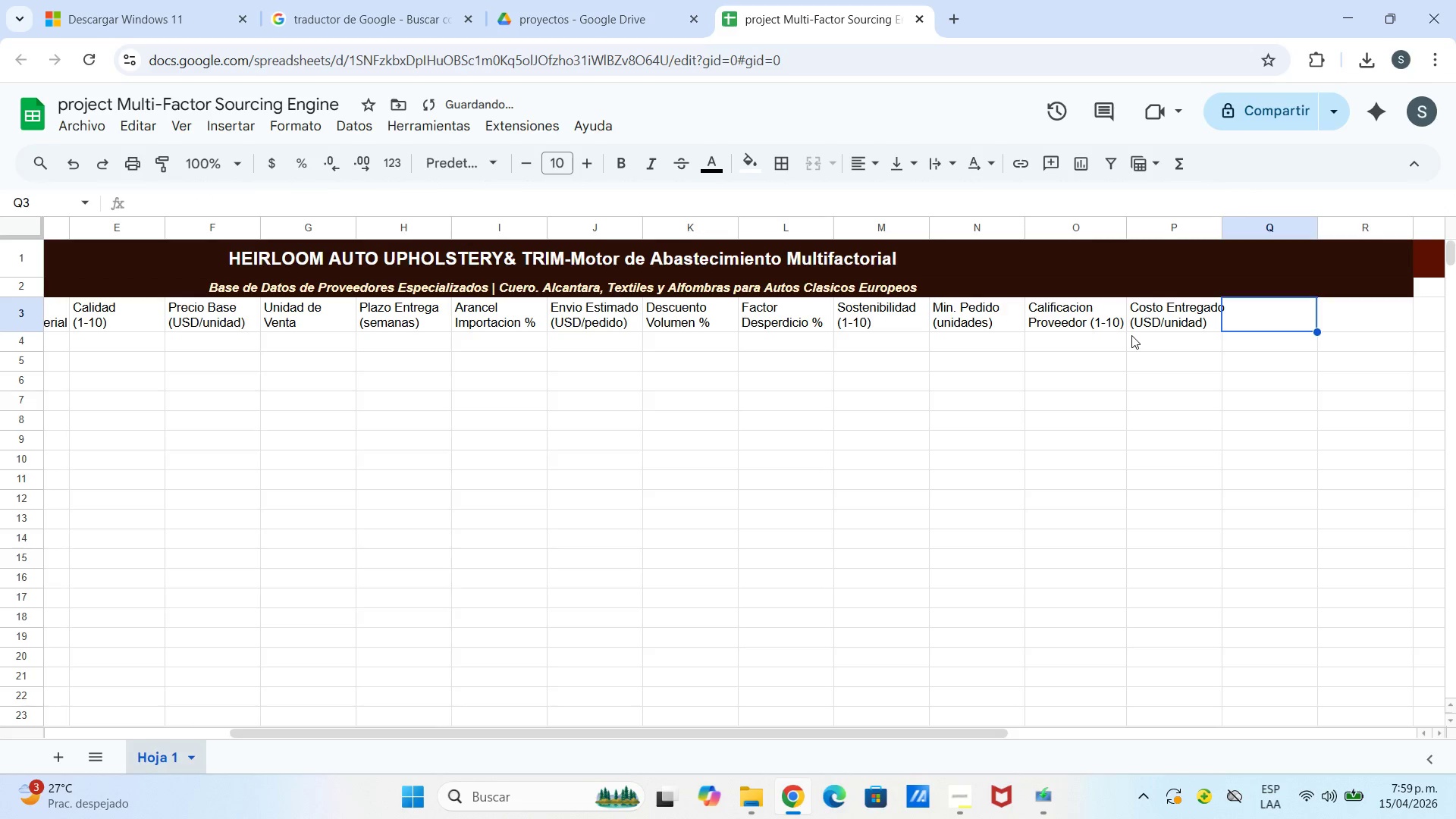 
type(Costo Efectivo)
 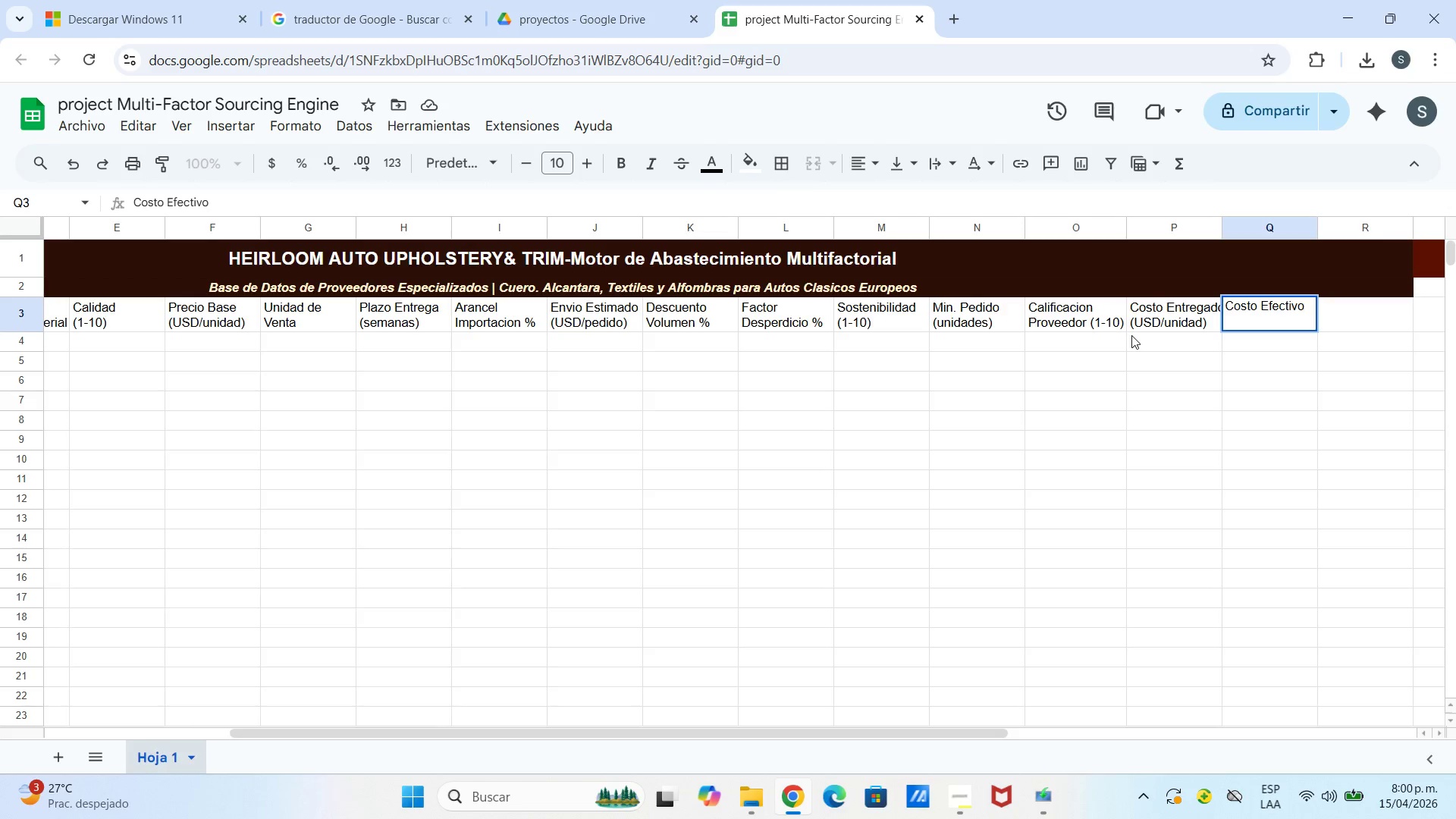 
key(Control+Enter)
 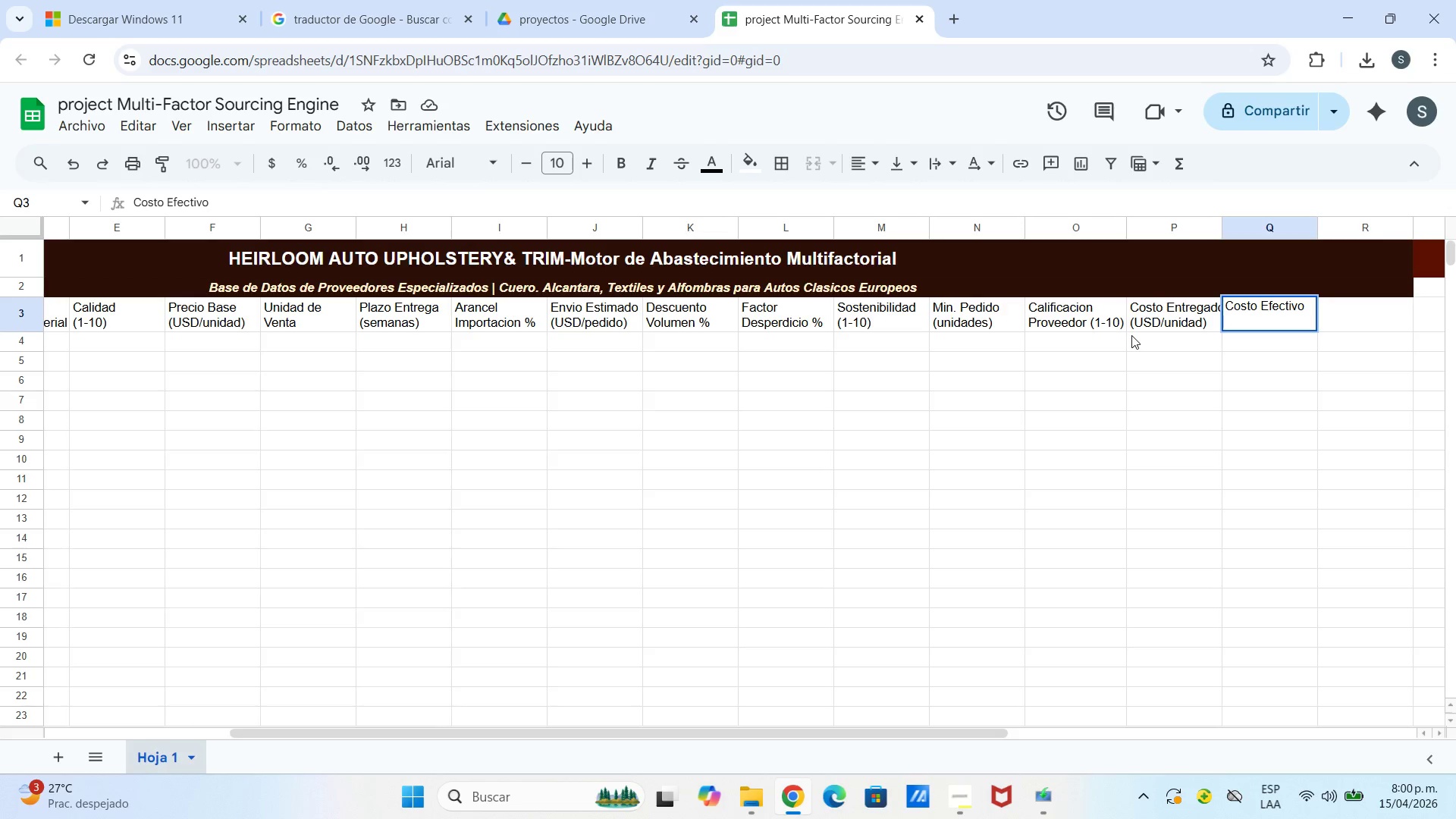 
type(c&Desperdicio)
 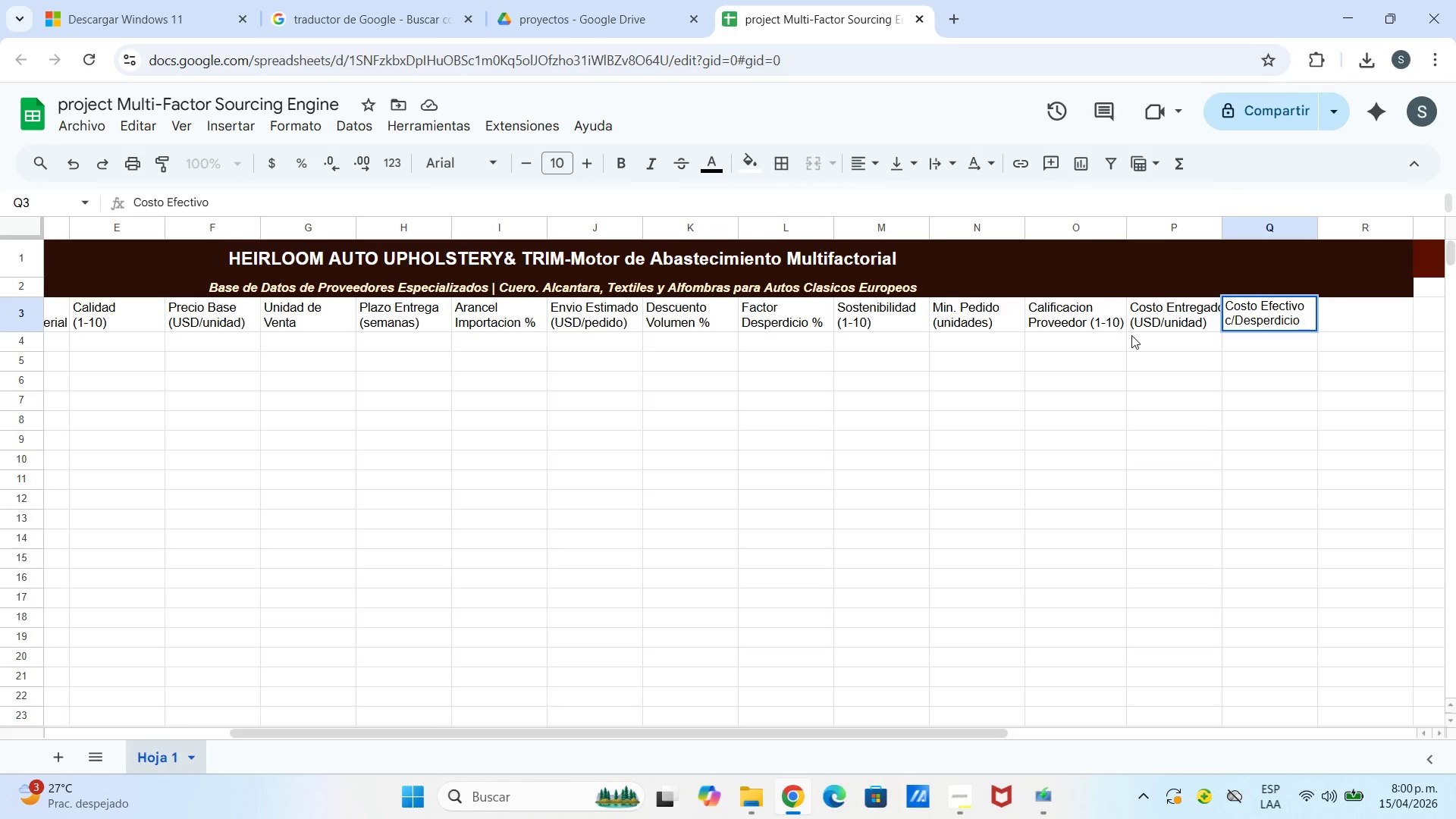 
key(ArrowRight)
 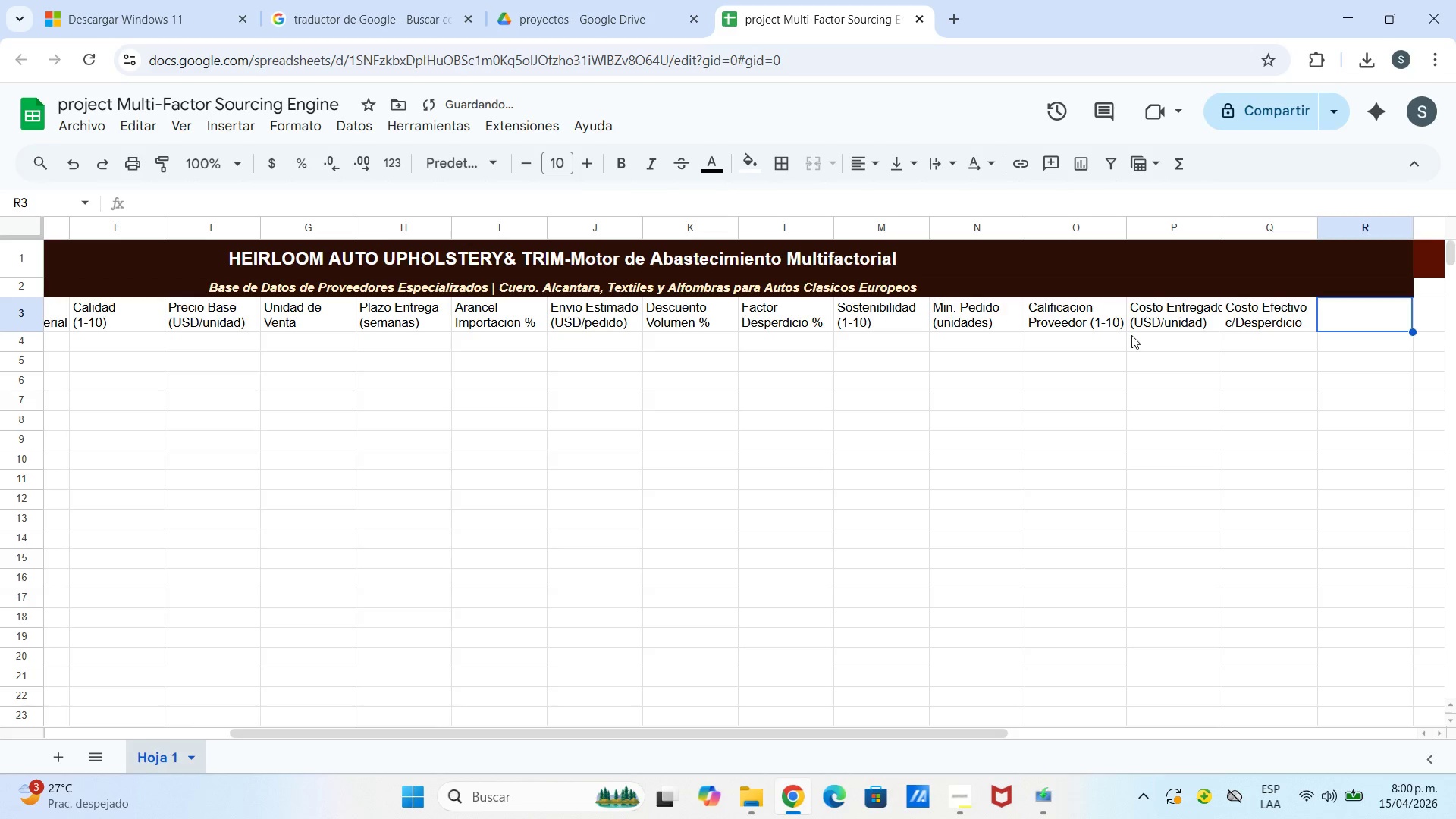 
type(Indice Riesgo)
 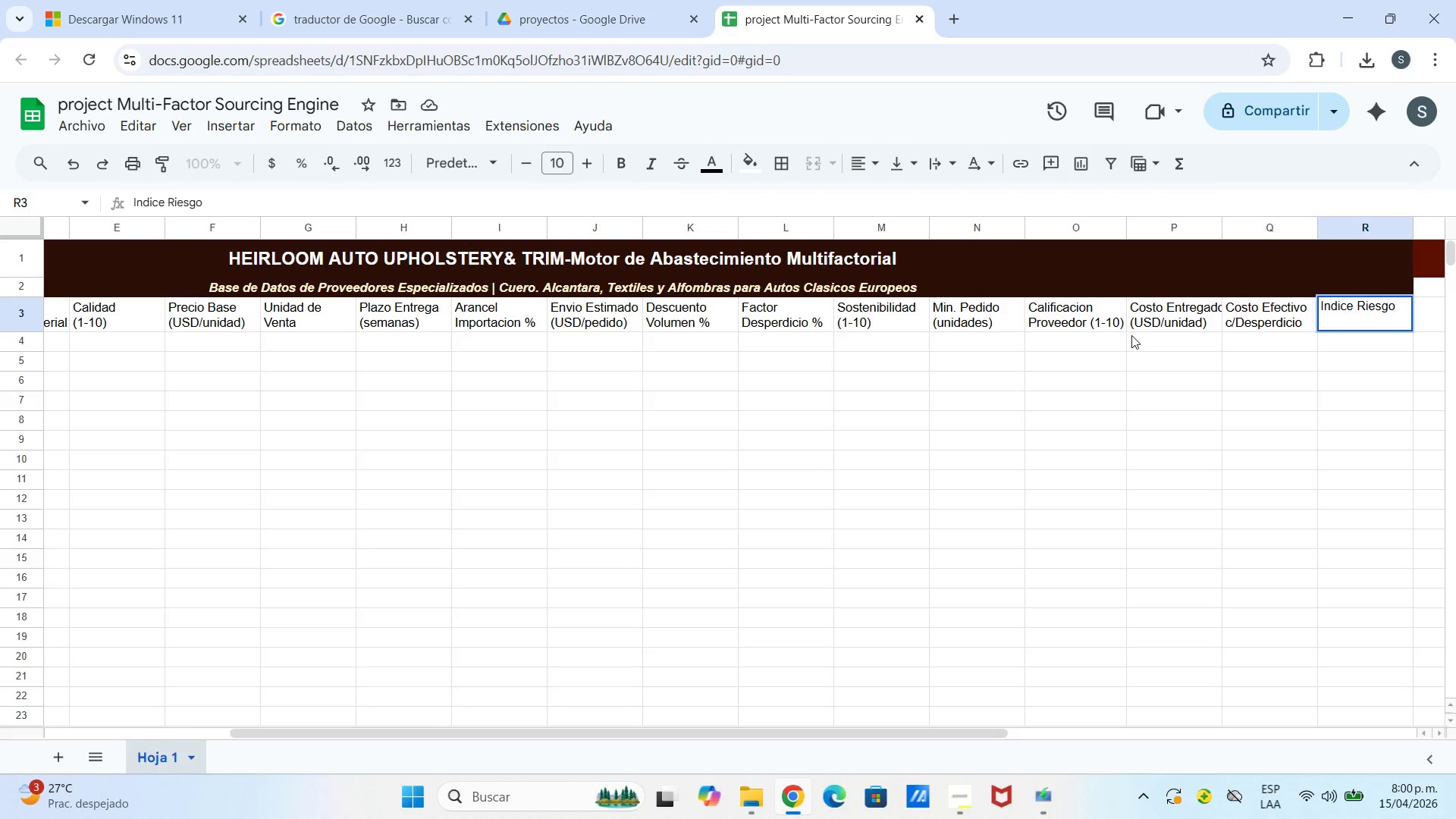 
key(Control+Enter)
 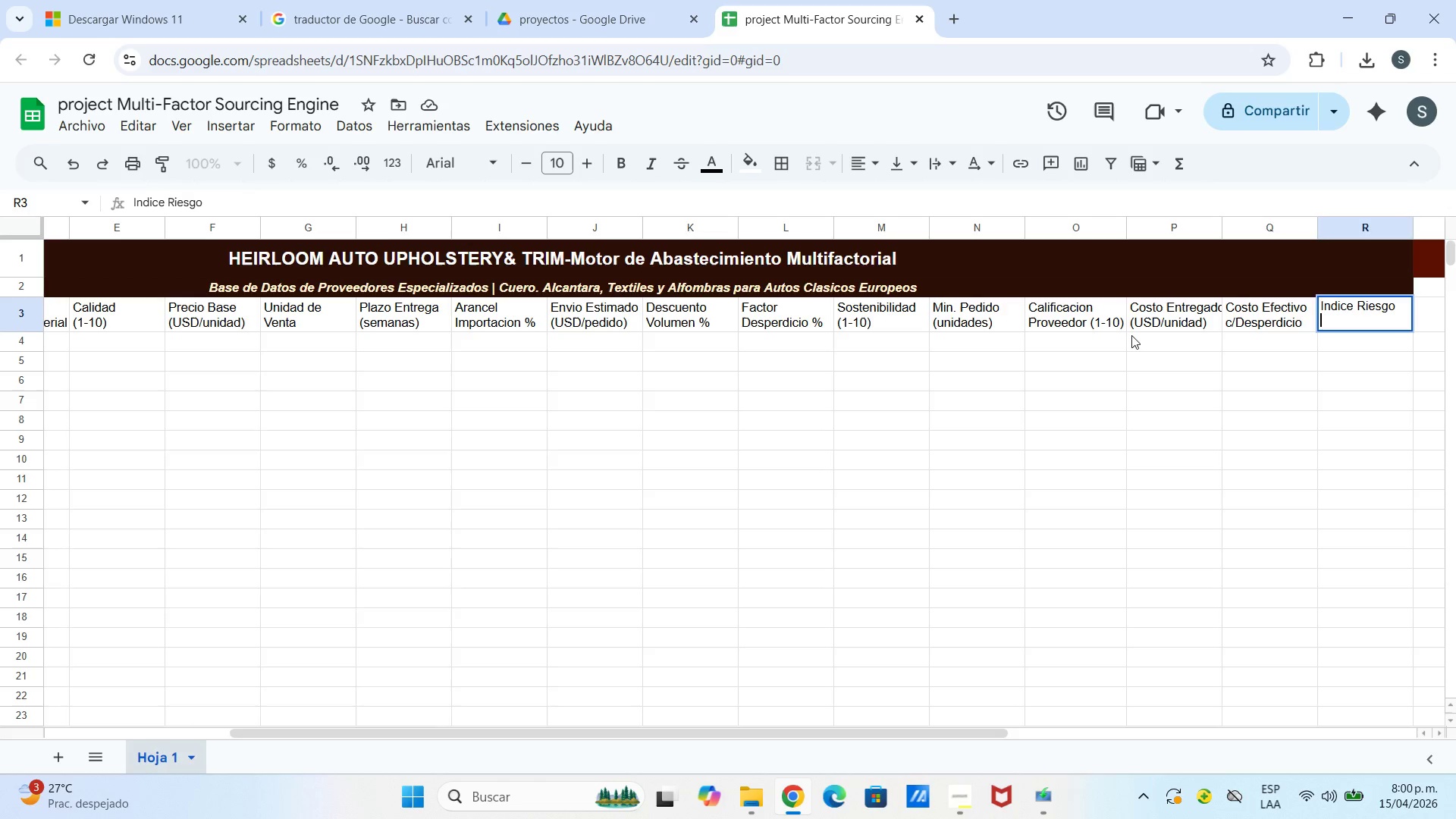 
type(Cadena Suministro)
 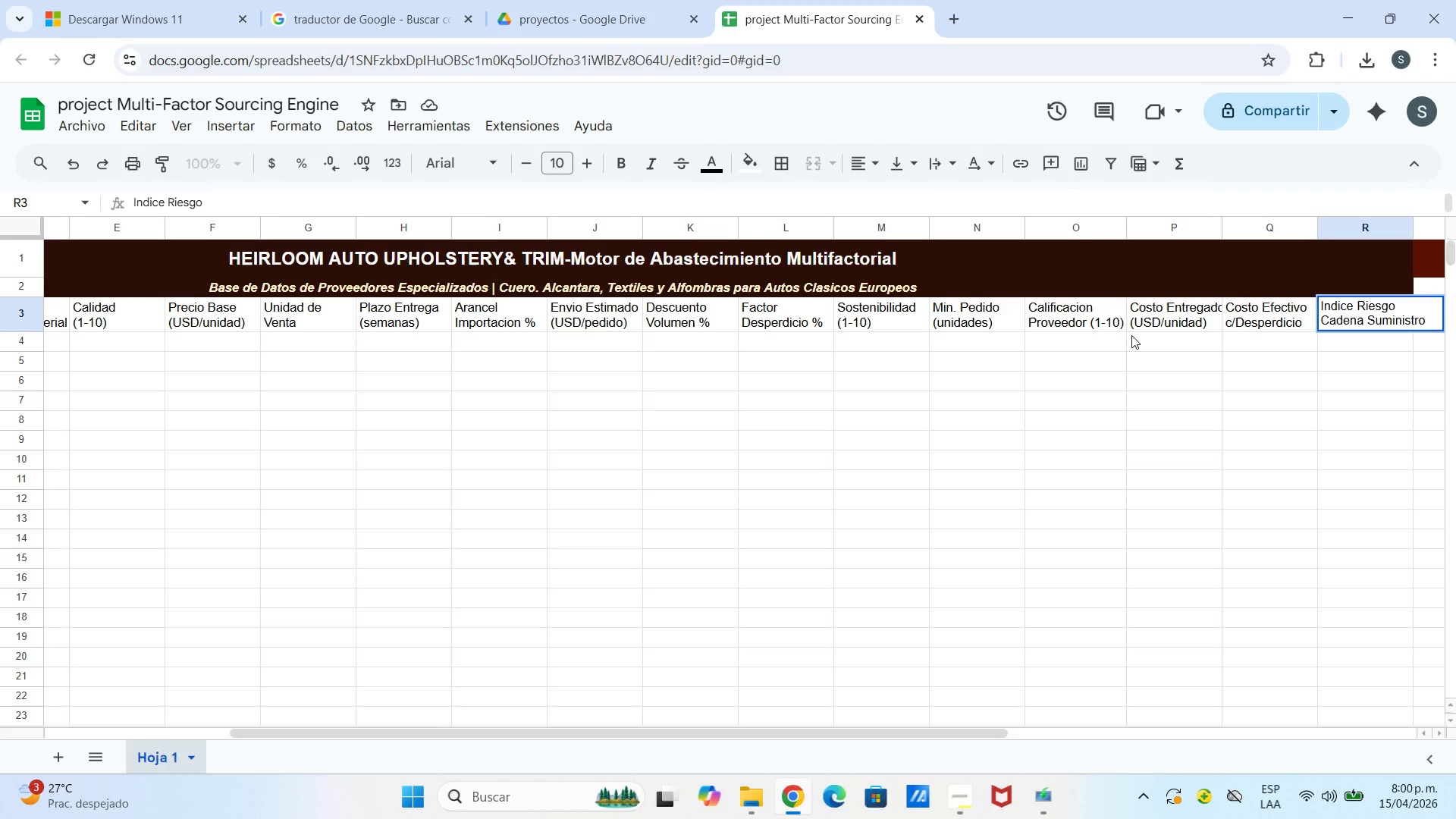 
left_click_drag(start_coordinate=[957, 737], to_coordinate=[952, 736])
 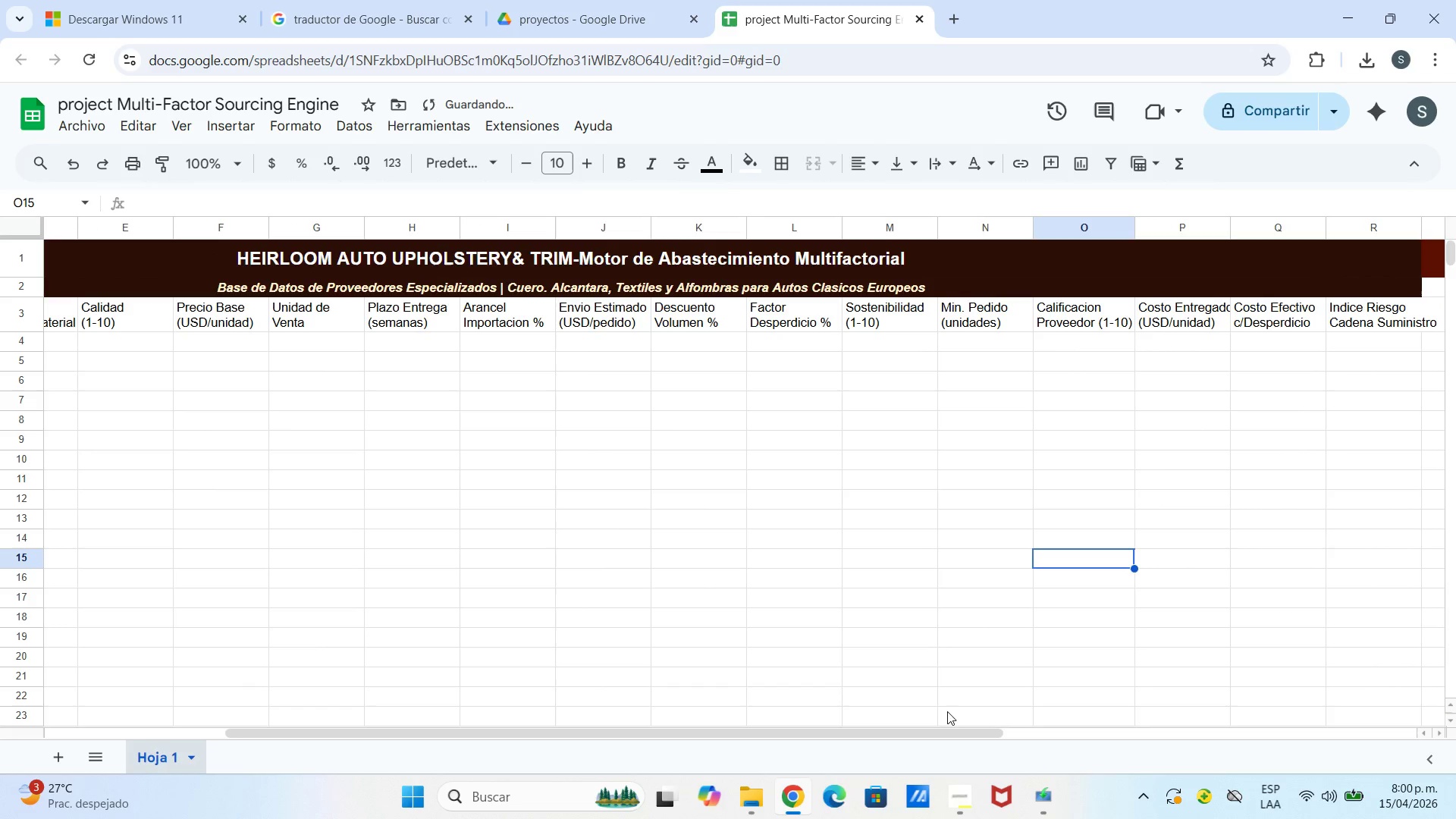 
left_click_drag(start_coordinate=[945, 732], to_coordinate=[1091, 734])
 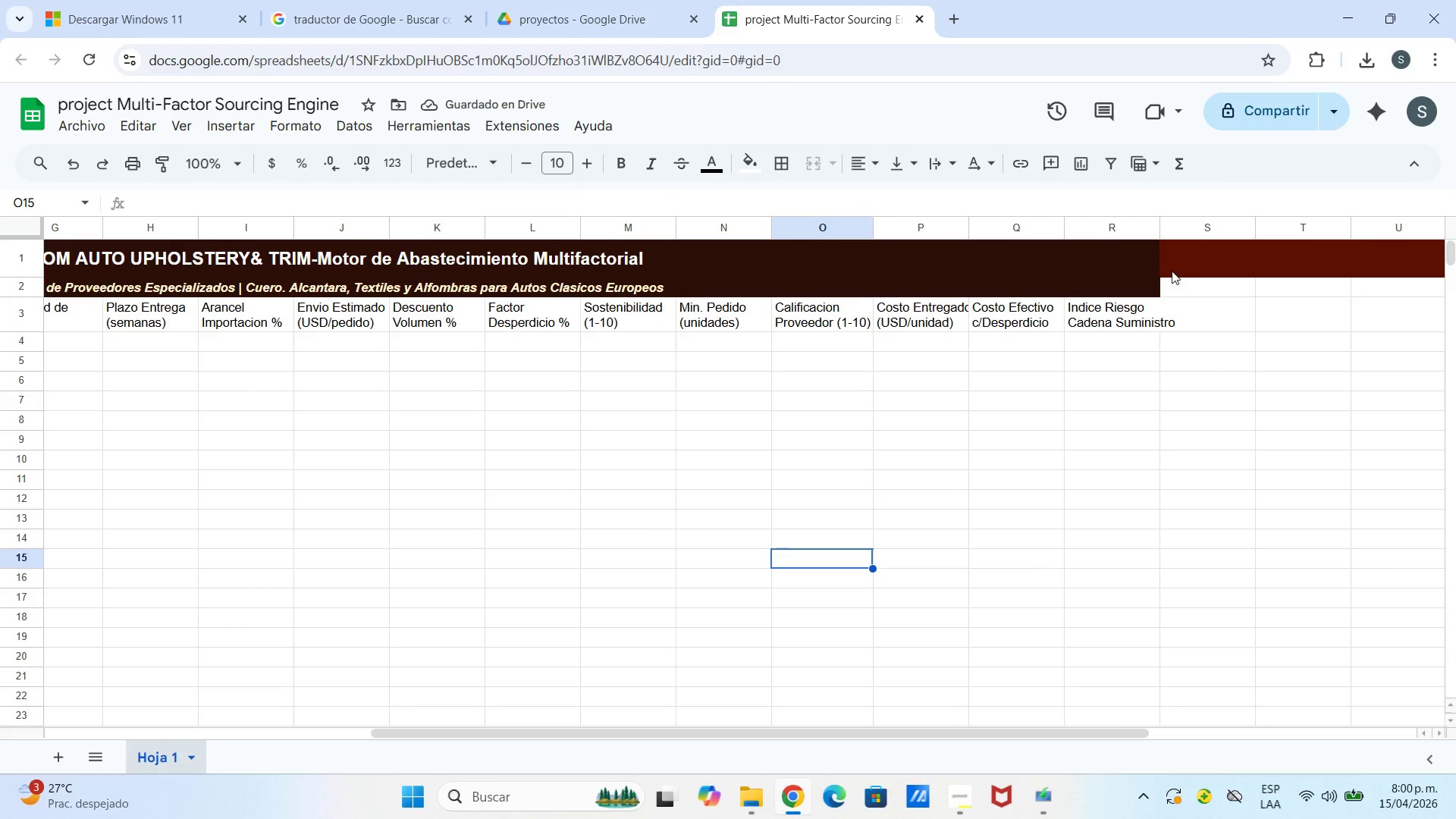 
left_click([1173, 268])
 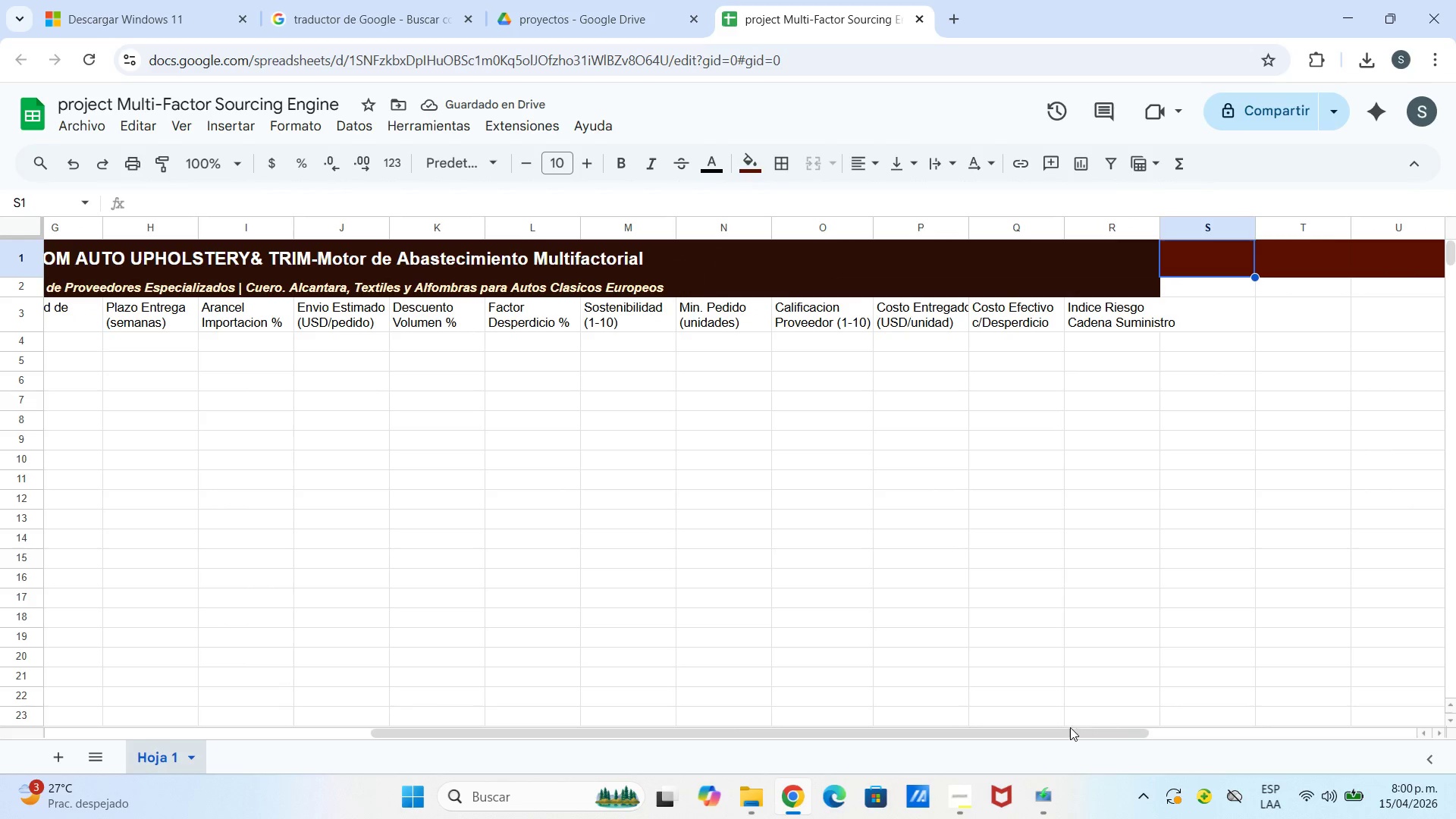 
left_click_drag(start_coordinate=[1070, 730], to_coordinate=[1455, 665])
 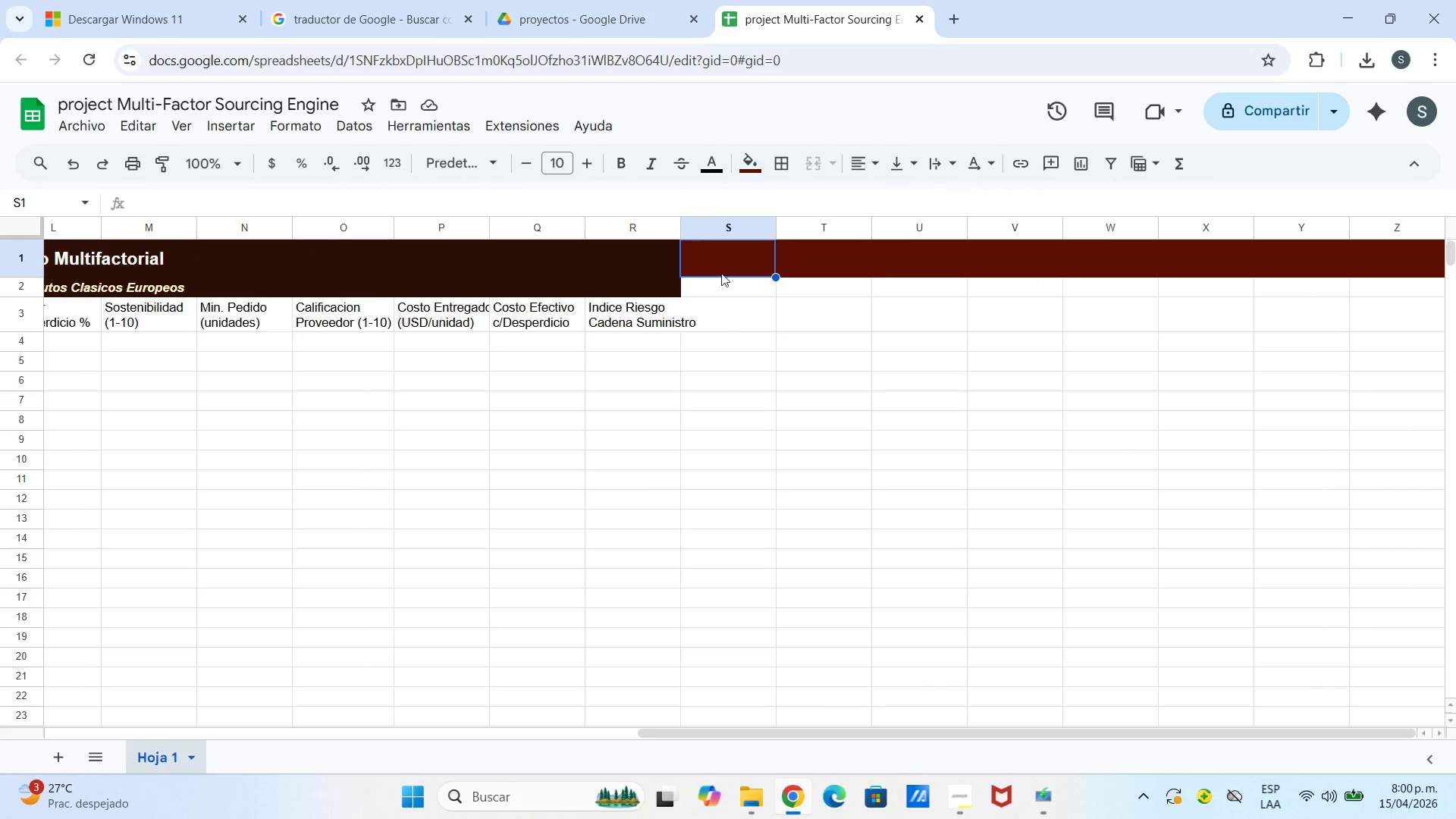 
left_click_drag(start_coordinate=[717, 244], to_coordinate=[1455, 281])
 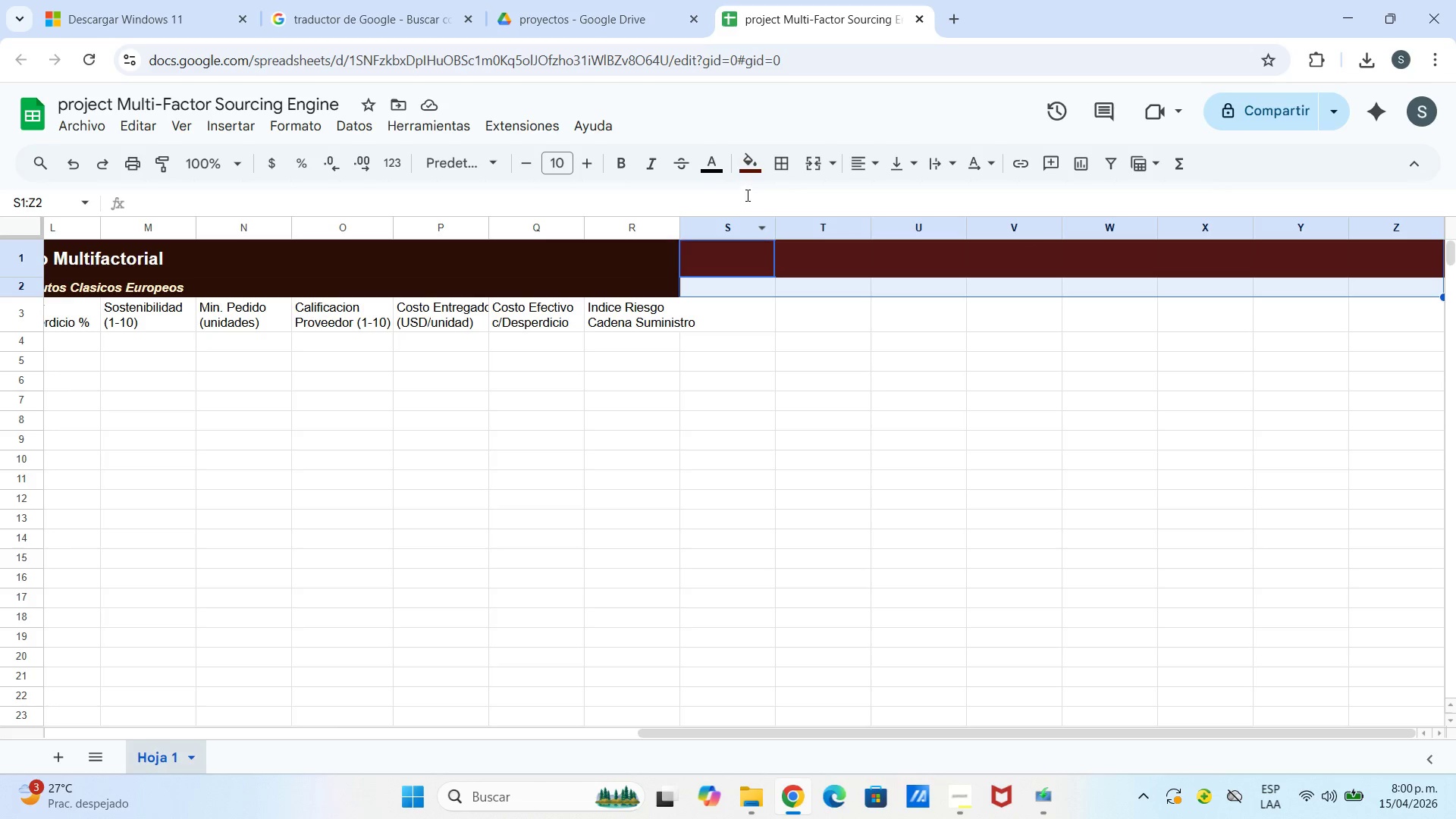 
left_click([743, 167])
 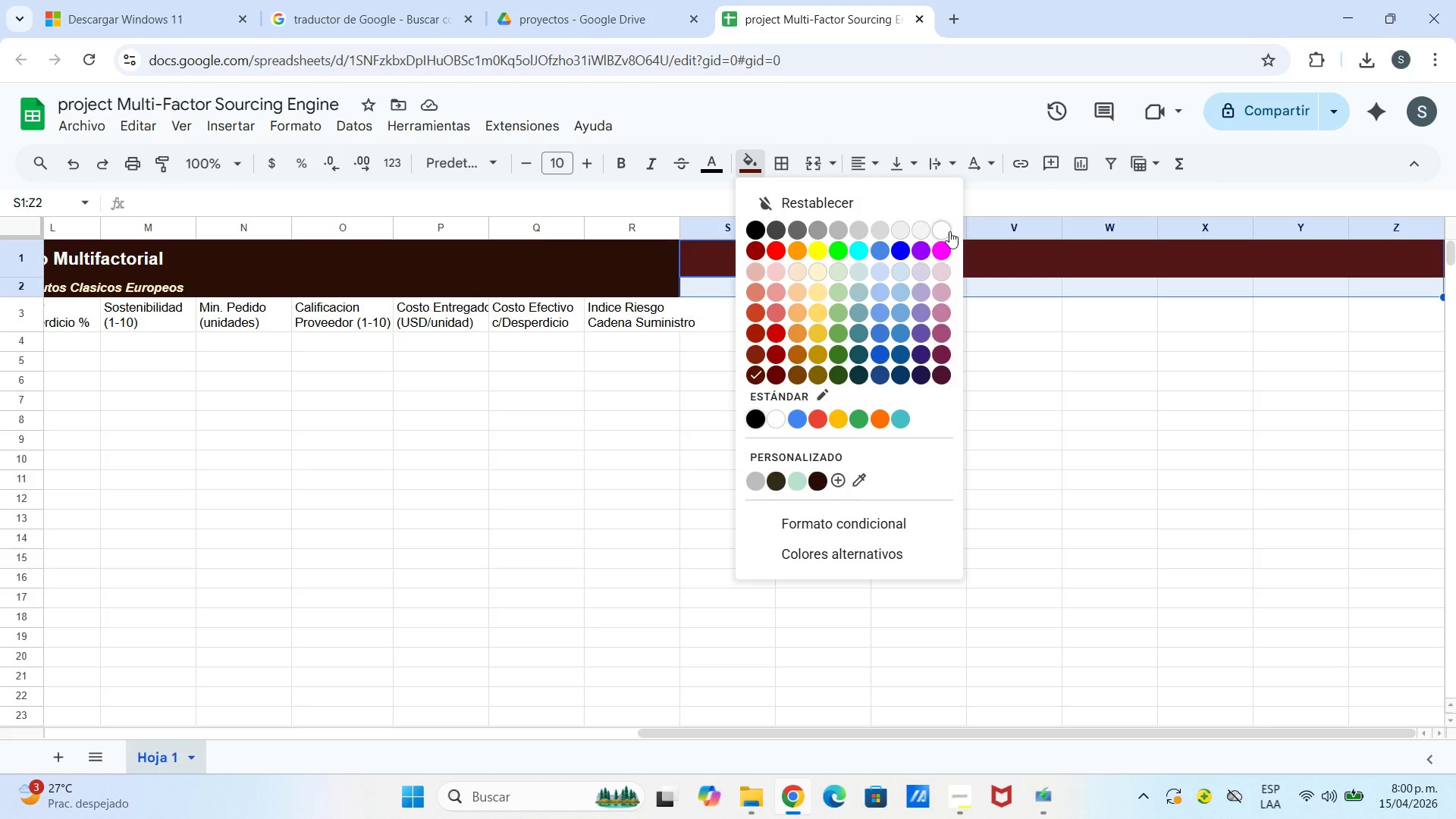 
triple_click([947, 368])
 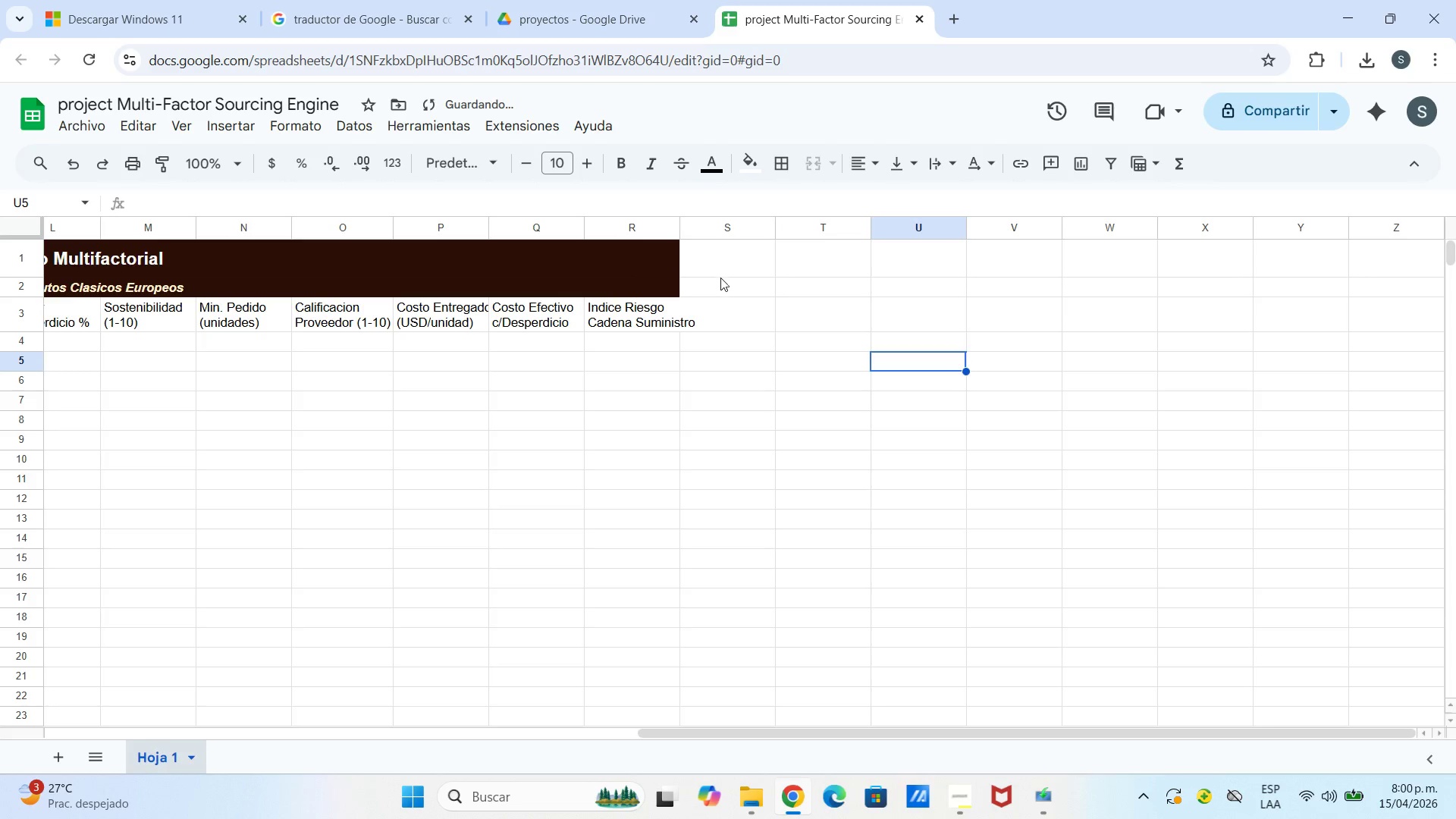 
left_click([720, 328])
 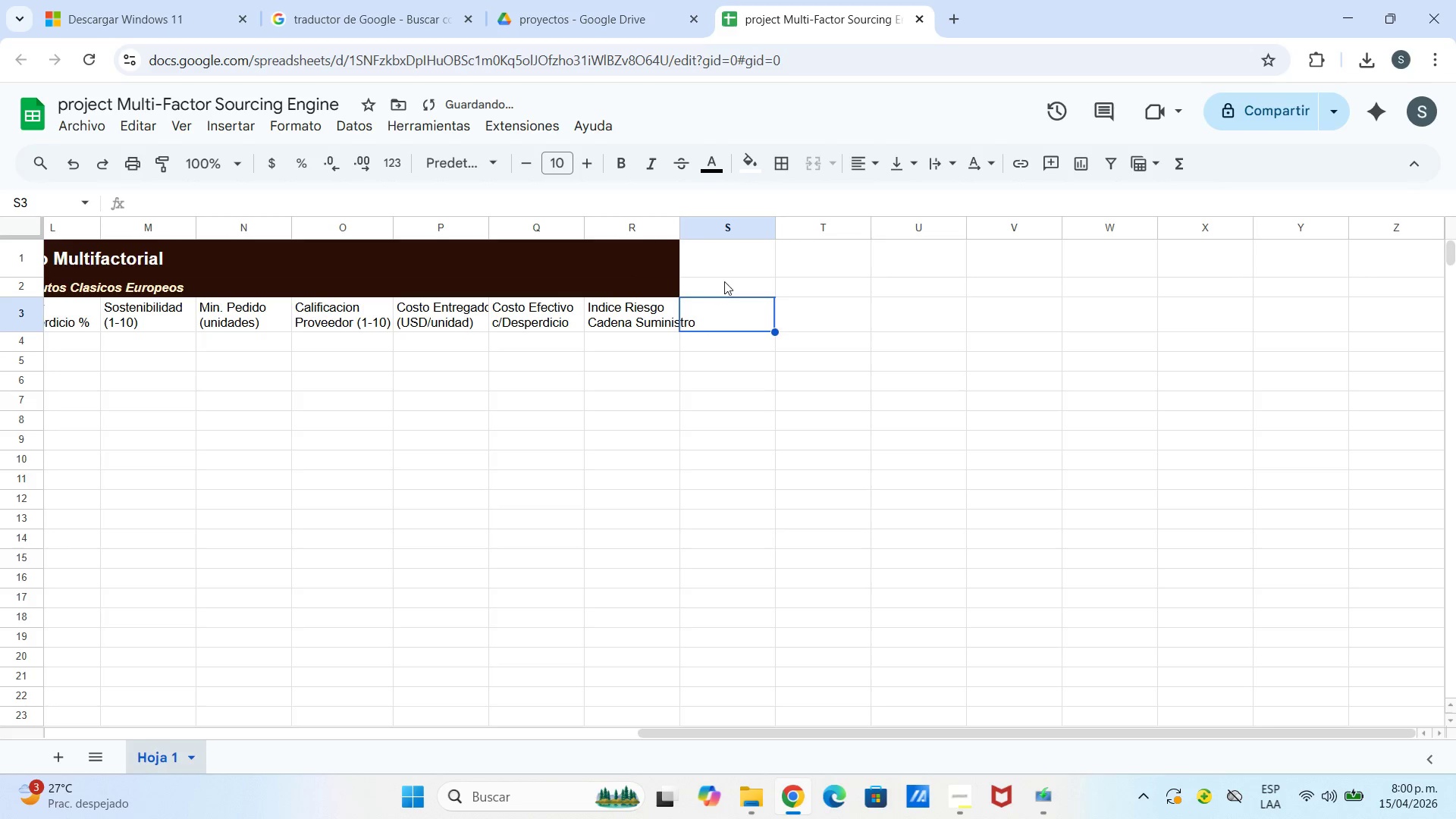 
left_click_drag(start_coordinate=[730, 262], to_coordinate=[1367, 274])
 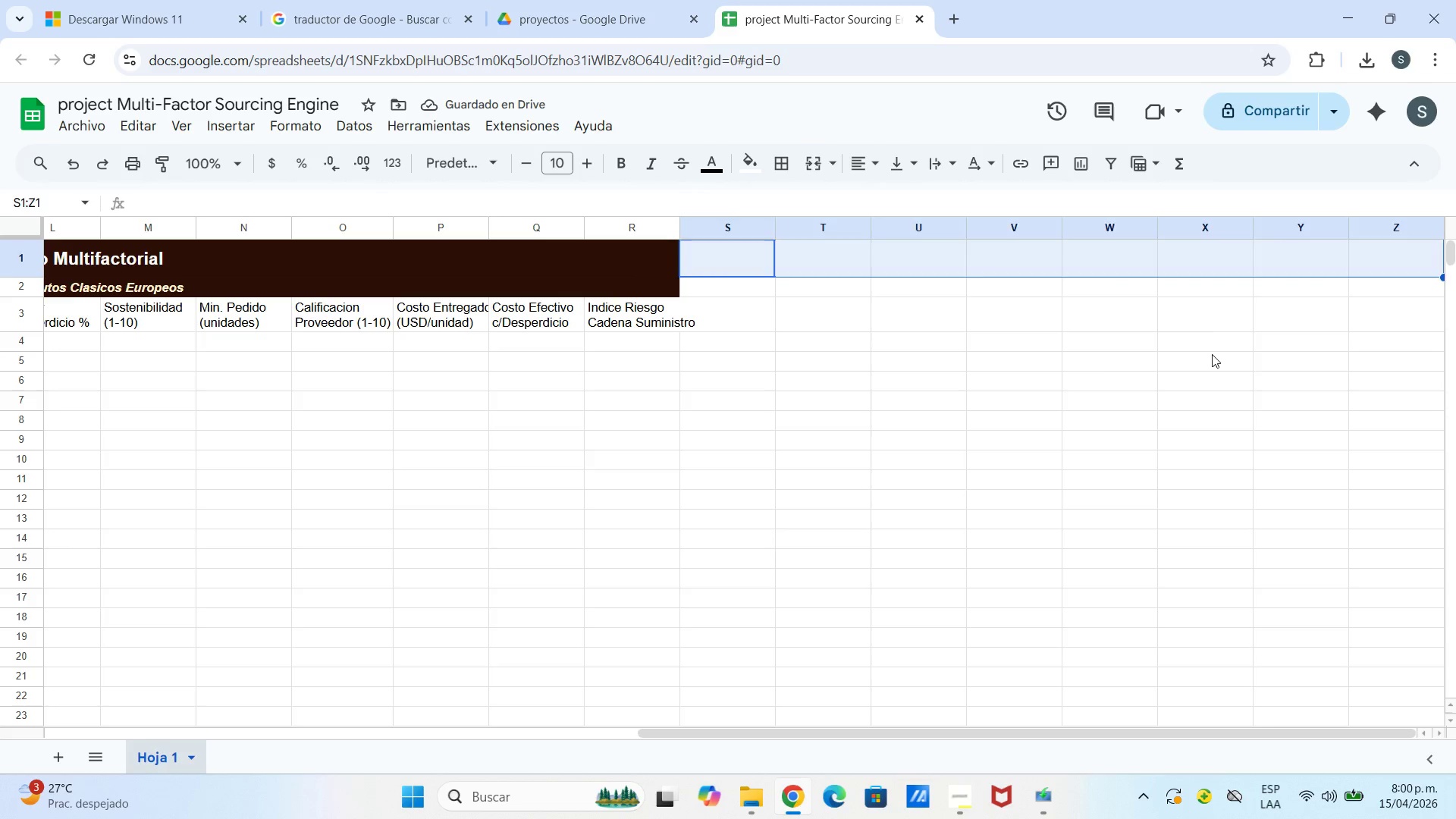 
left_click_drag(start_coordinate=[1212, 354], to_coordinate=[1182, 353])
 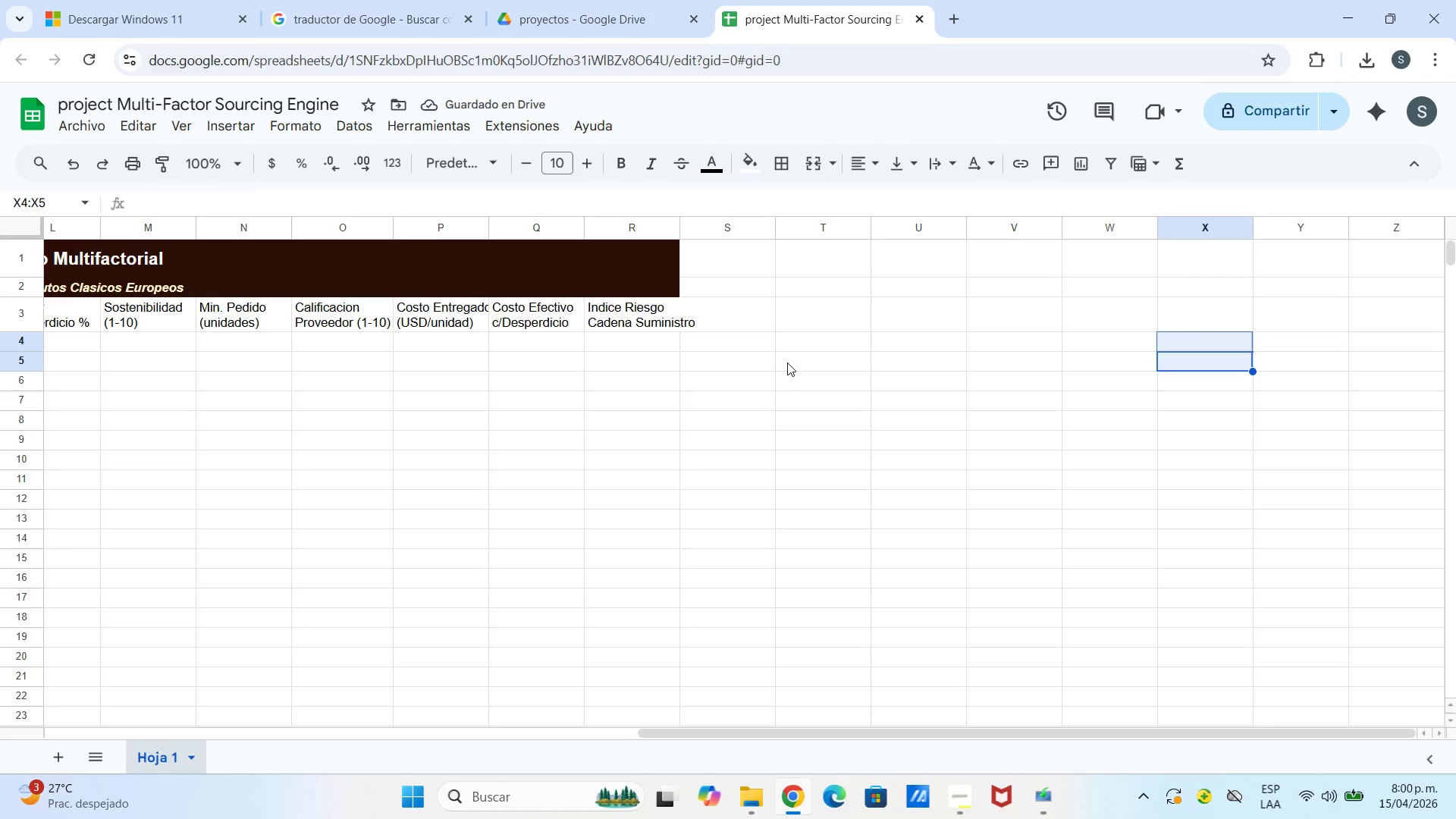 
double_click([787, 362])
 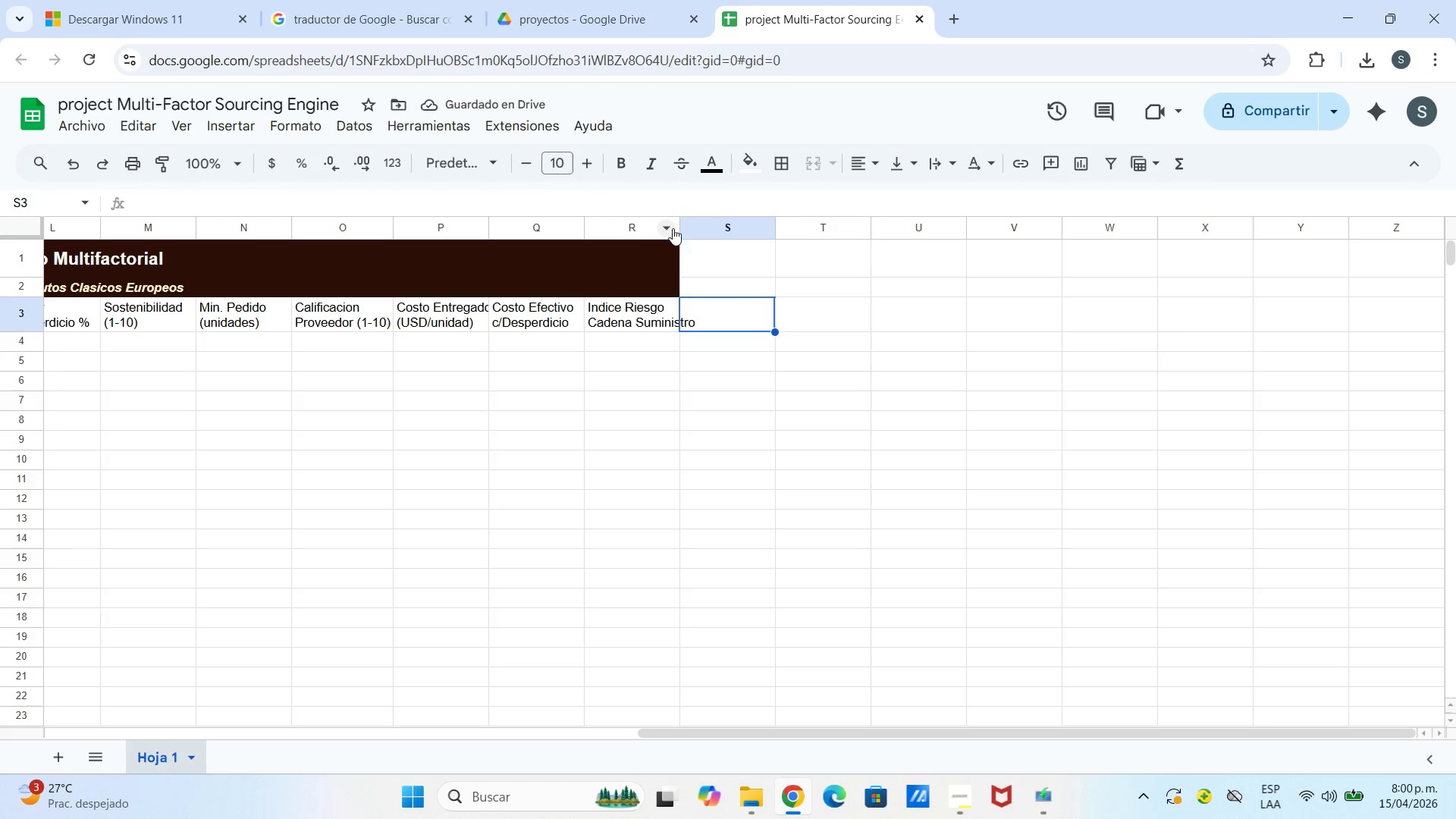 
left_click_drag(start_coordinate=[679, 222], to_coordinate=[707, 220])
 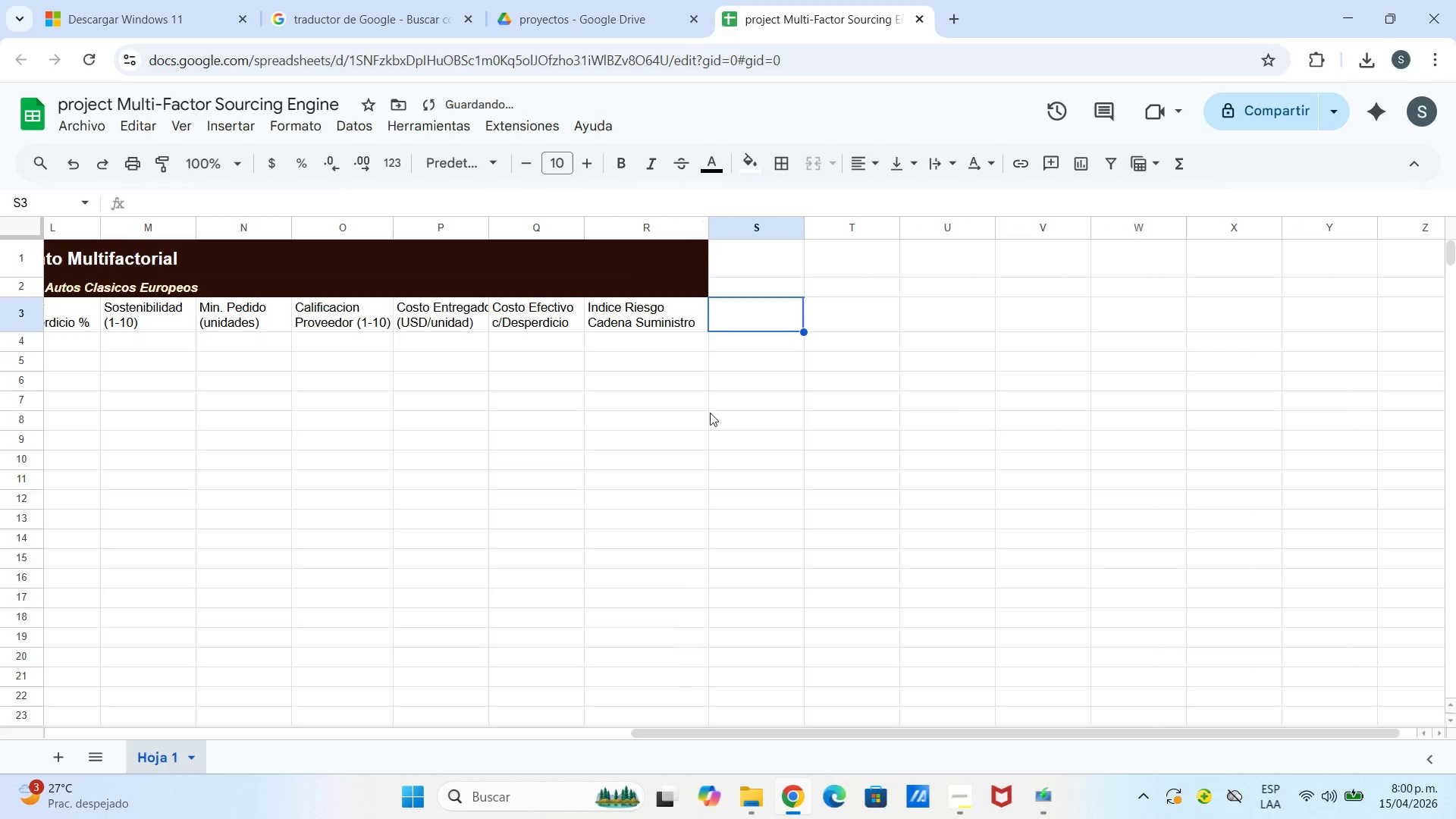 
left_click([710, 413])
 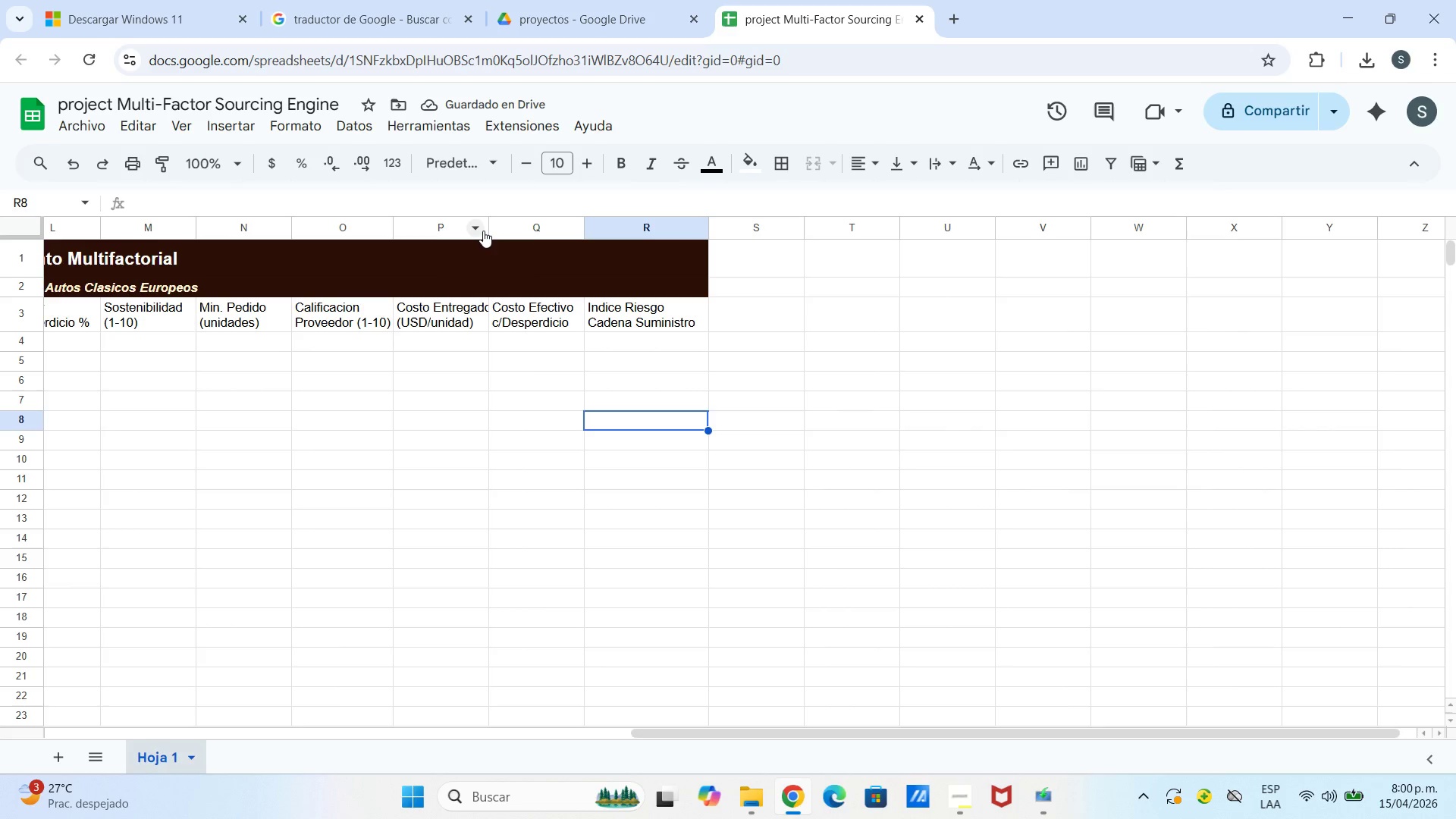 
left_click_drag(start_coordinate=[490, 224], to_coordinate=[500, 225])
 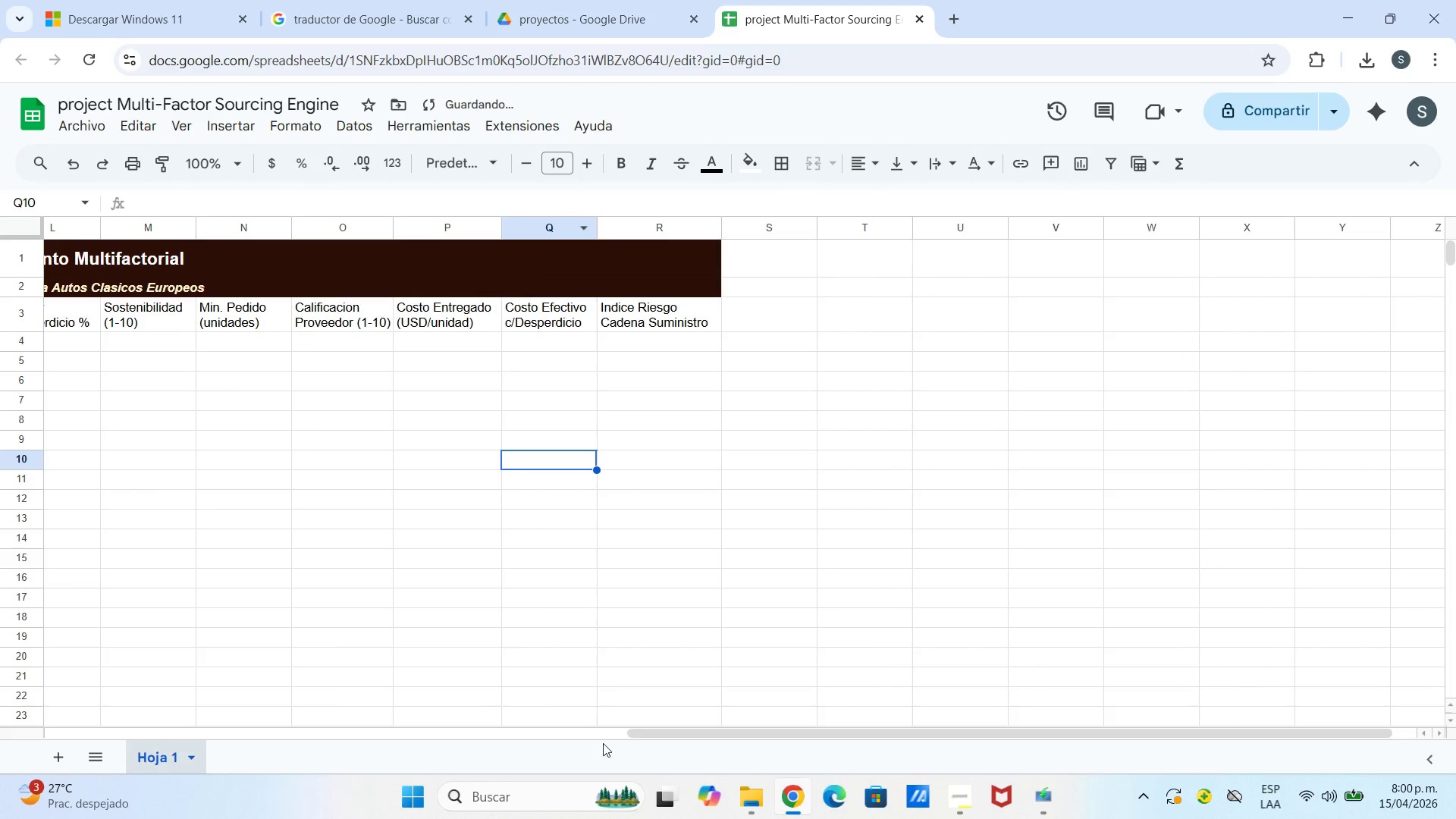 
left_click_drag(start_coordinate=[689, 729], to_coordinate=[0, 736])
 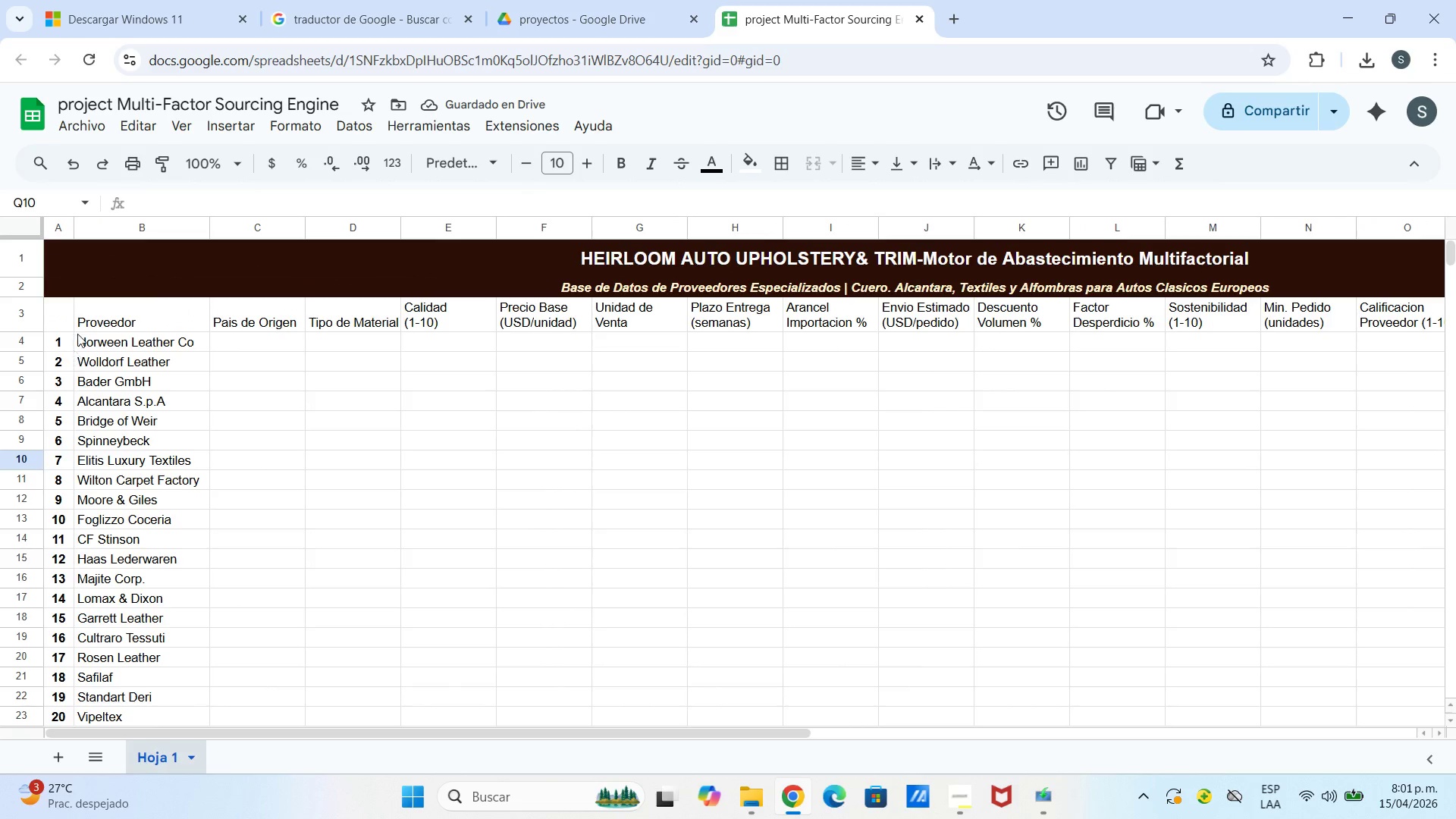 
left_click_drag(start_coordinate=[140, 303], to_coordinate=[1247, 316])
 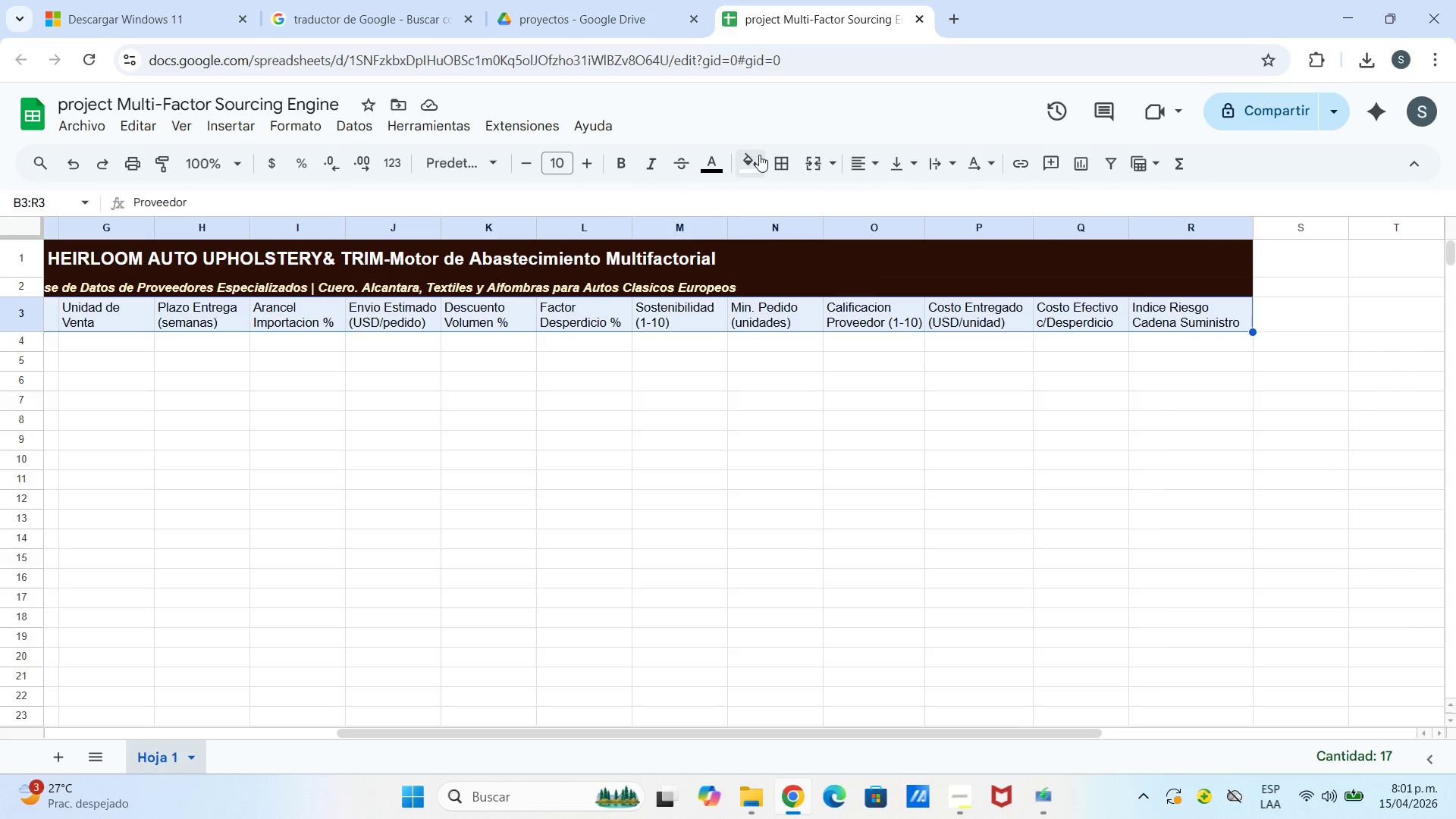 
left_click([701, 163])
 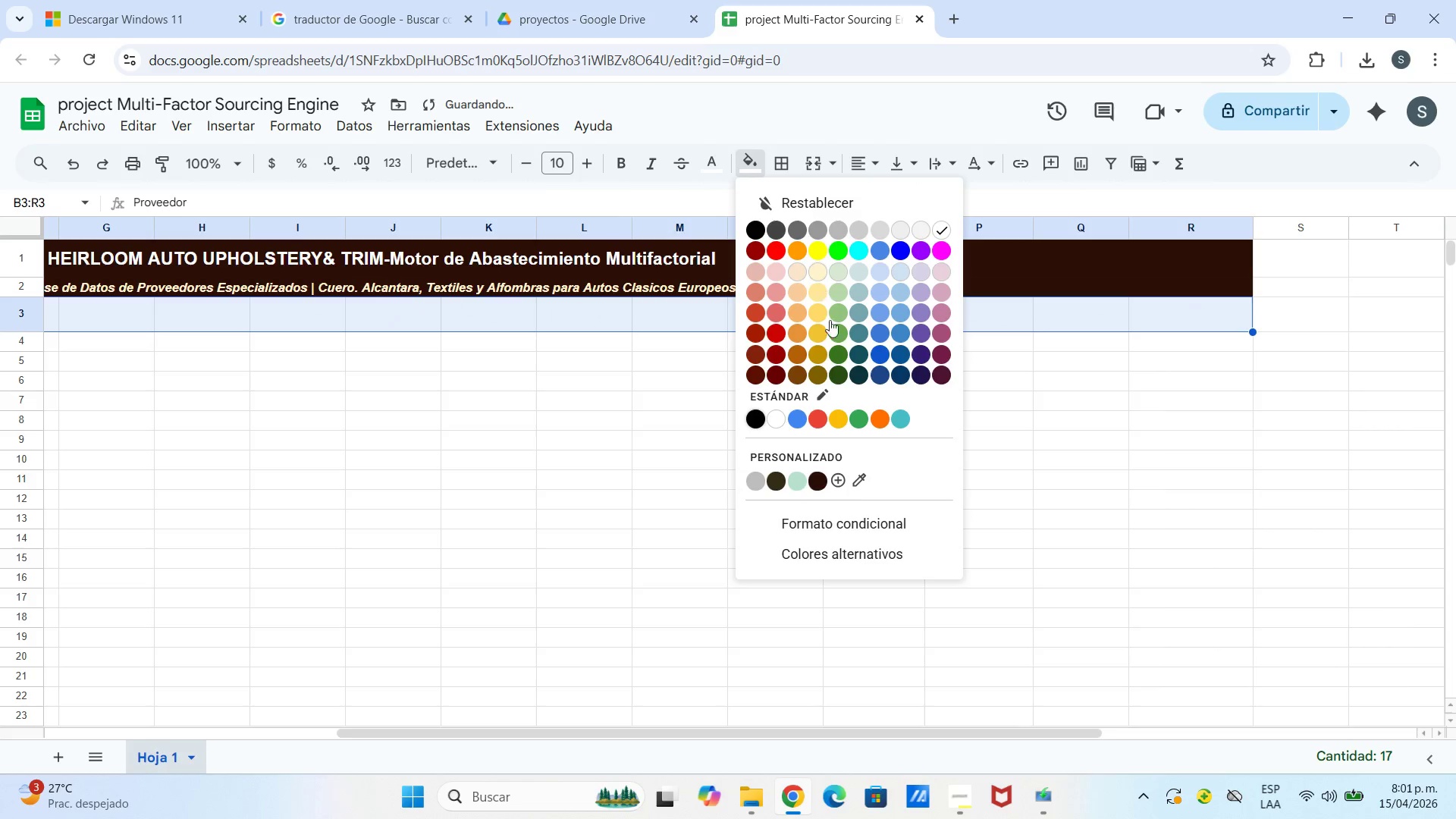 
left_click([856, 486])
 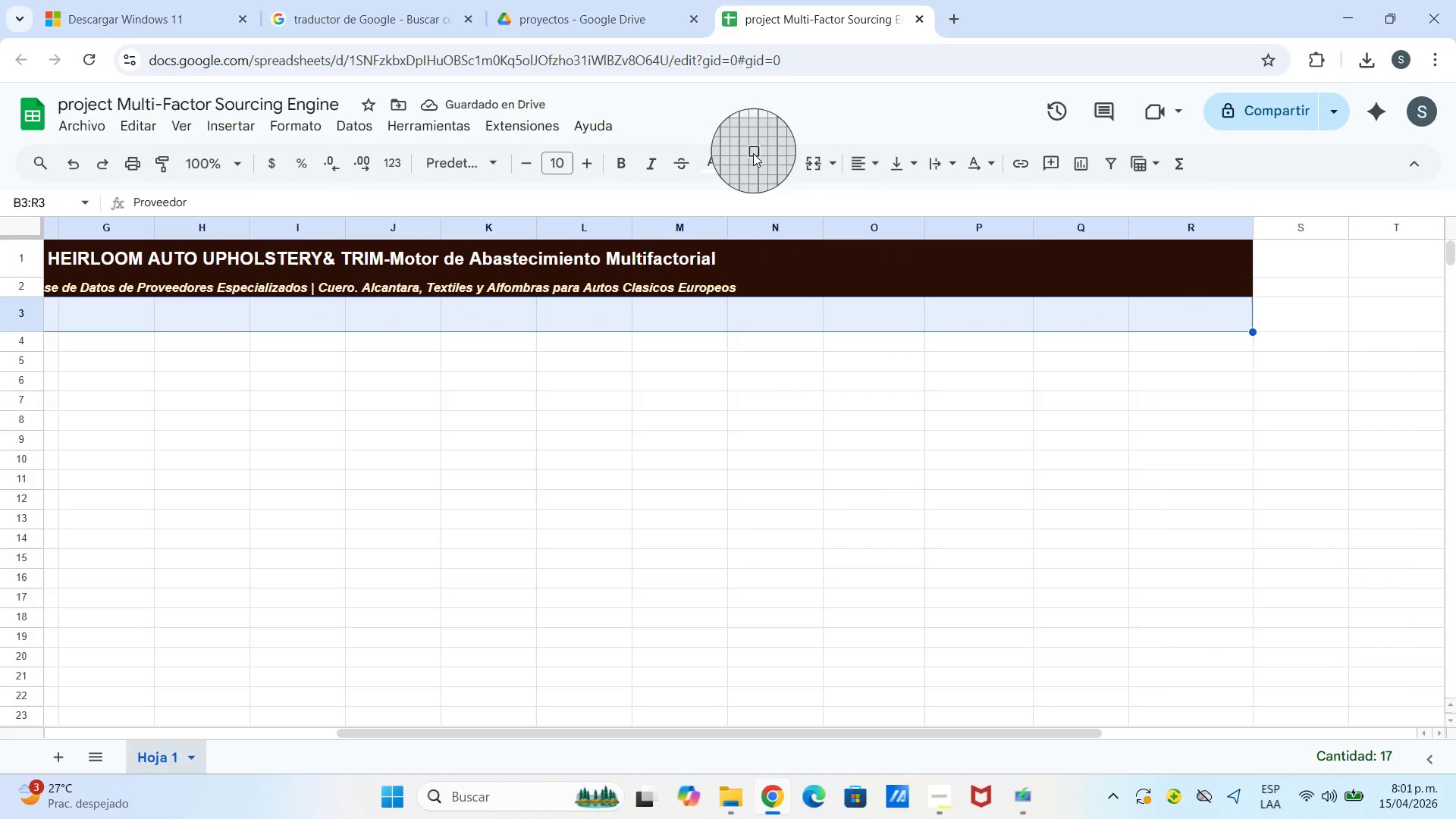 
left_click([755, 162])
 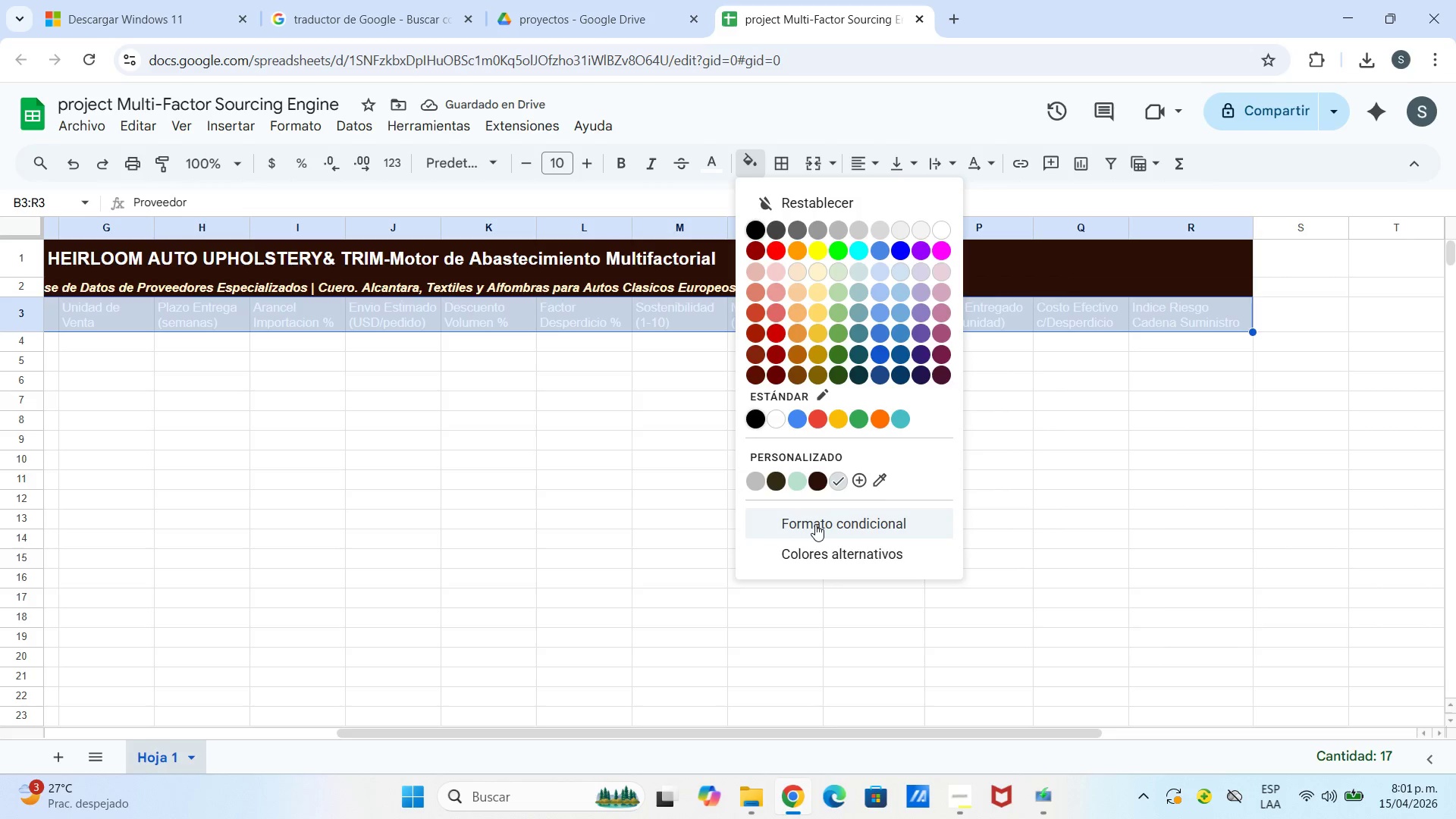 
wait(5.25)
 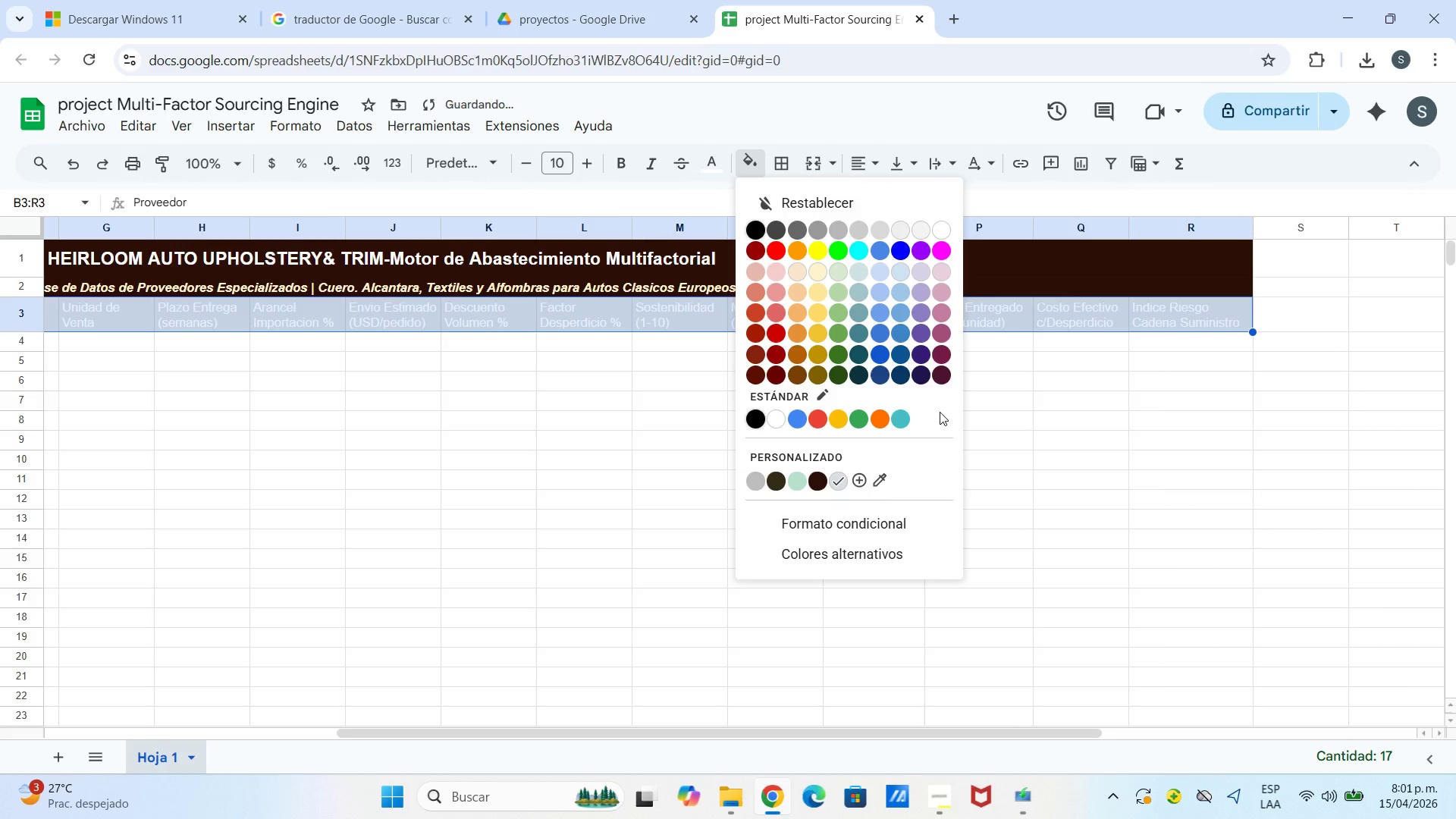 
left_click([864, 481])
 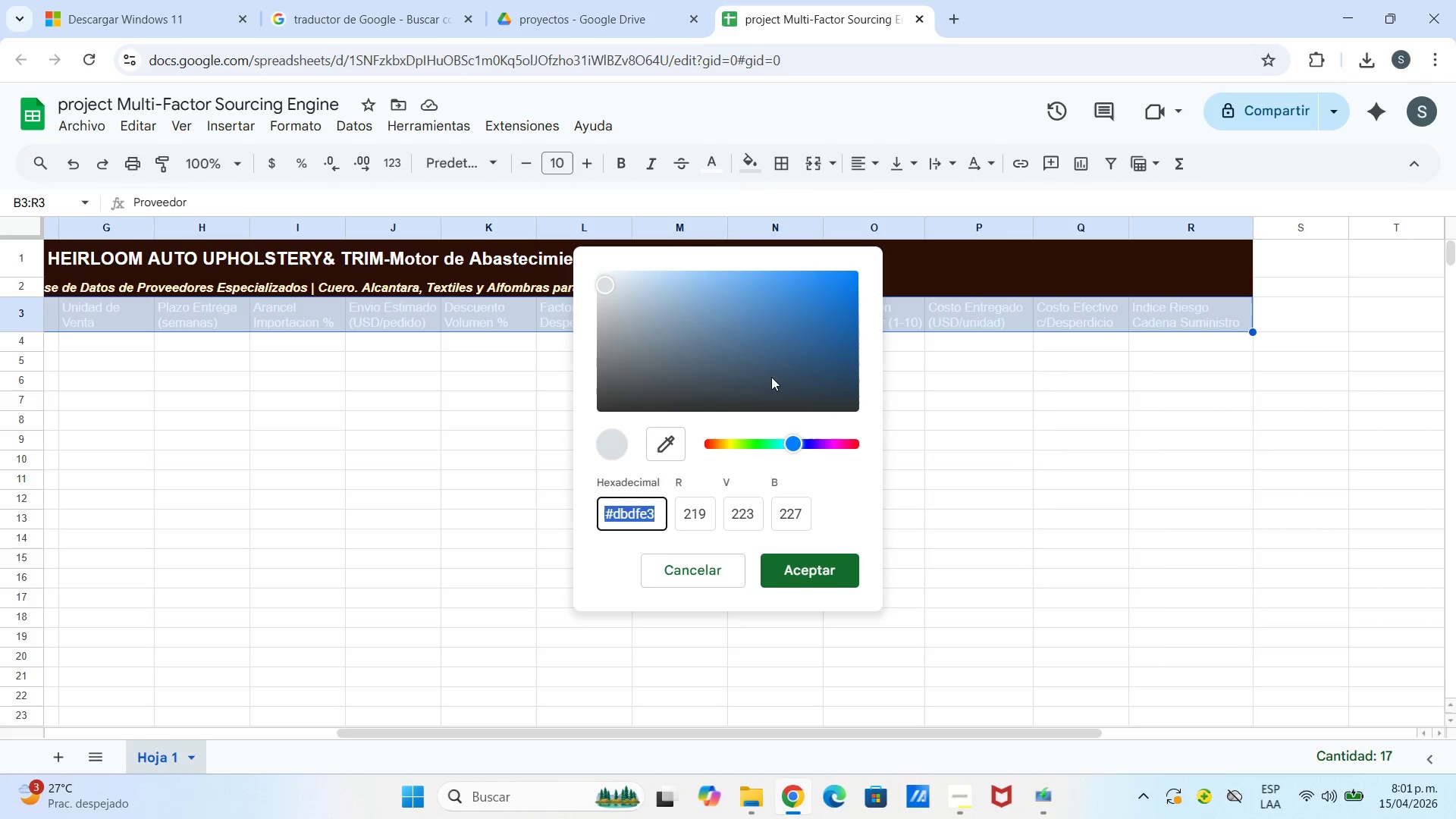 
left_click_drag(start_coordinate=[772, 374], to_coordinate=[621, 388])
 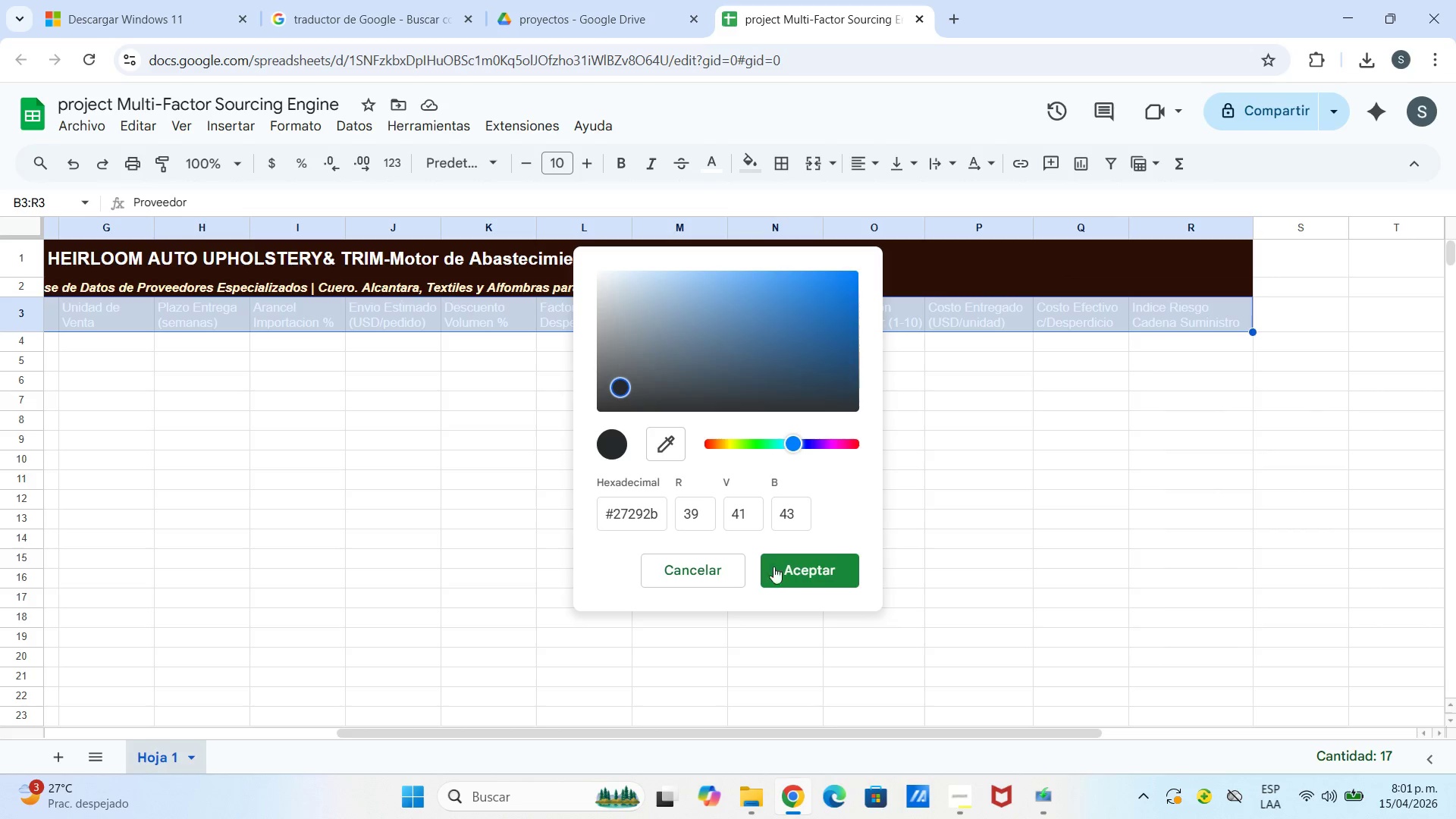 
left_click([786, 564])
 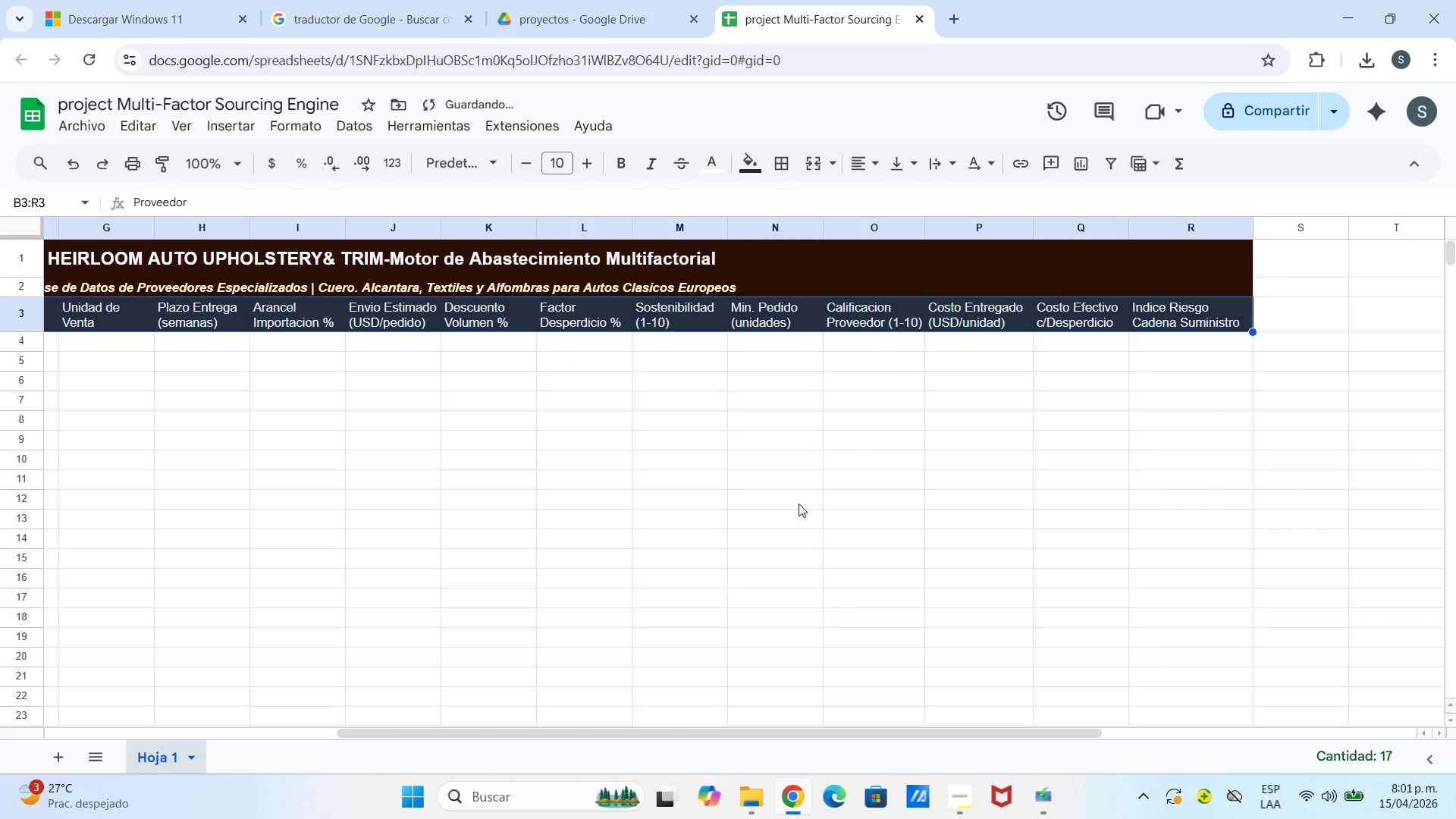 
left_click_drag(start_coordinate=[798, 504], to_coordinate=[794, 504])
 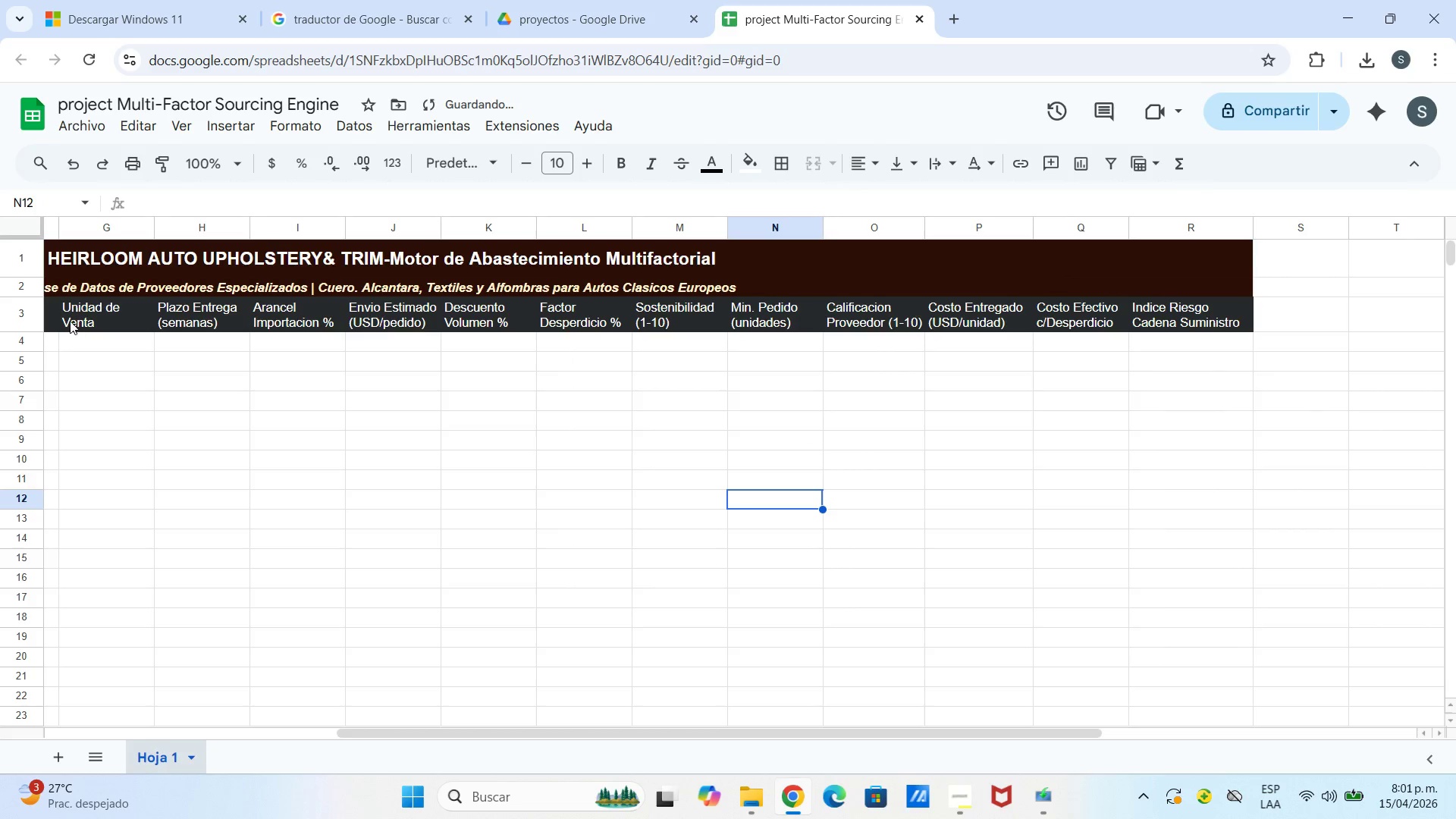 
left_click_drag(start_coordinate=[60, 316], to_coordinate=[1222, 317])
 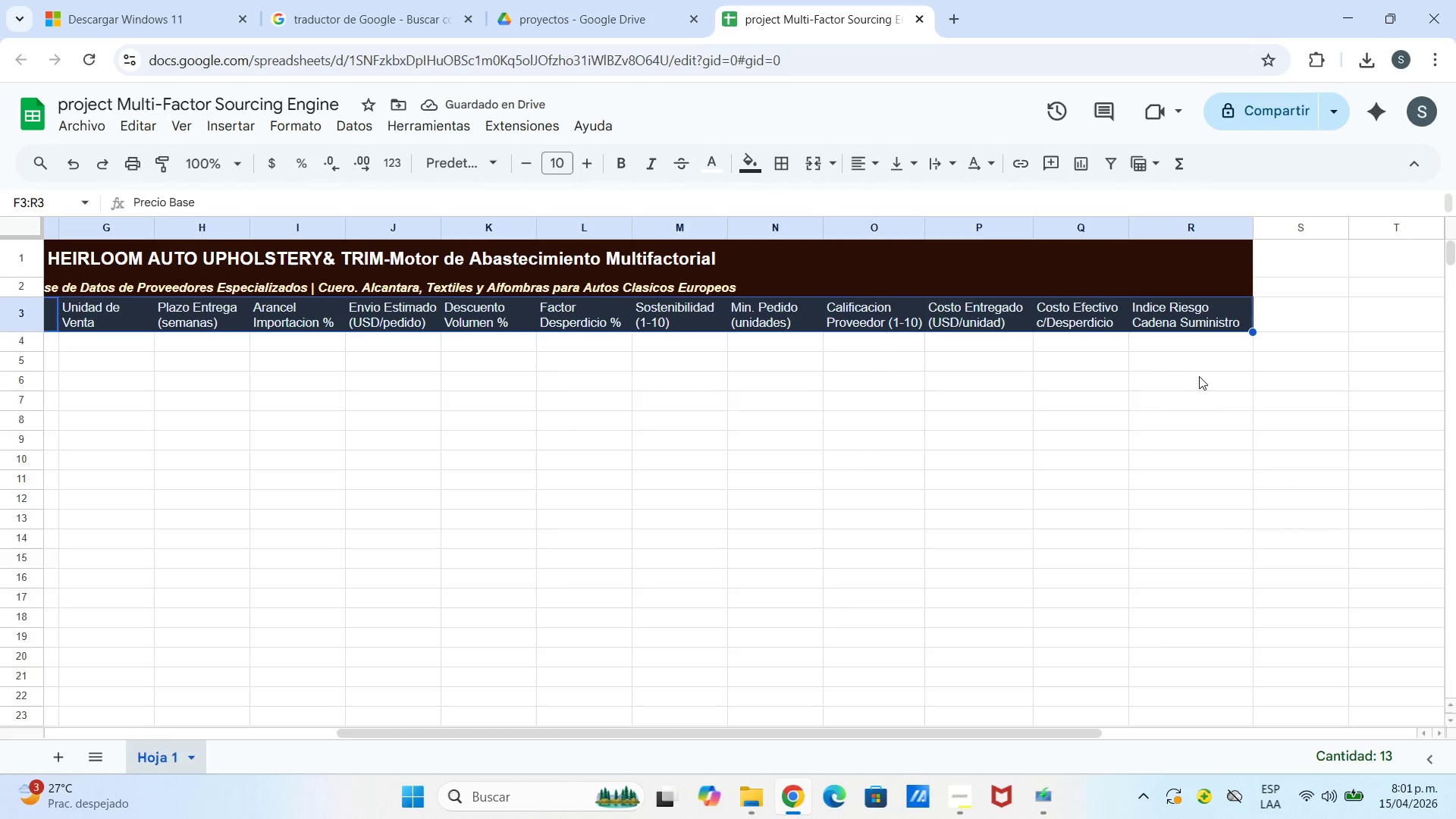 
left_click([1197, 378])
 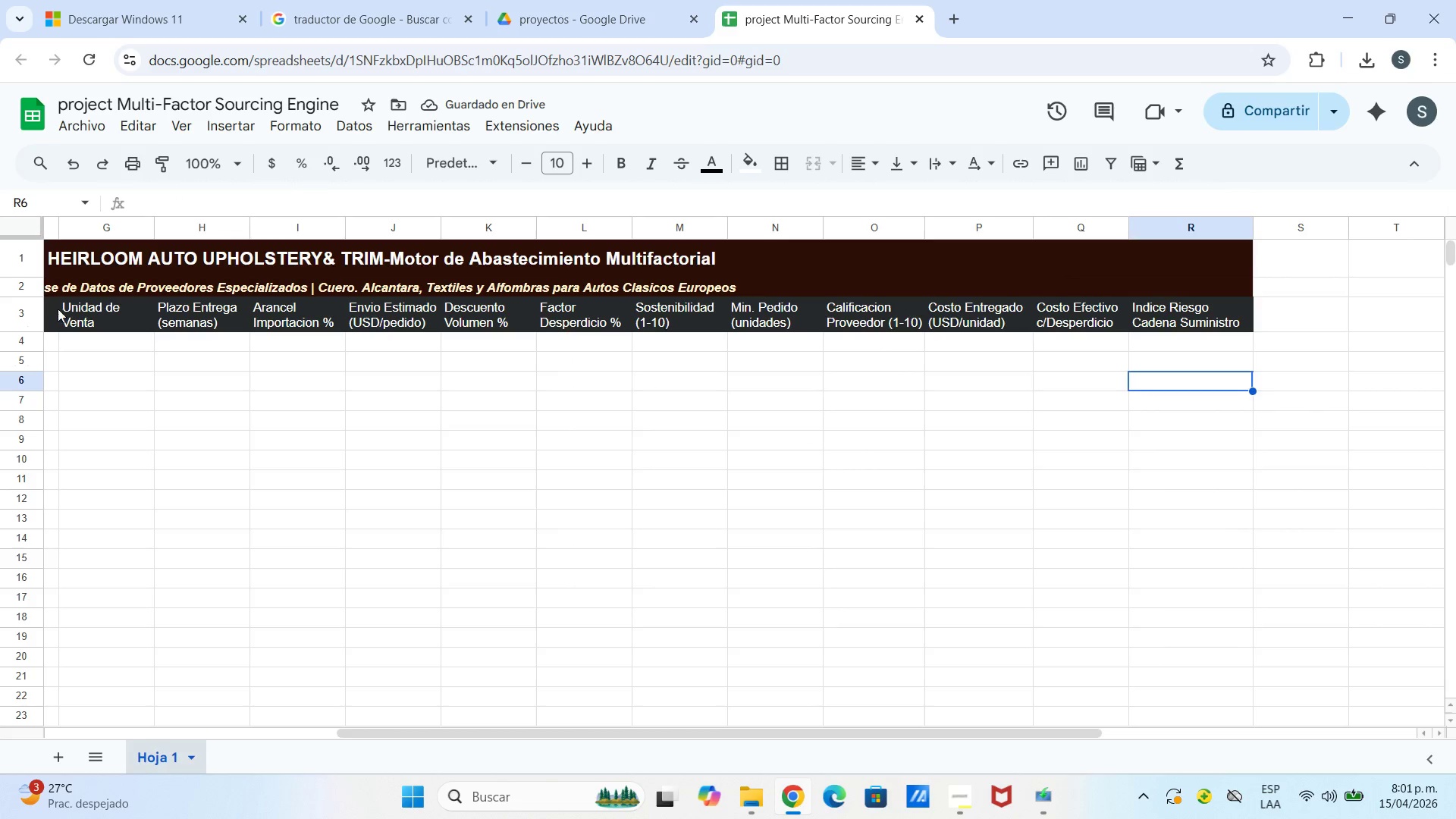 
left_click_drag(start_coordinate=[55, 315], to_coordinate=[1213, 319])
 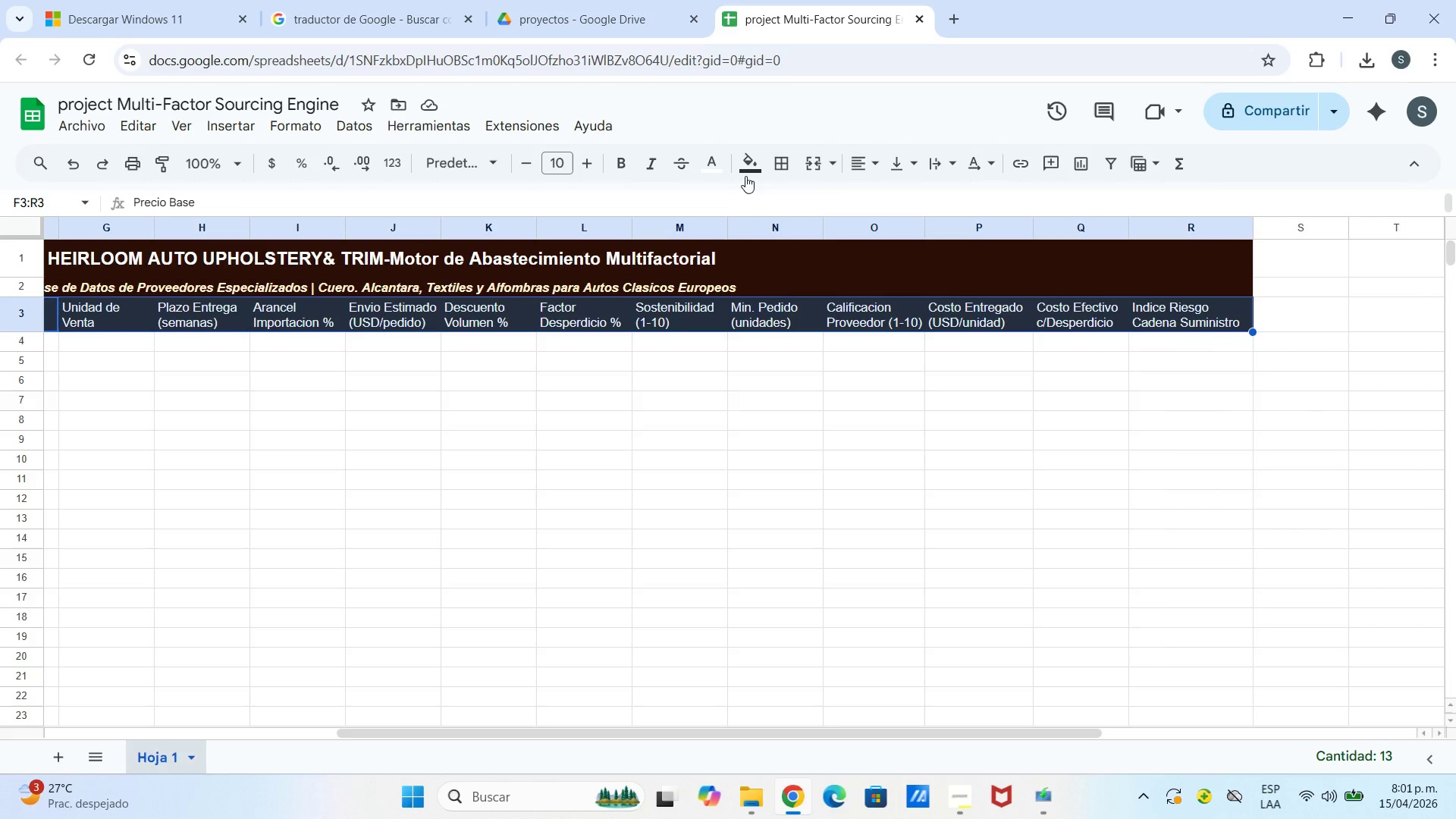 
left_click([762, 163])
 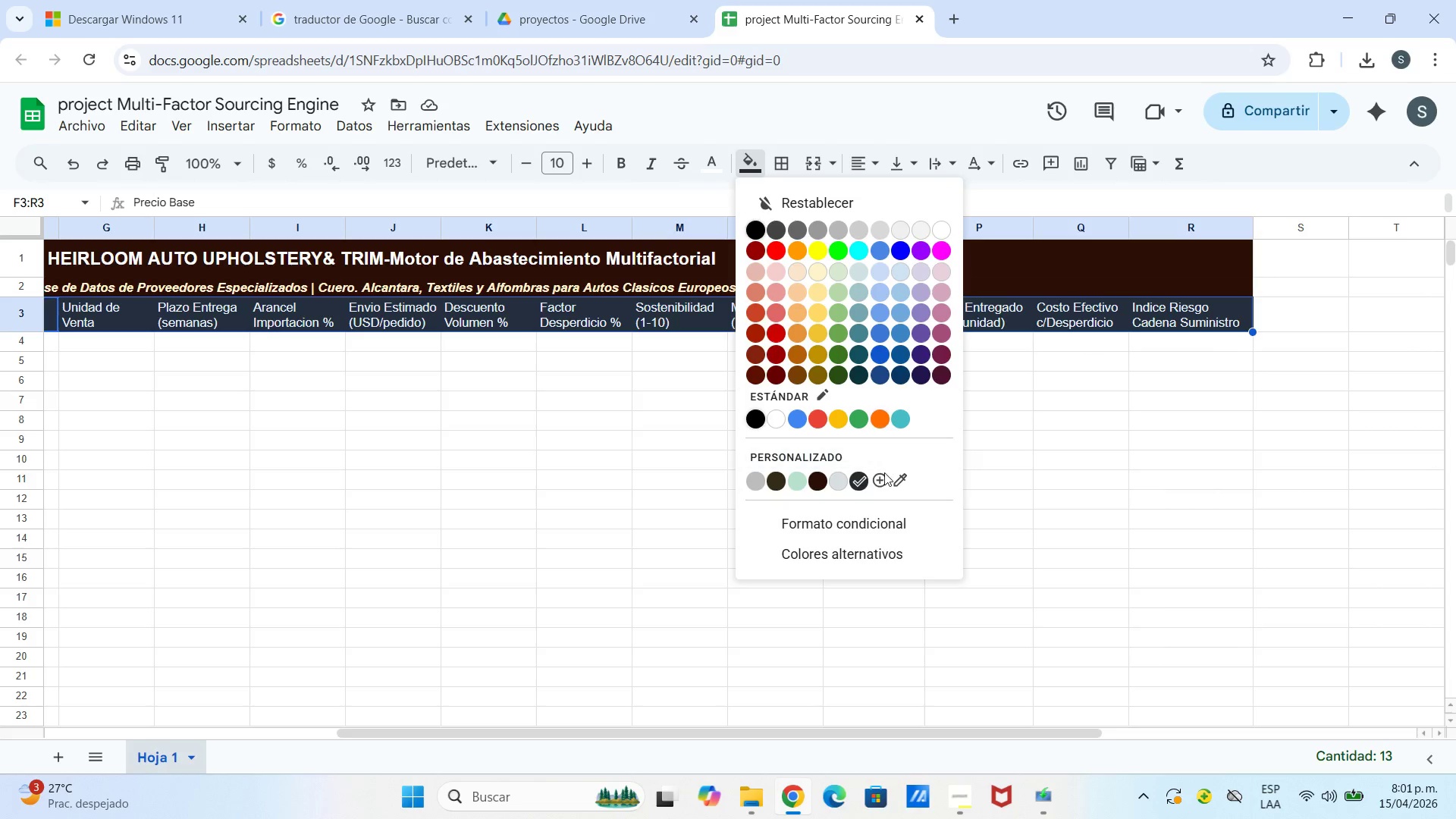 
left_click([884, 475])
 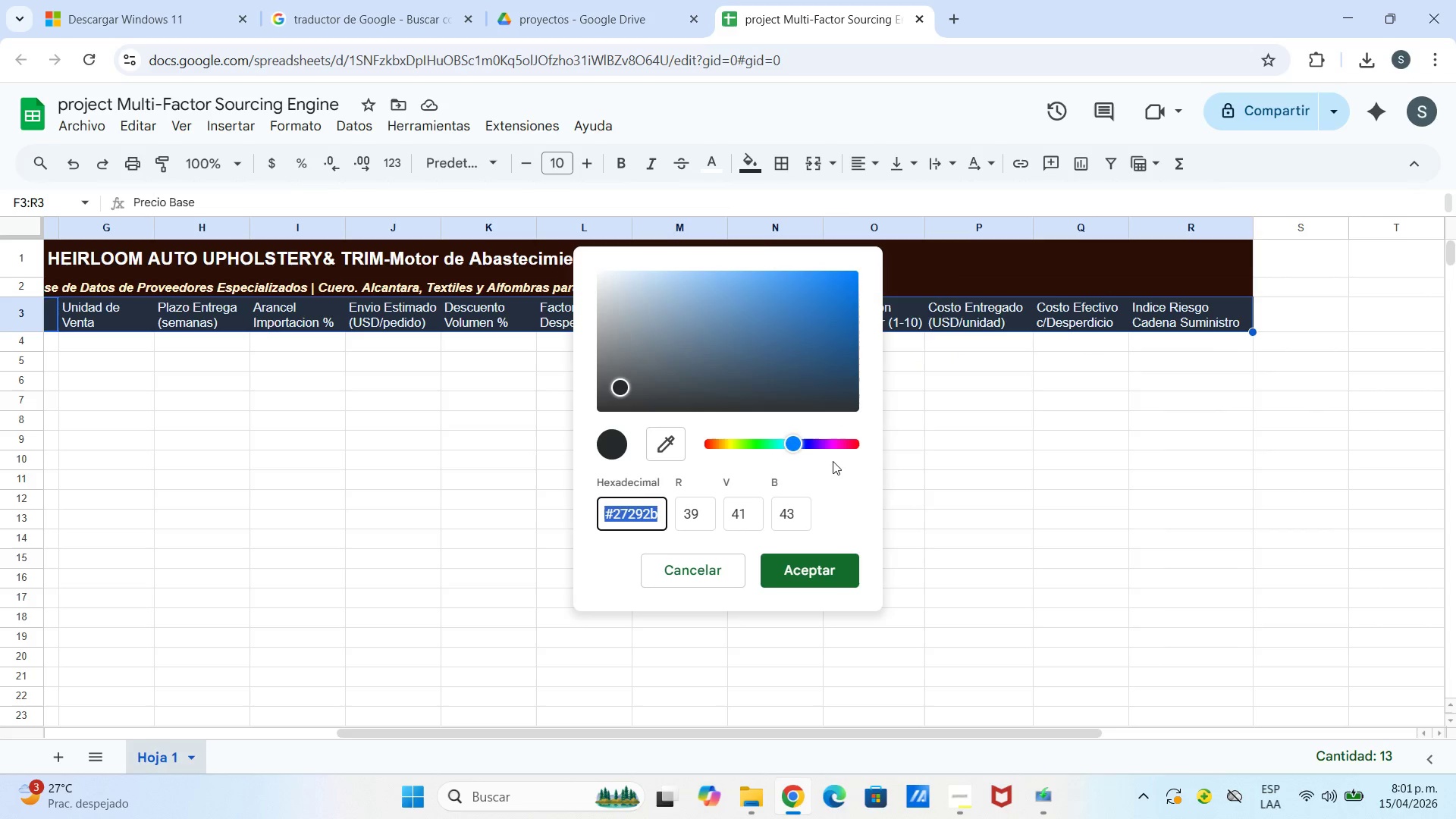 
left_click_drag(start_coordinate=[806, 436], to_coordinate=[808, 453])
 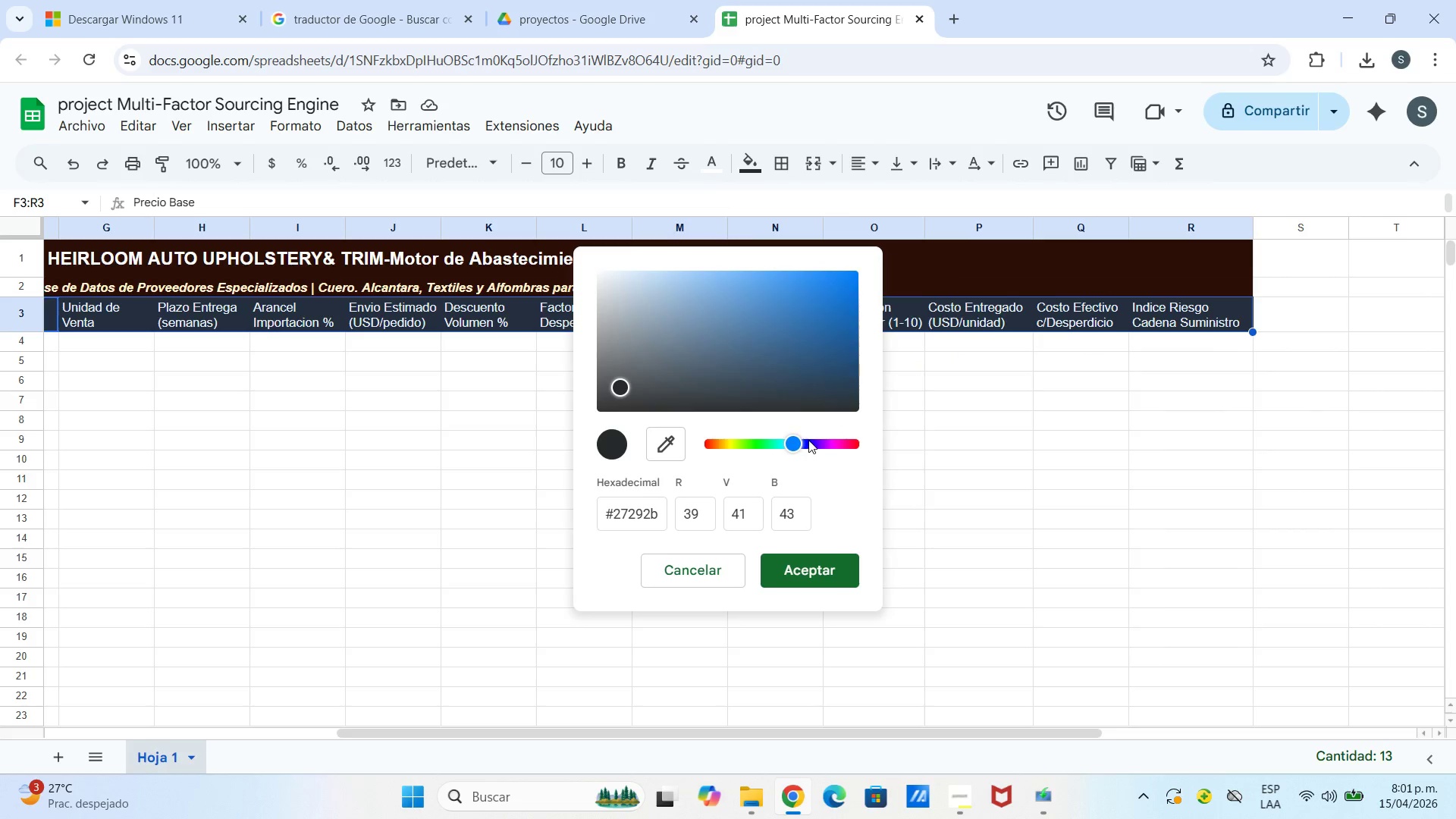 
left_click_drag(start_coordinate=[808, 440], to_coordinate=[930, 440])
 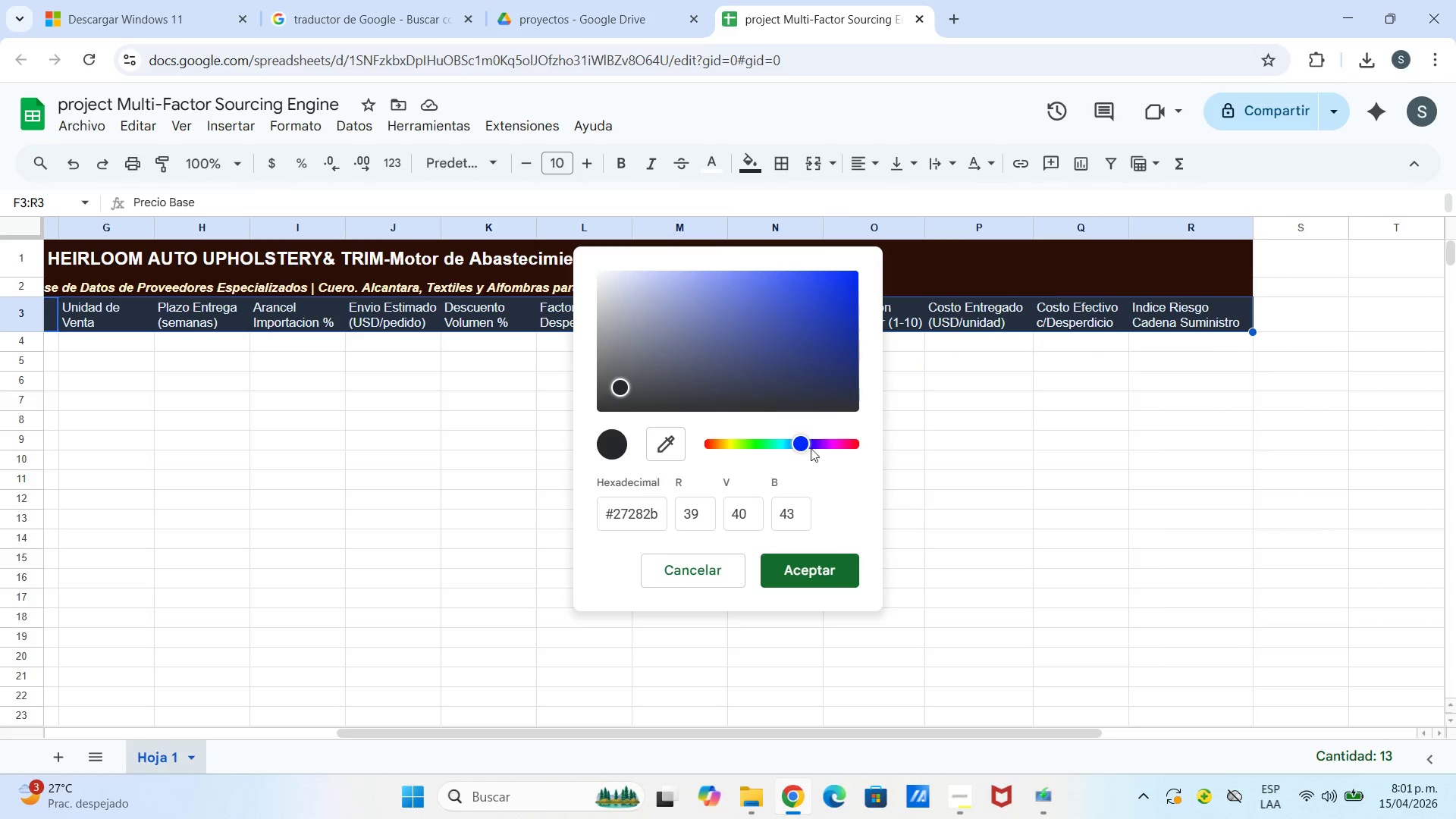 
left_click_drag(start_coordinate=[808, 447], to_coordinate=[927, 444])
 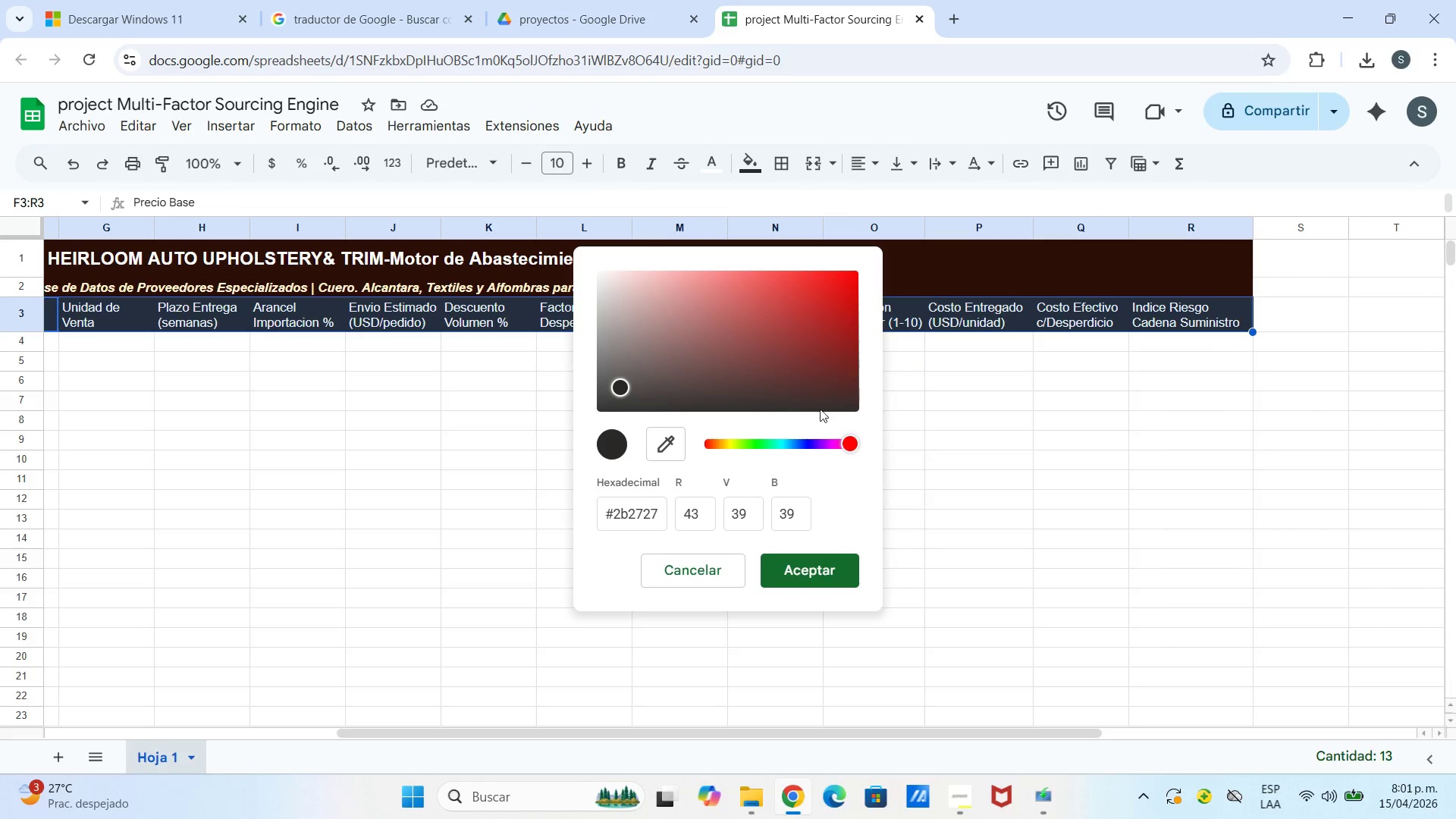 
left_click_drag(start_coordinate=[820, 409], to_coordinate=[799, 377])
 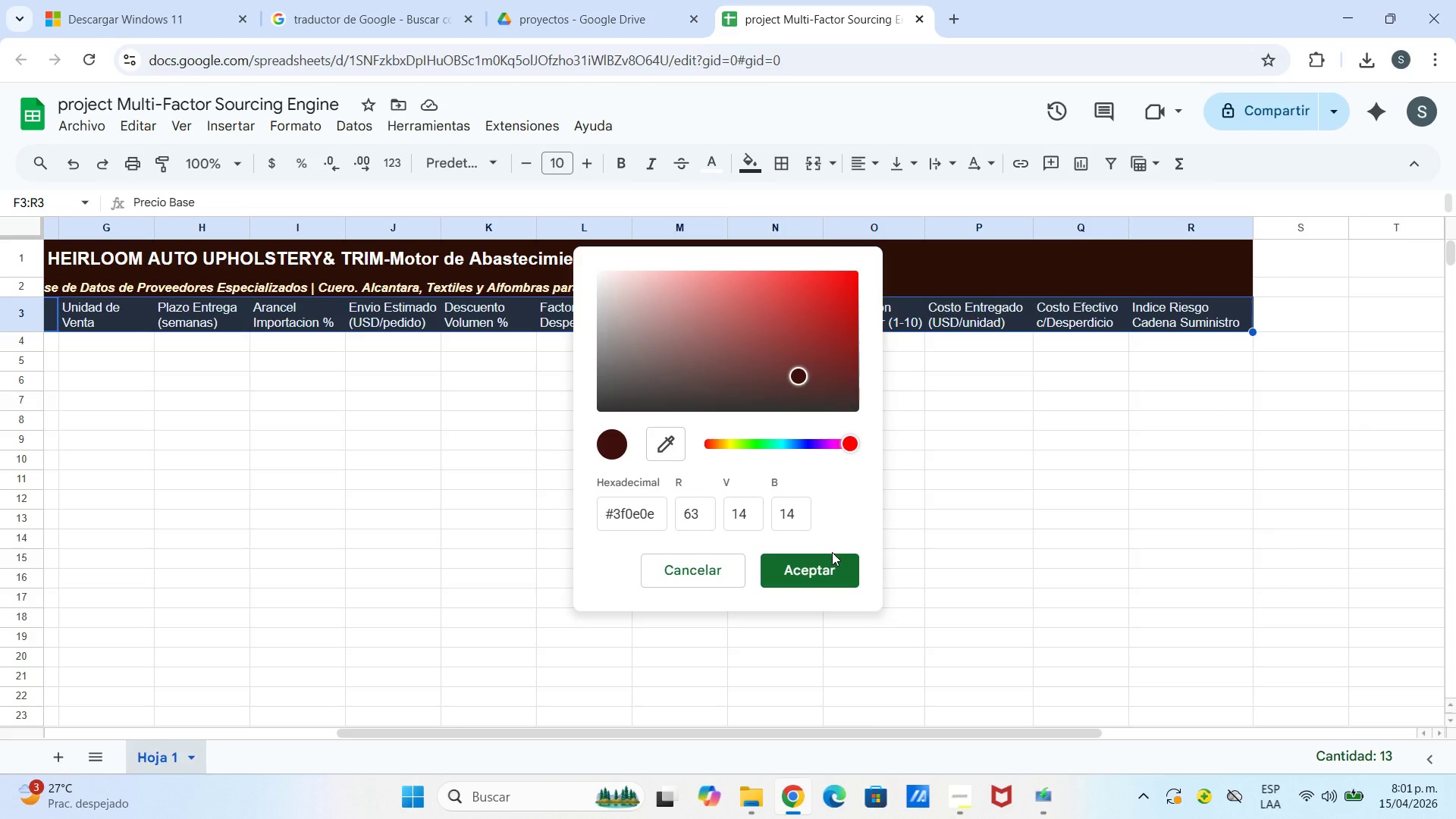 
left_click([833, 557])
 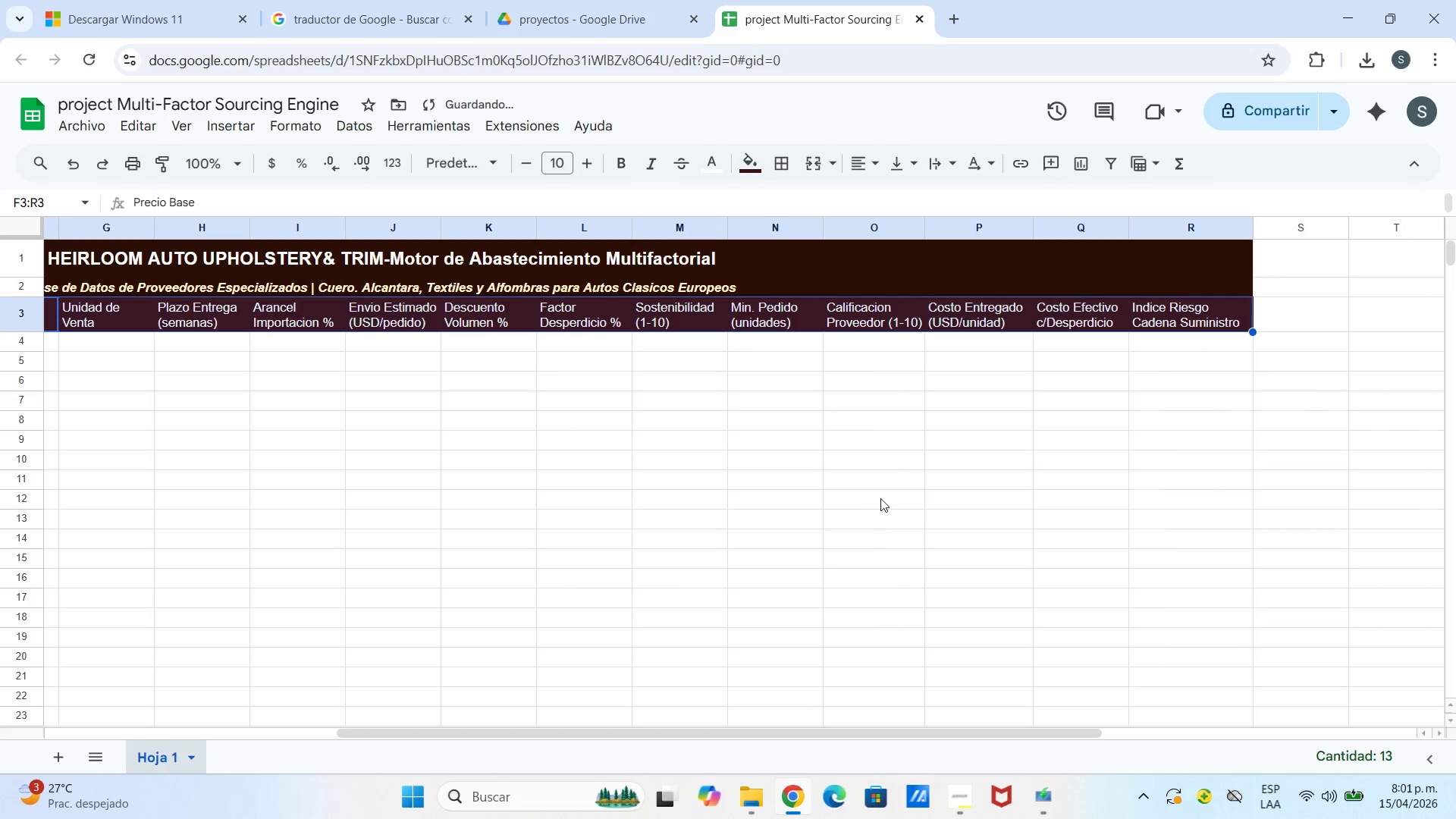 
left_click_drag(start_coordinate=[883, 495], to_coordinate=[884, 491])
 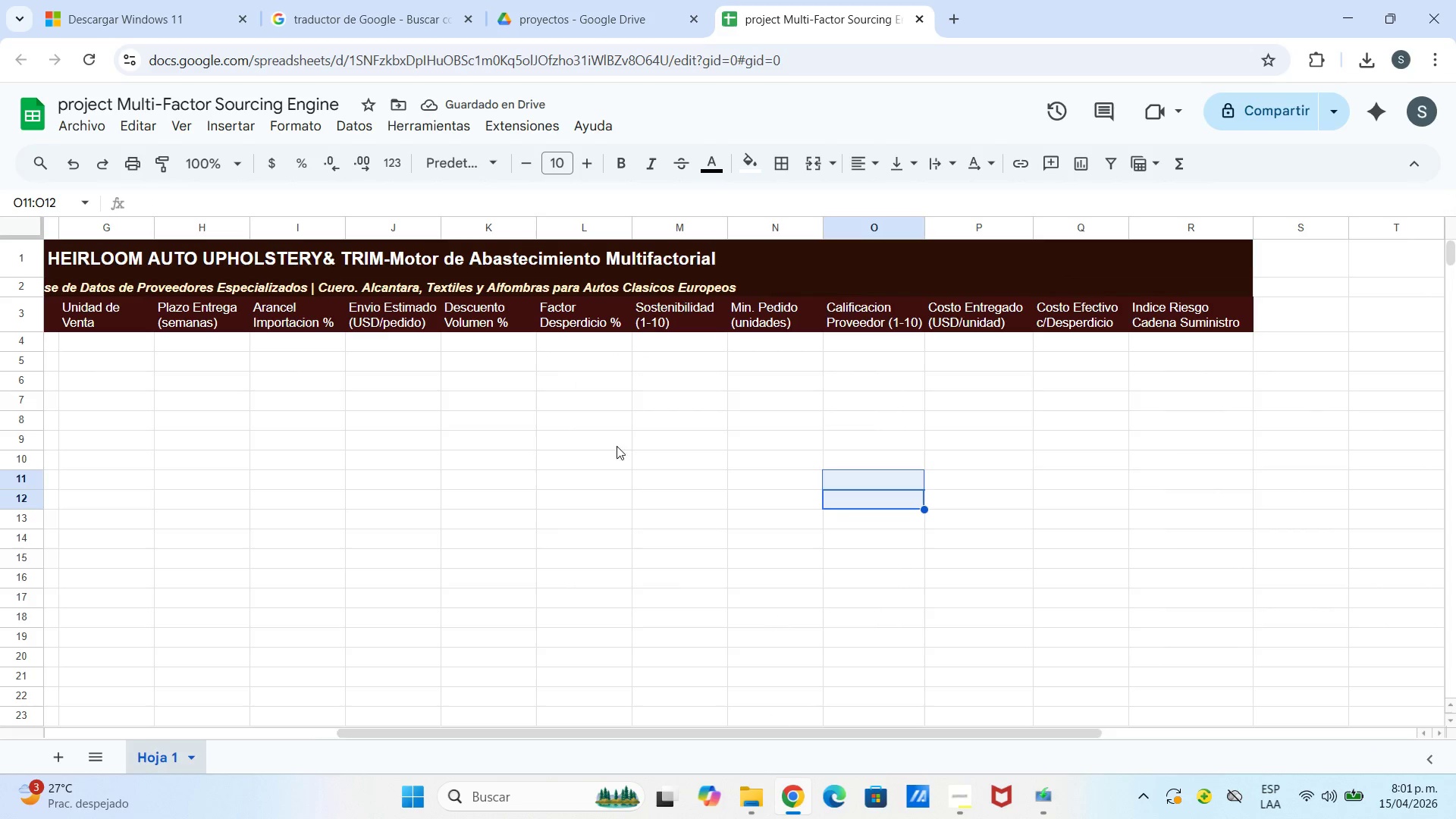 
left_click_drag(start_coordinate=[540, 737], to_coordinate=[20, 748])
 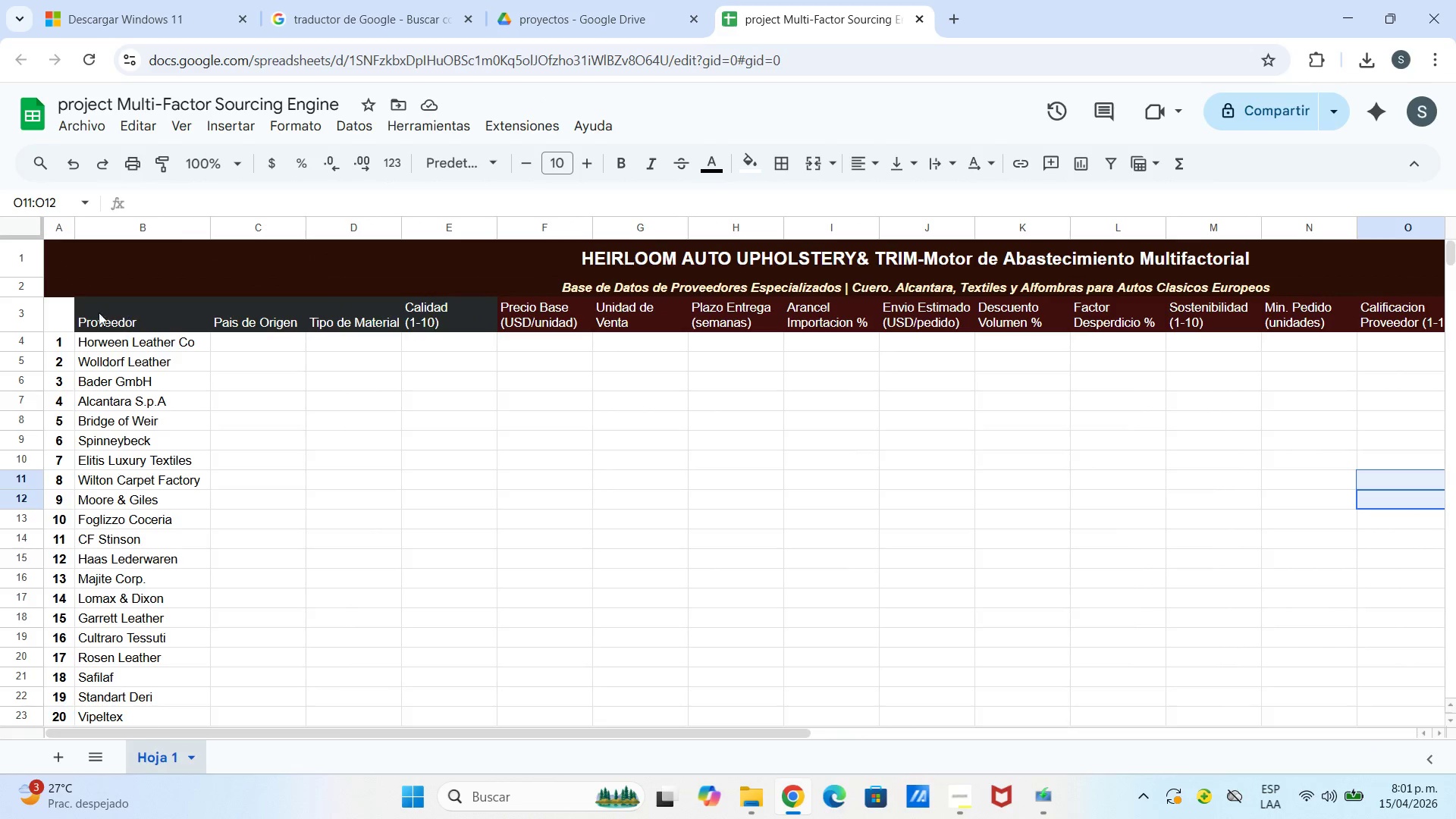 
left_click_drag(start_coordinate=[89, 316], to_coordinate=[455, 322])
 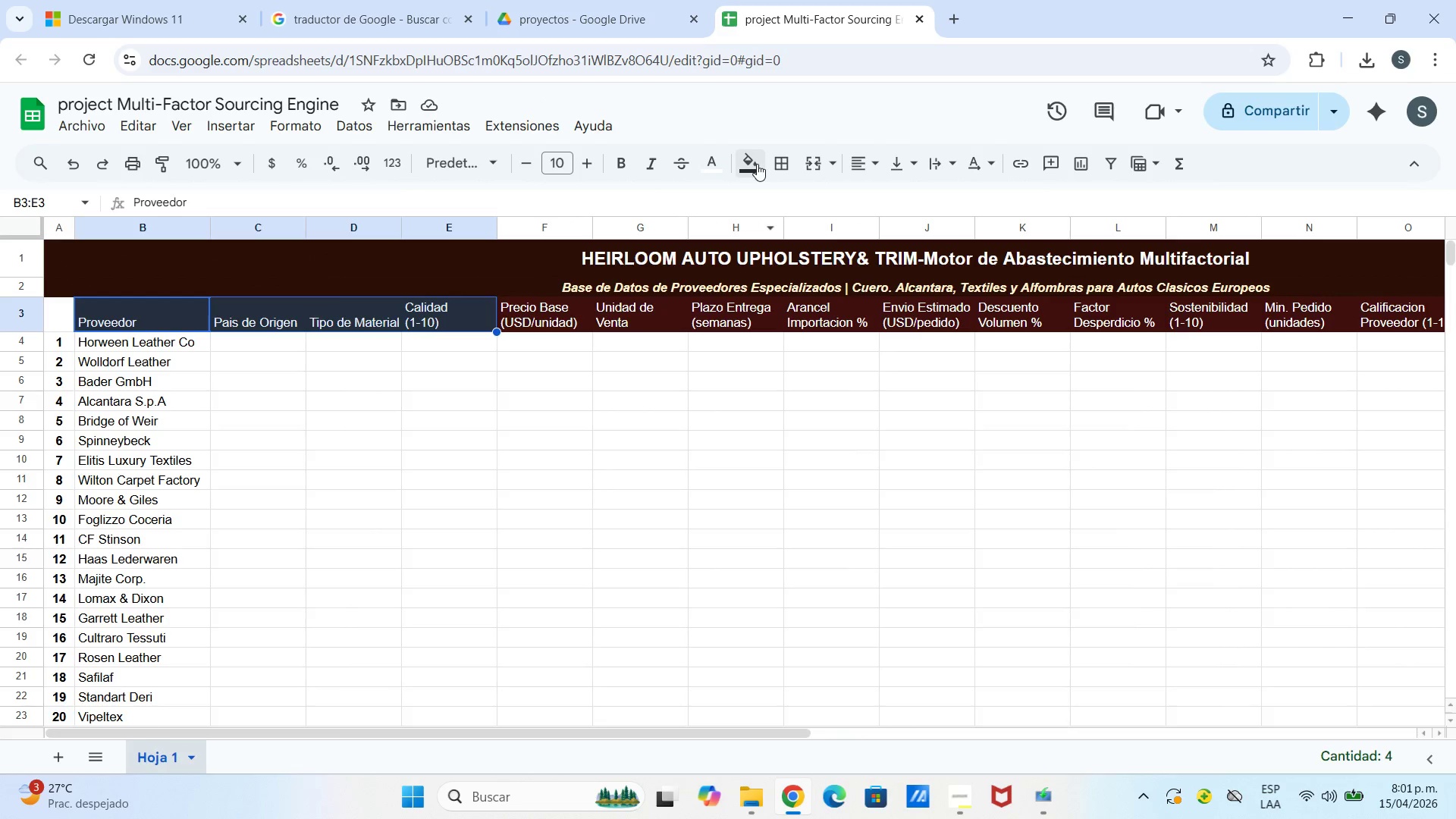 
left_click([757, 164])
 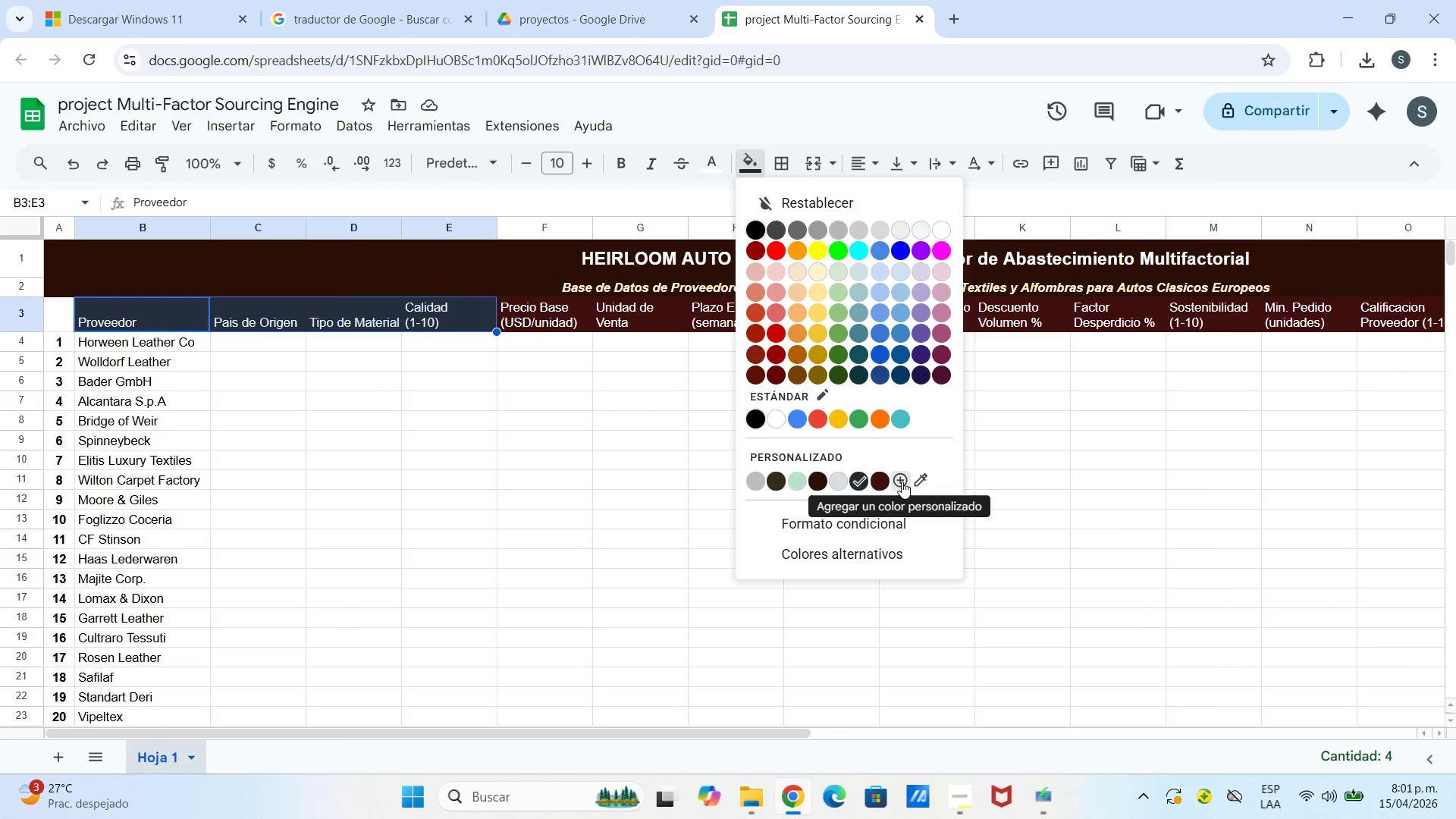 
left_click([918, 482])
 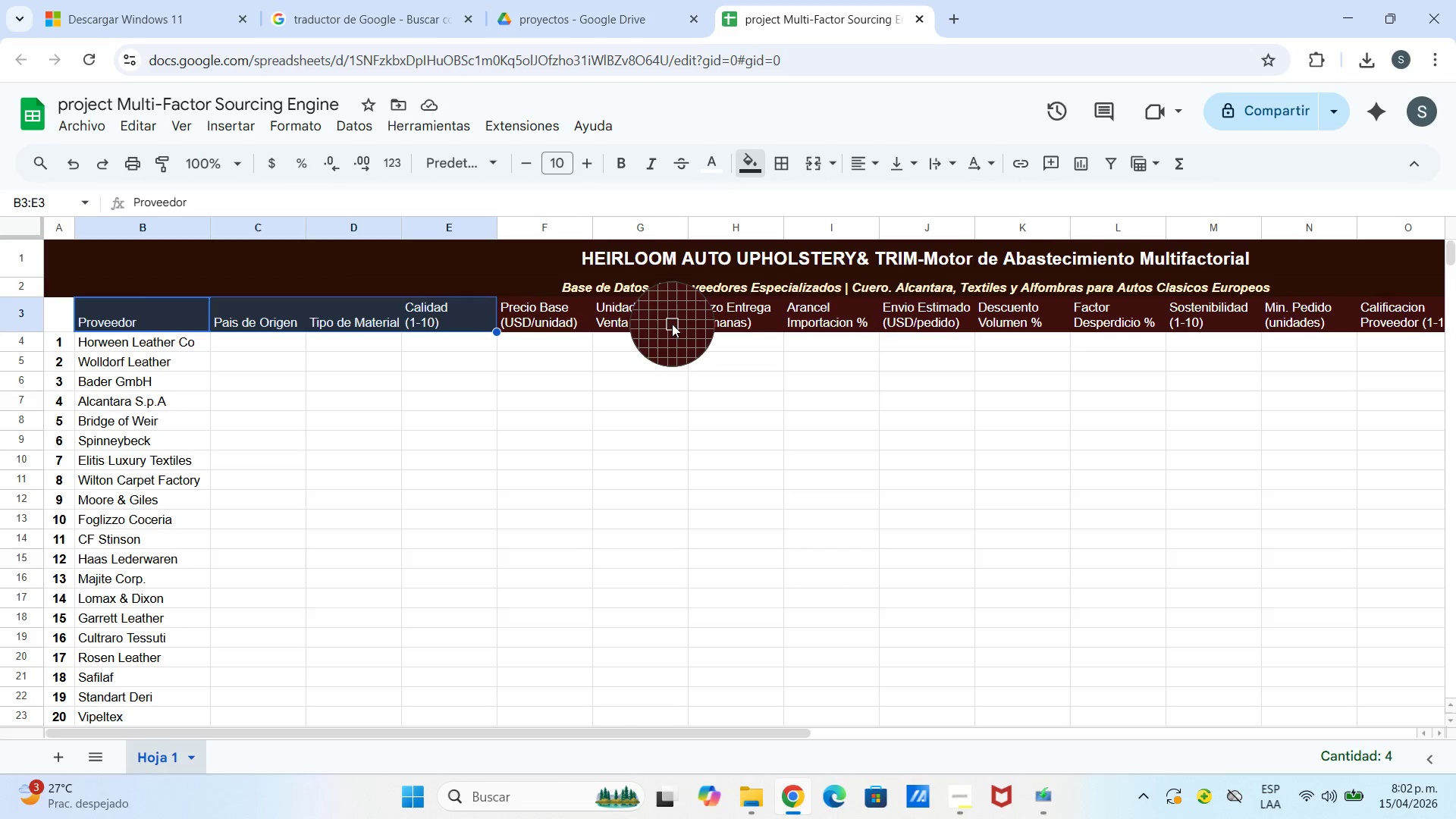 
double_click([616, 386])
 